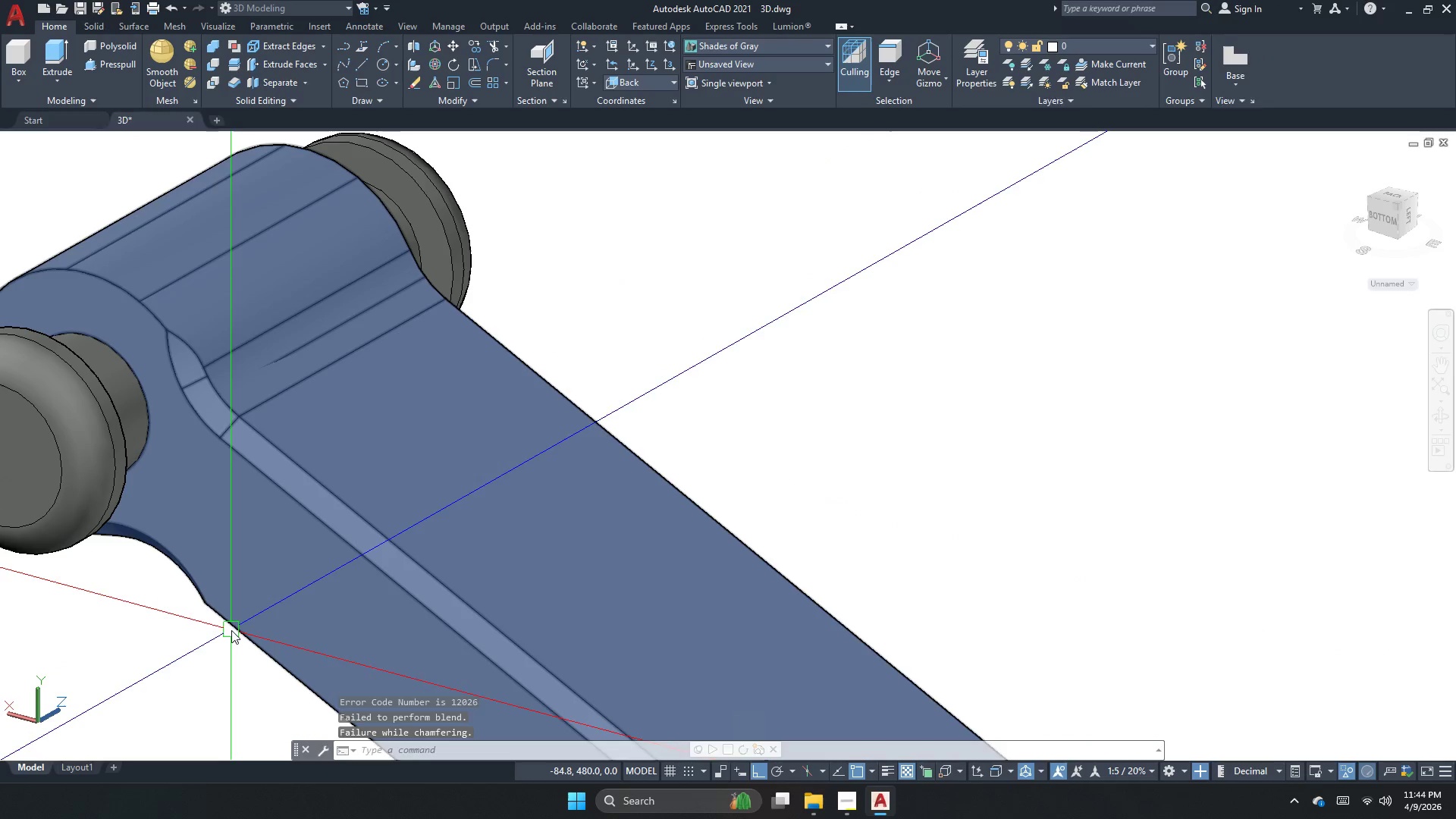 
key(Space)
 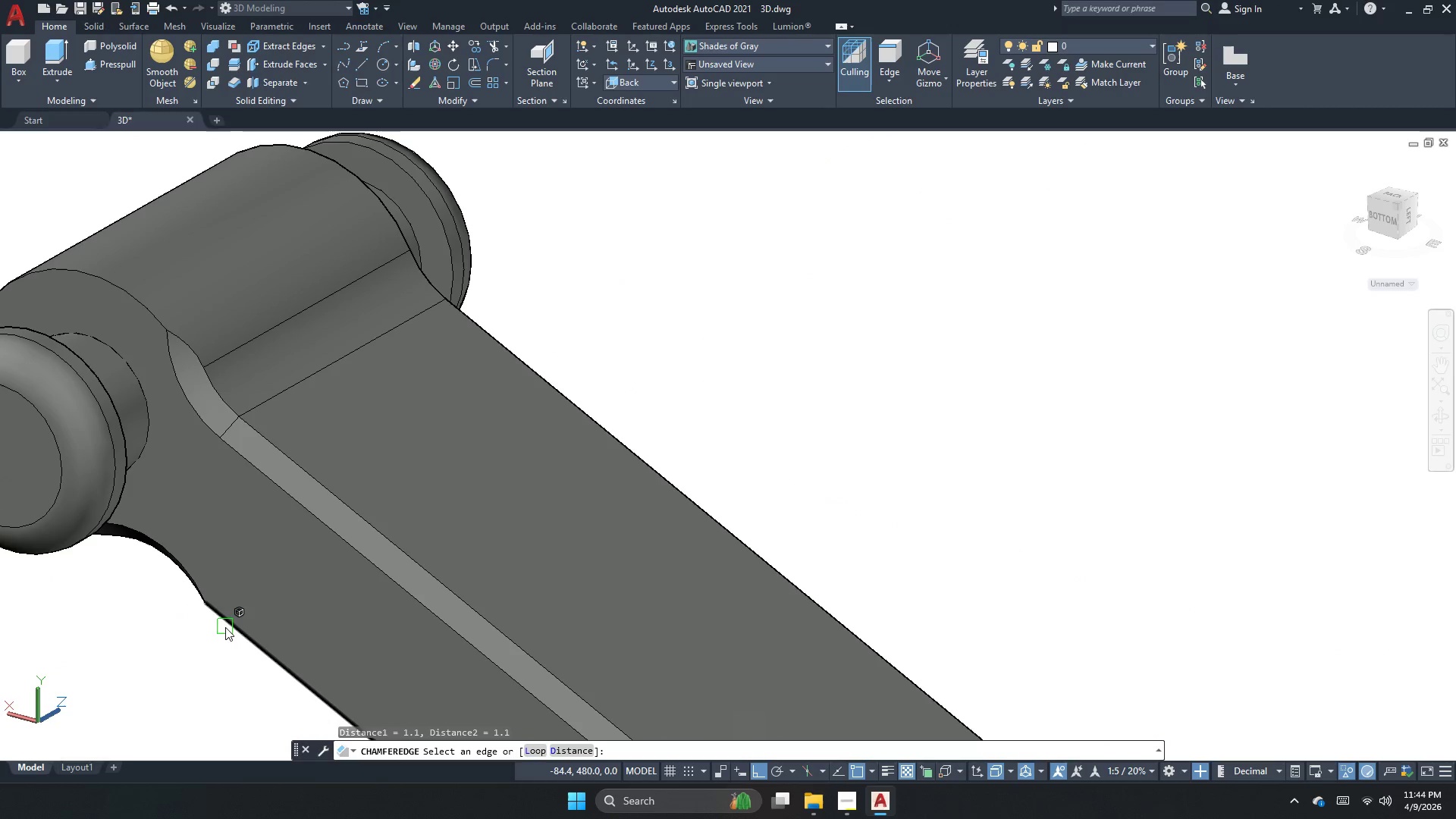 
left_click([225, 625])
 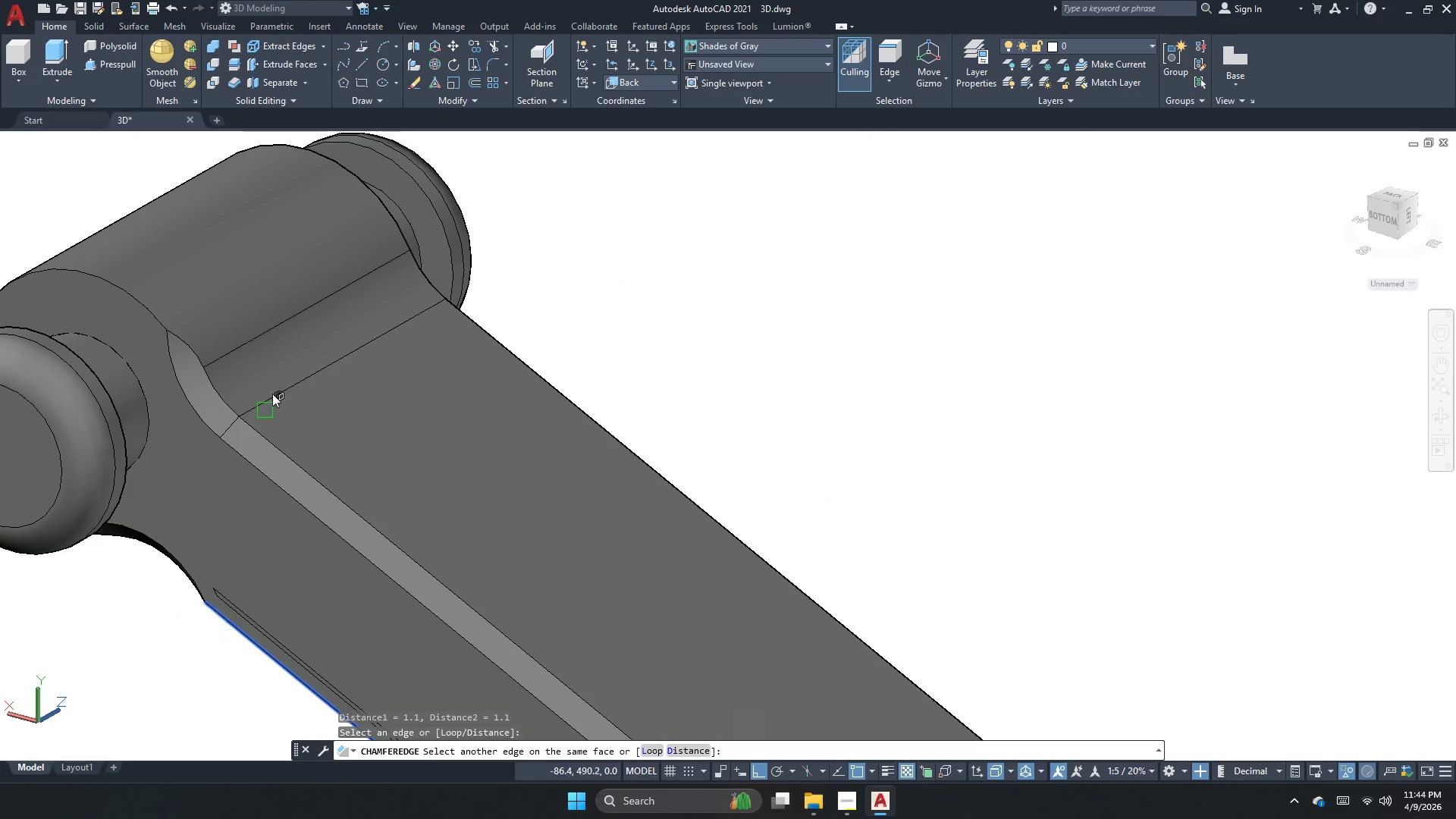 
key(Escape)
 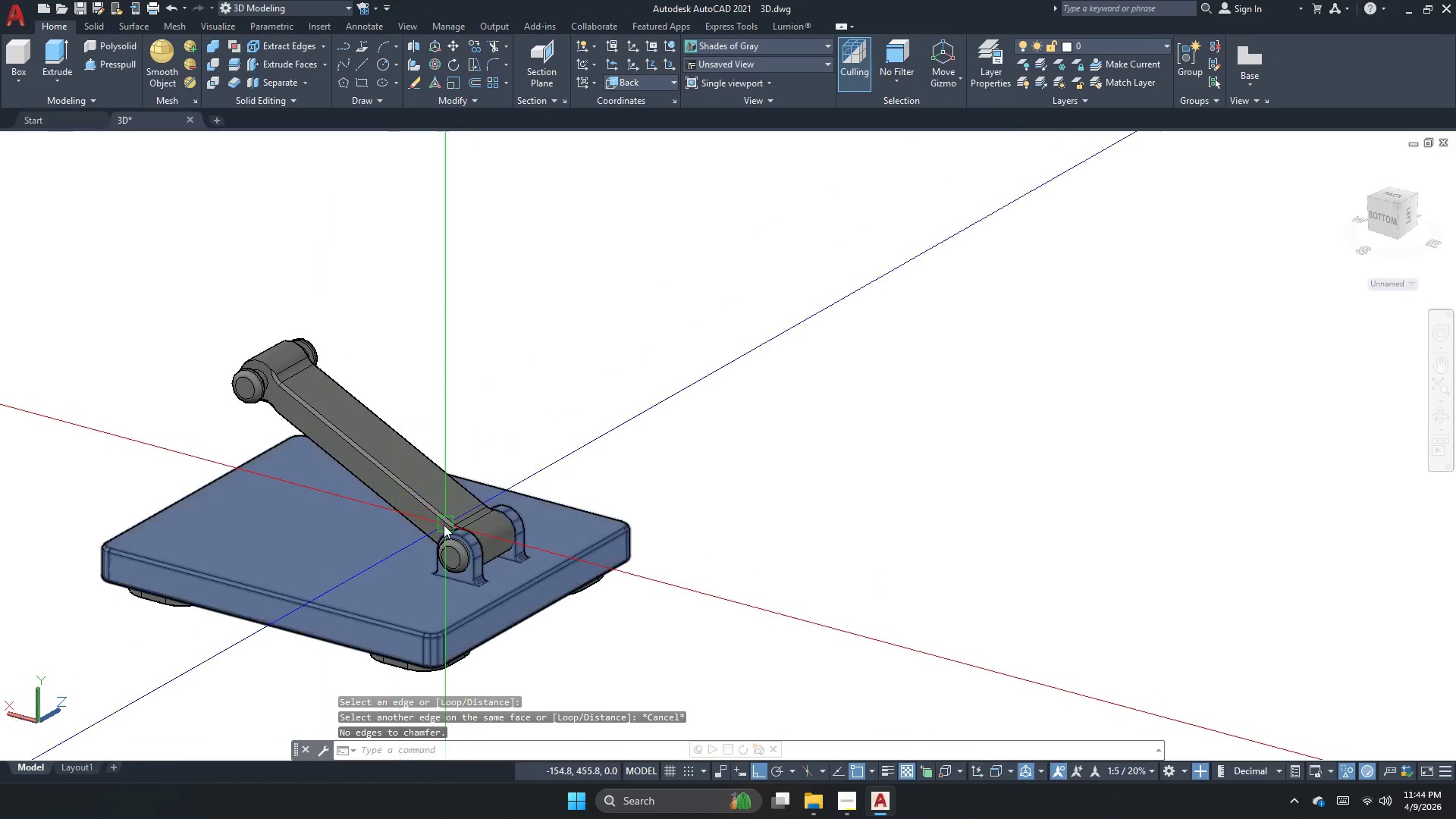 
scroll: coordinate [292, 375], scroll_direction: down, amount: 4.0
 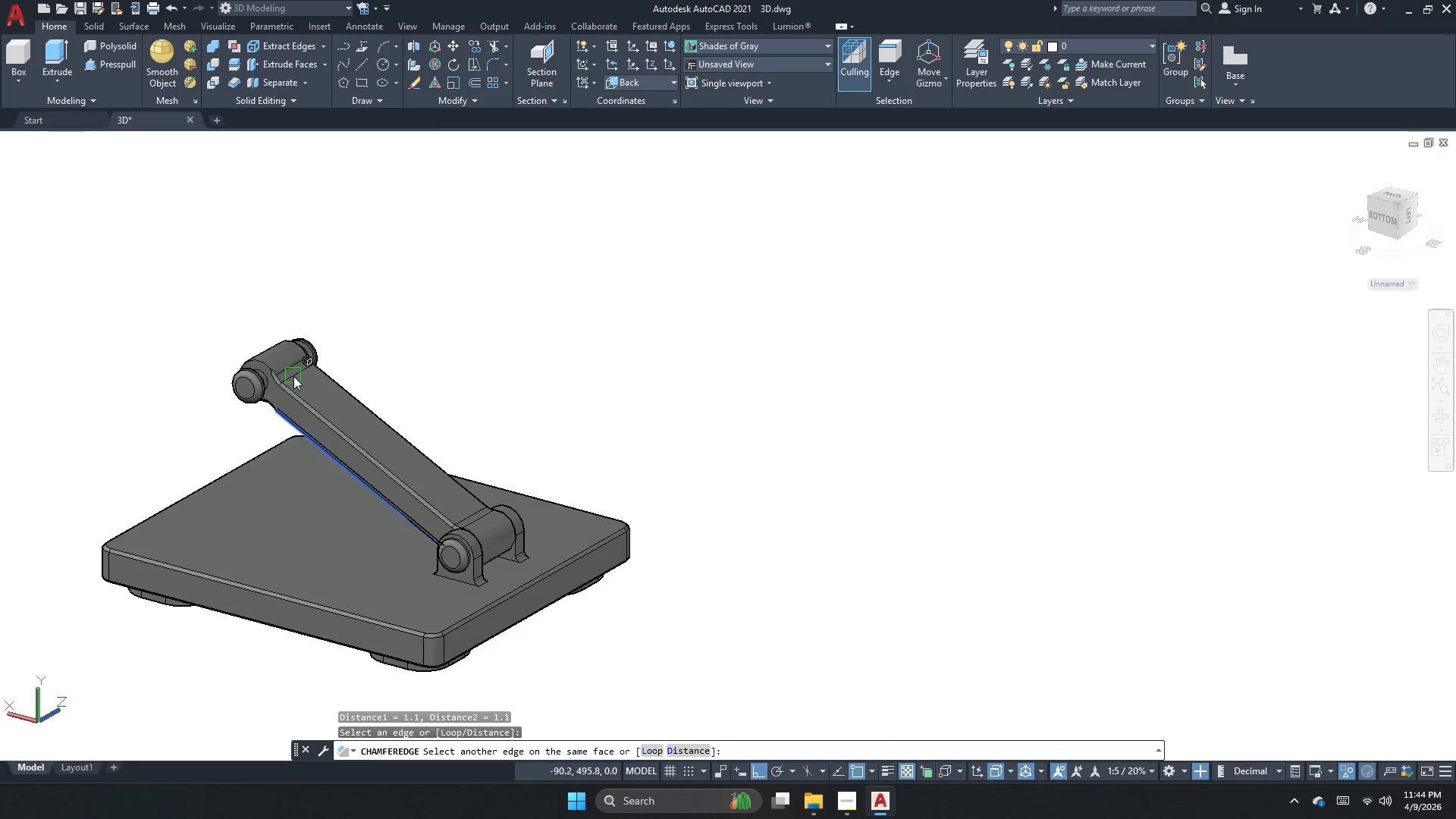 
scroll: coordinate [578, 595], scroll_direction: up, amount: 7.0
 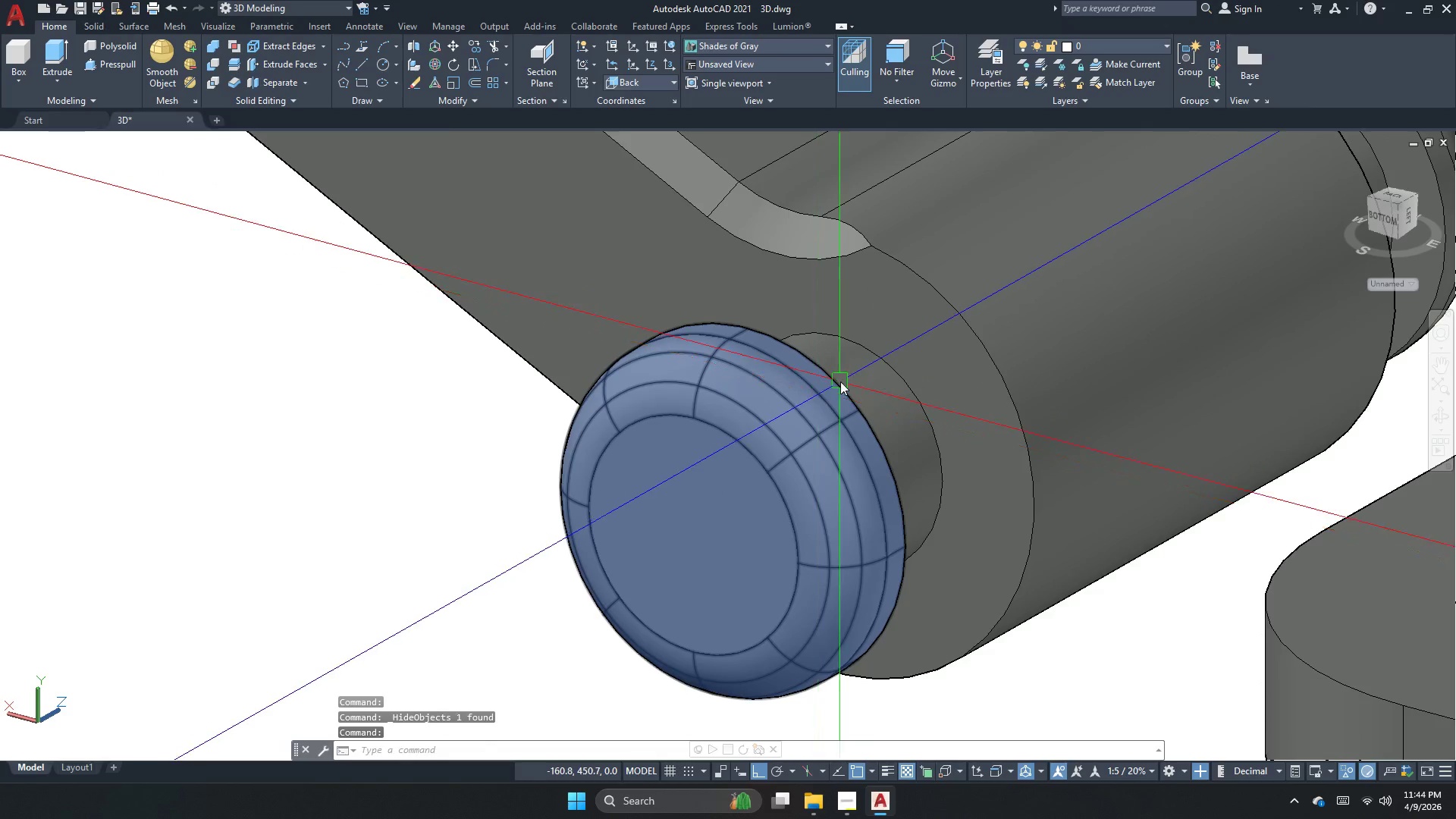 
left_click([817, 394])
 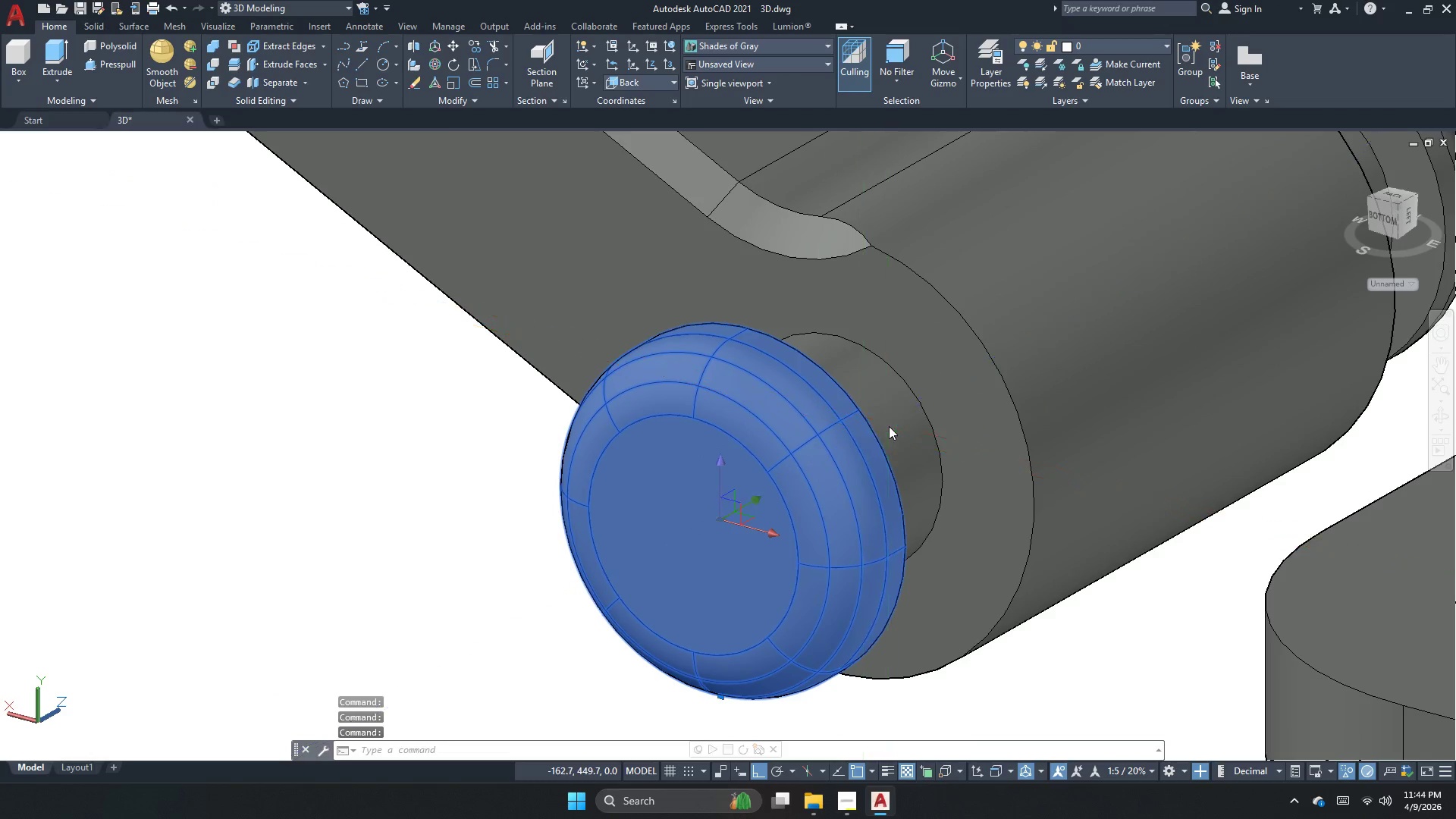 
key(Escape)
key(Escape)
key(Escape)
type(uni )
 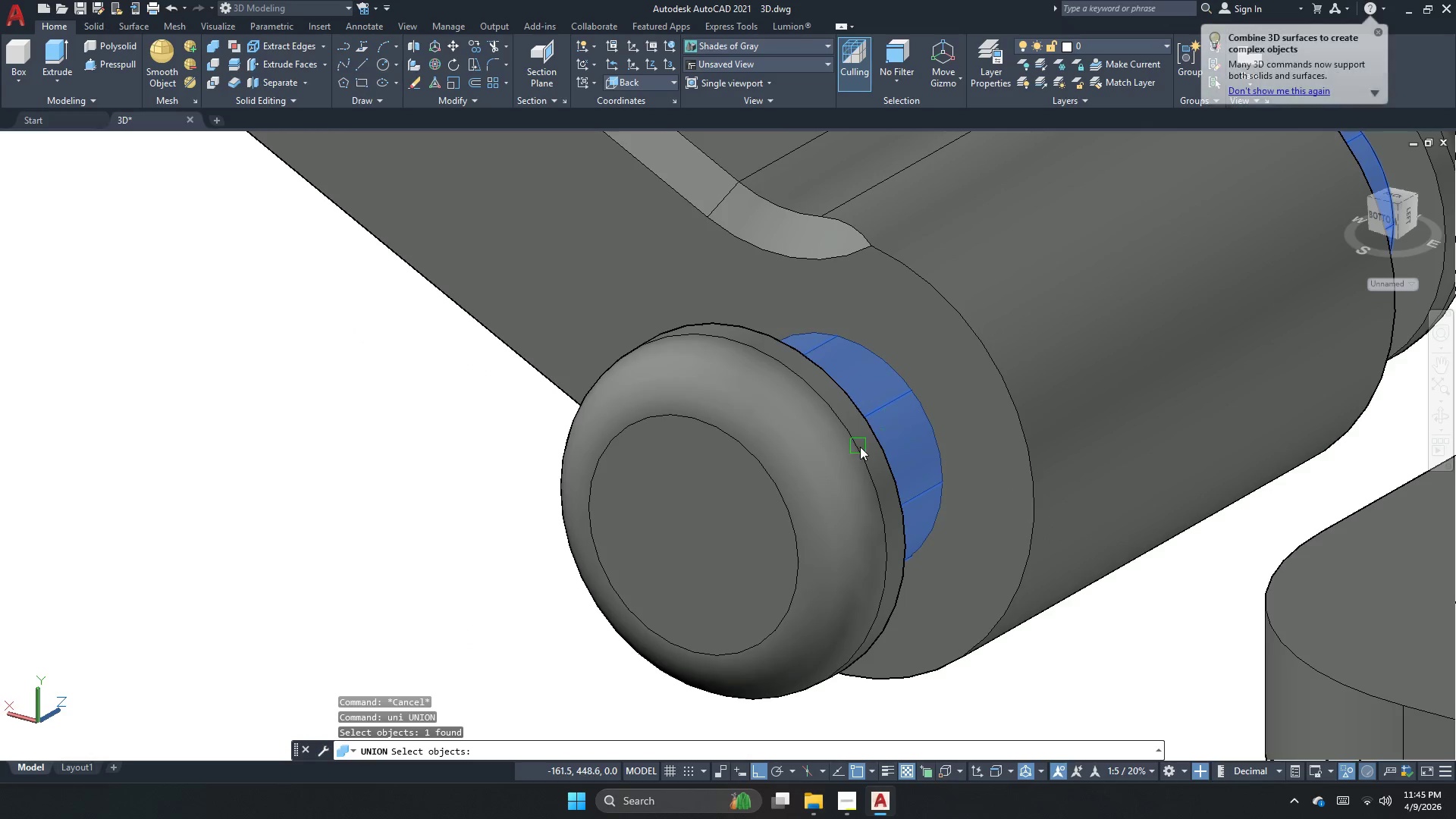 
double_click([852, 457])
 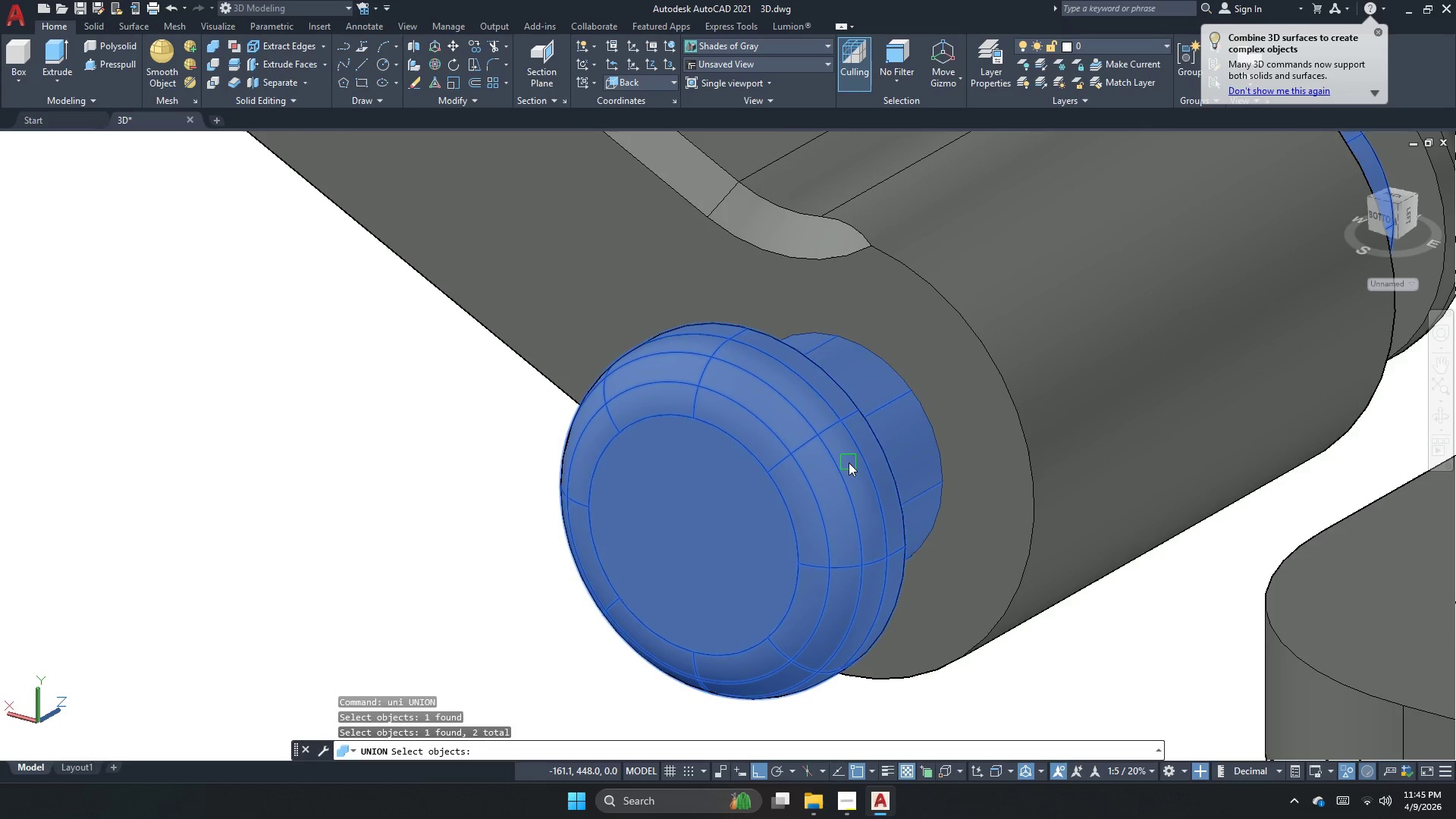 
key(Space)
 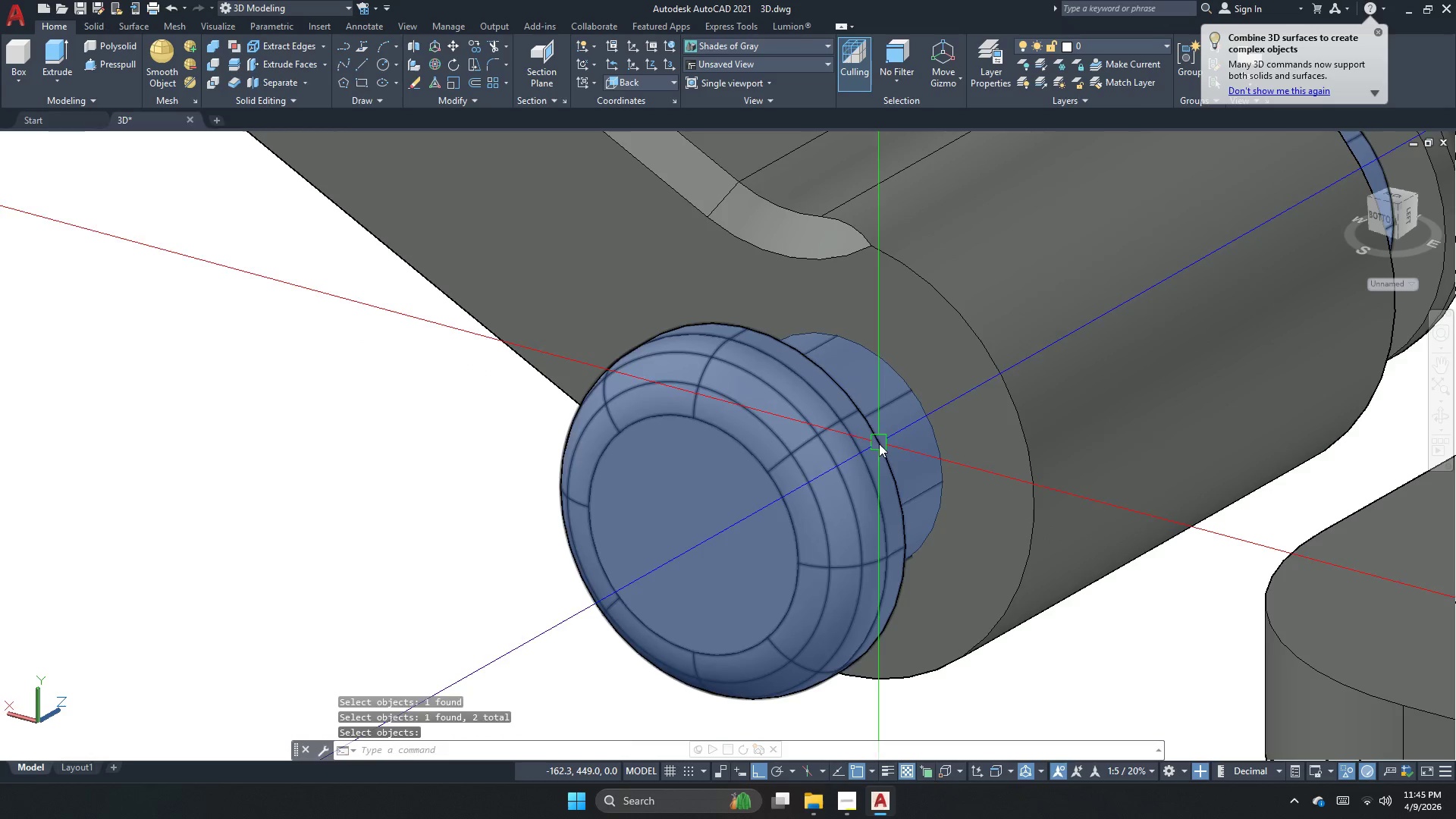 
left_click_drag(start_coordinate=[878, 445], to_coordinate=[877, 451])
 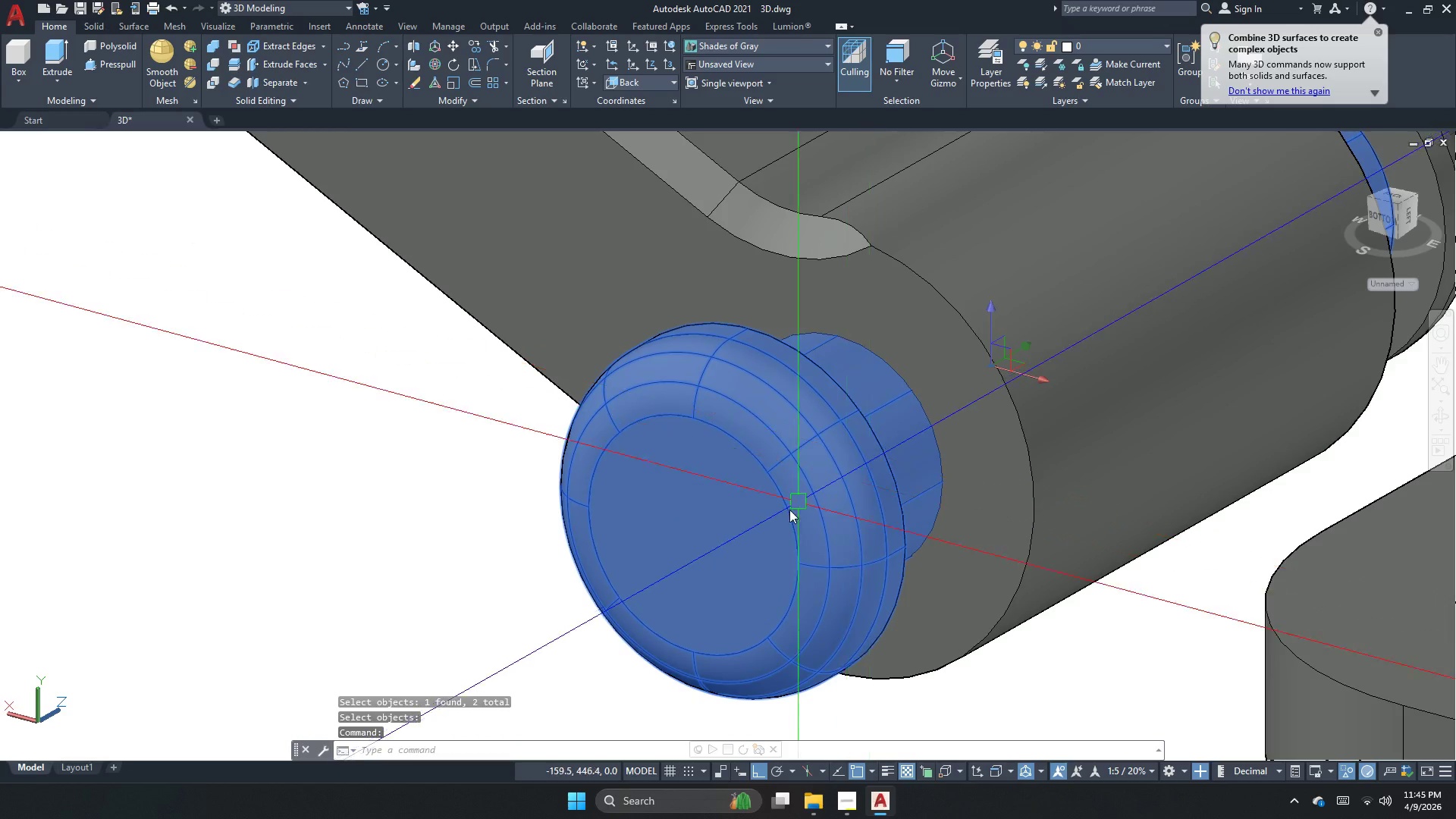 
key(Escape)
 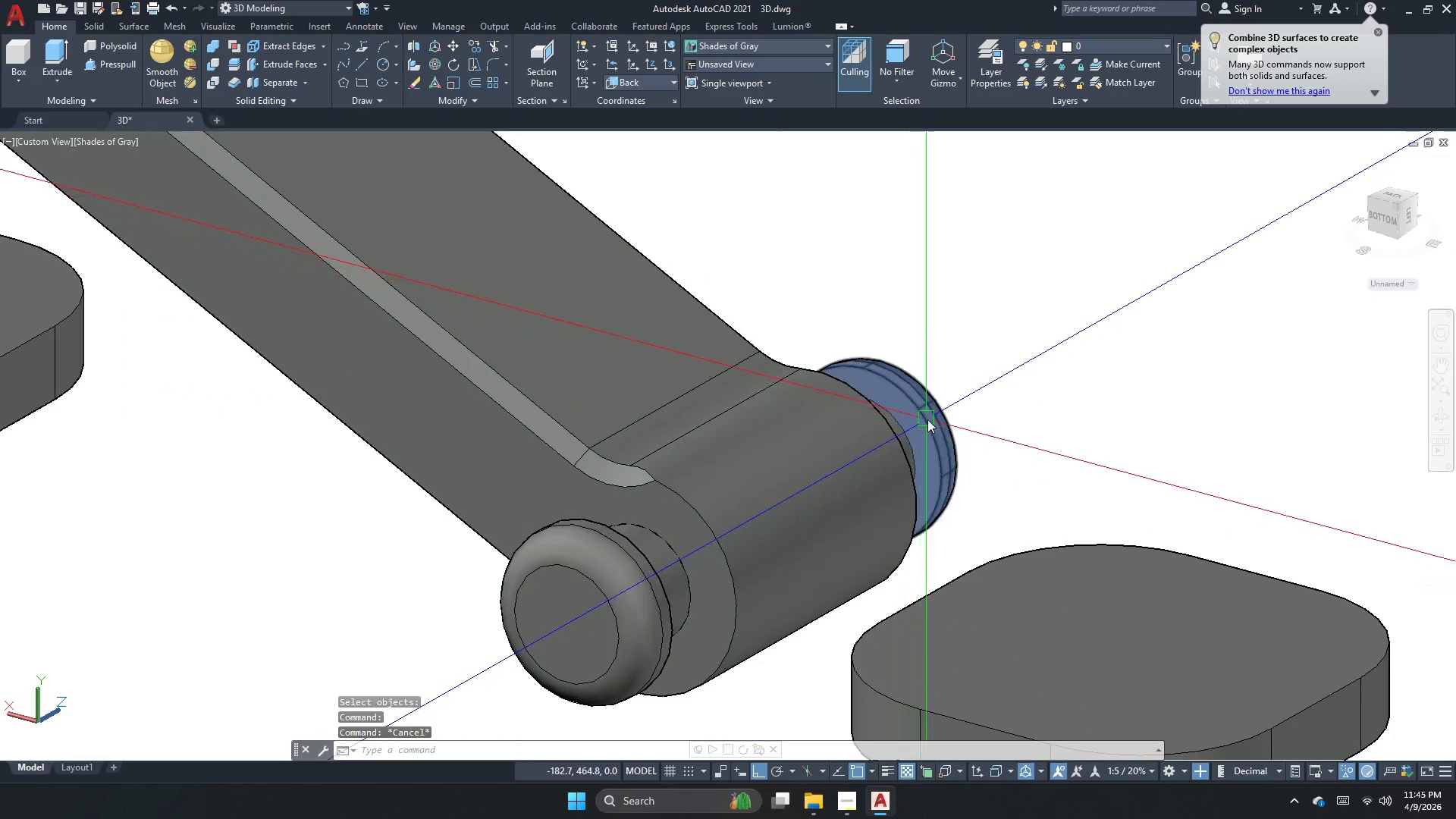 
scroll: coordinate [894, 452], scroll_direction: down, amount: 1.0
 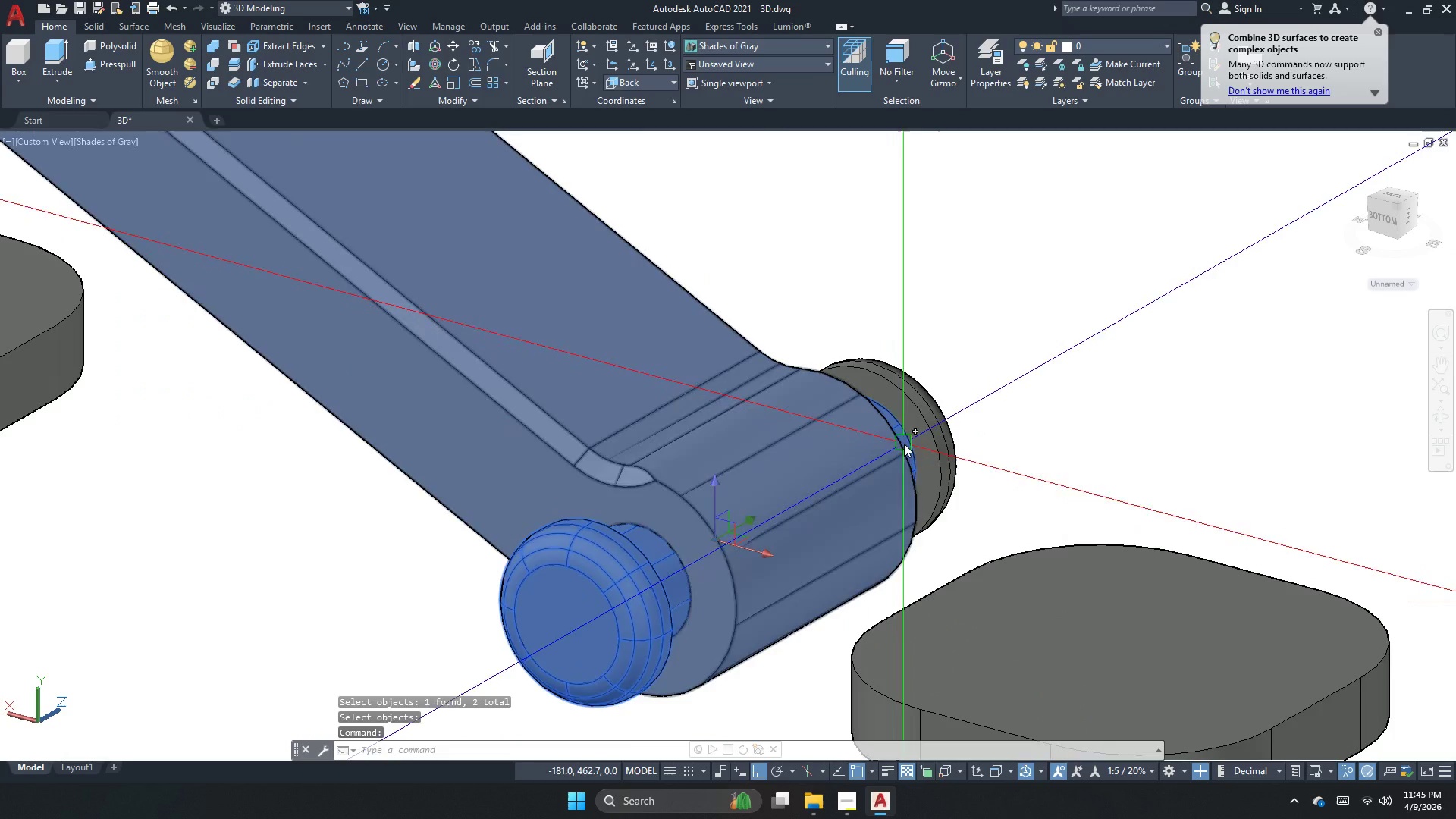 
key(Space)
 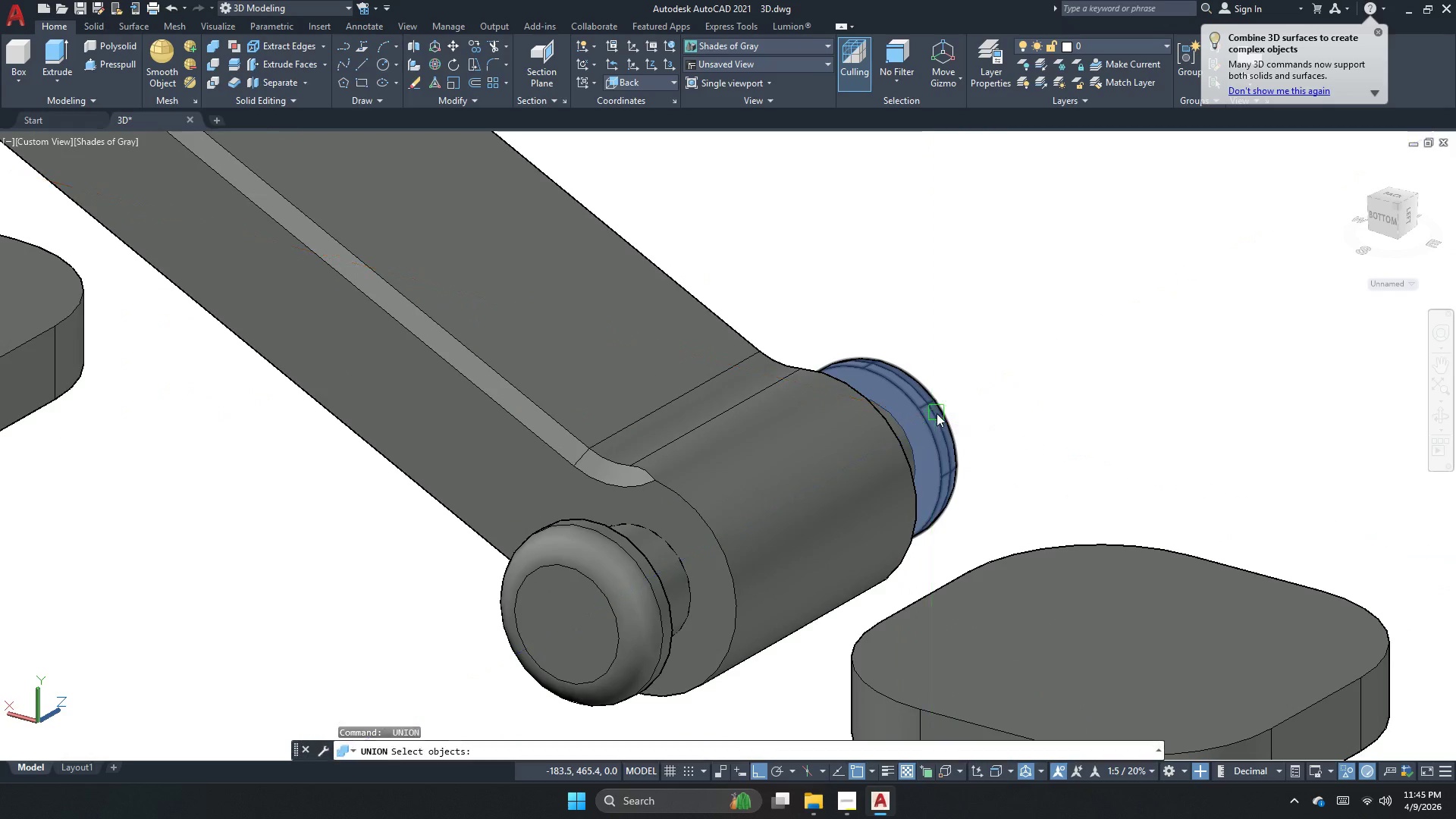 
left_click([937, 416])
 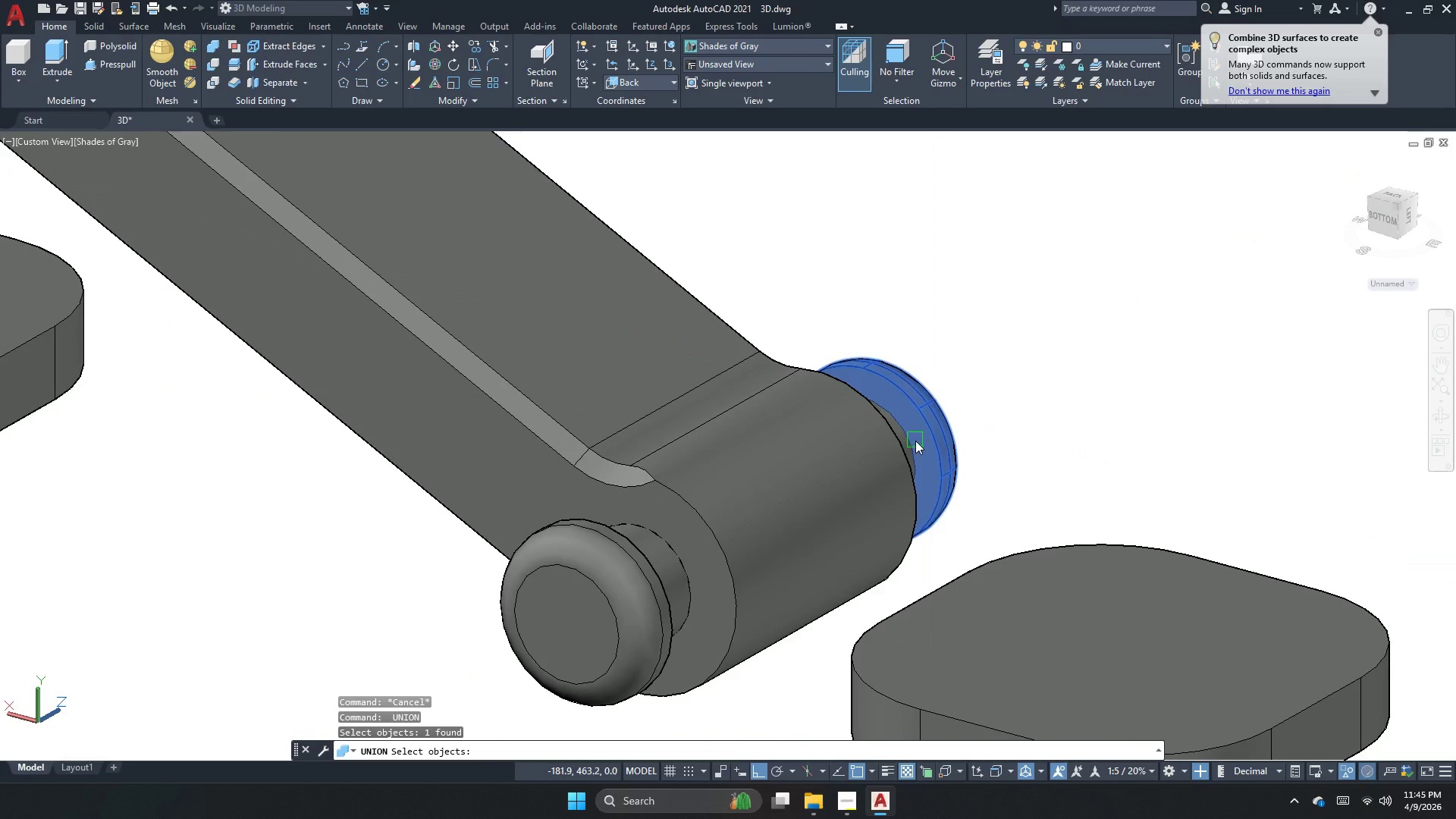 
scroll: coordinate [915, 443], scroll_direction: up, amount: 2.0
 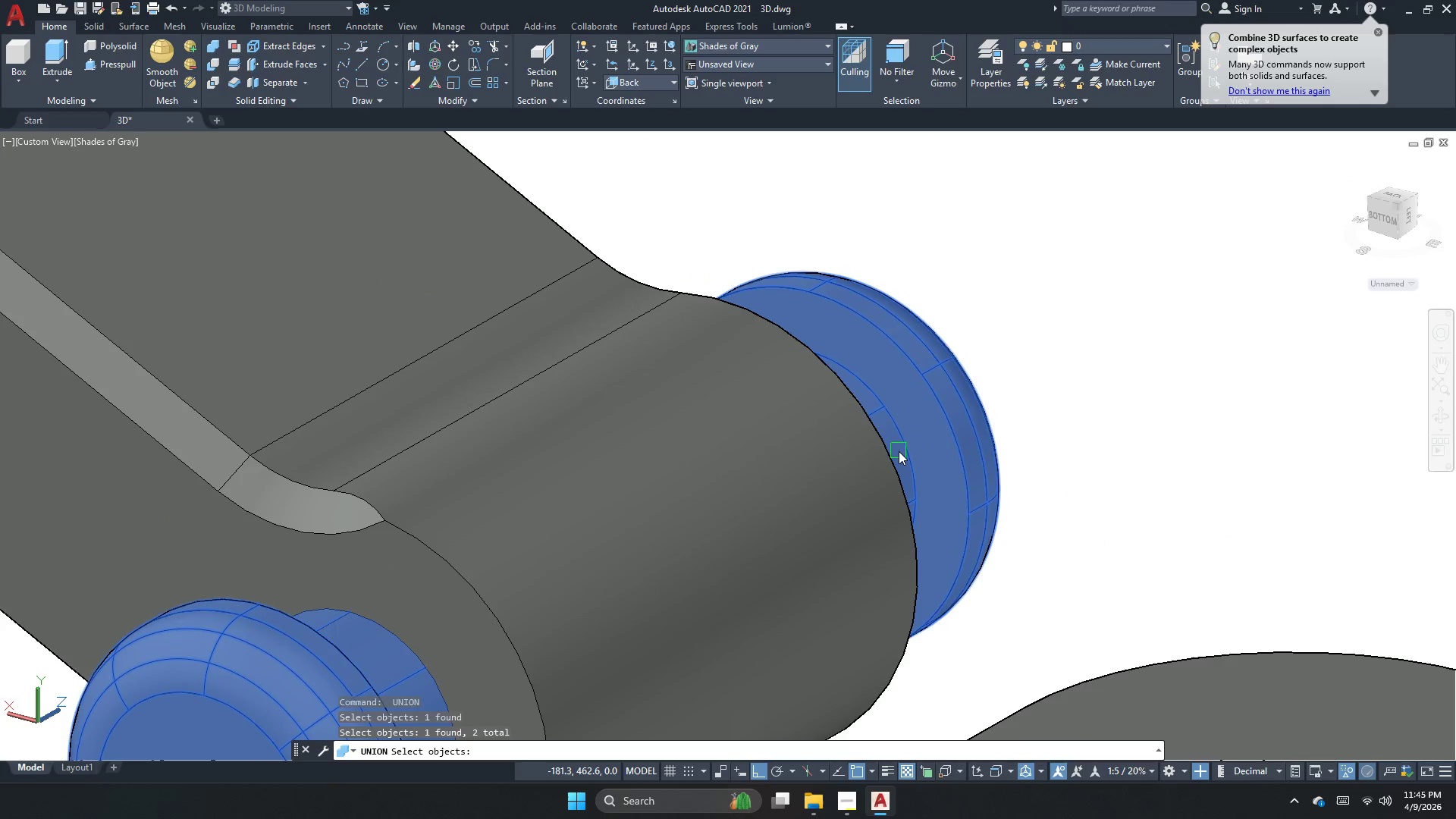 
key(Space)
 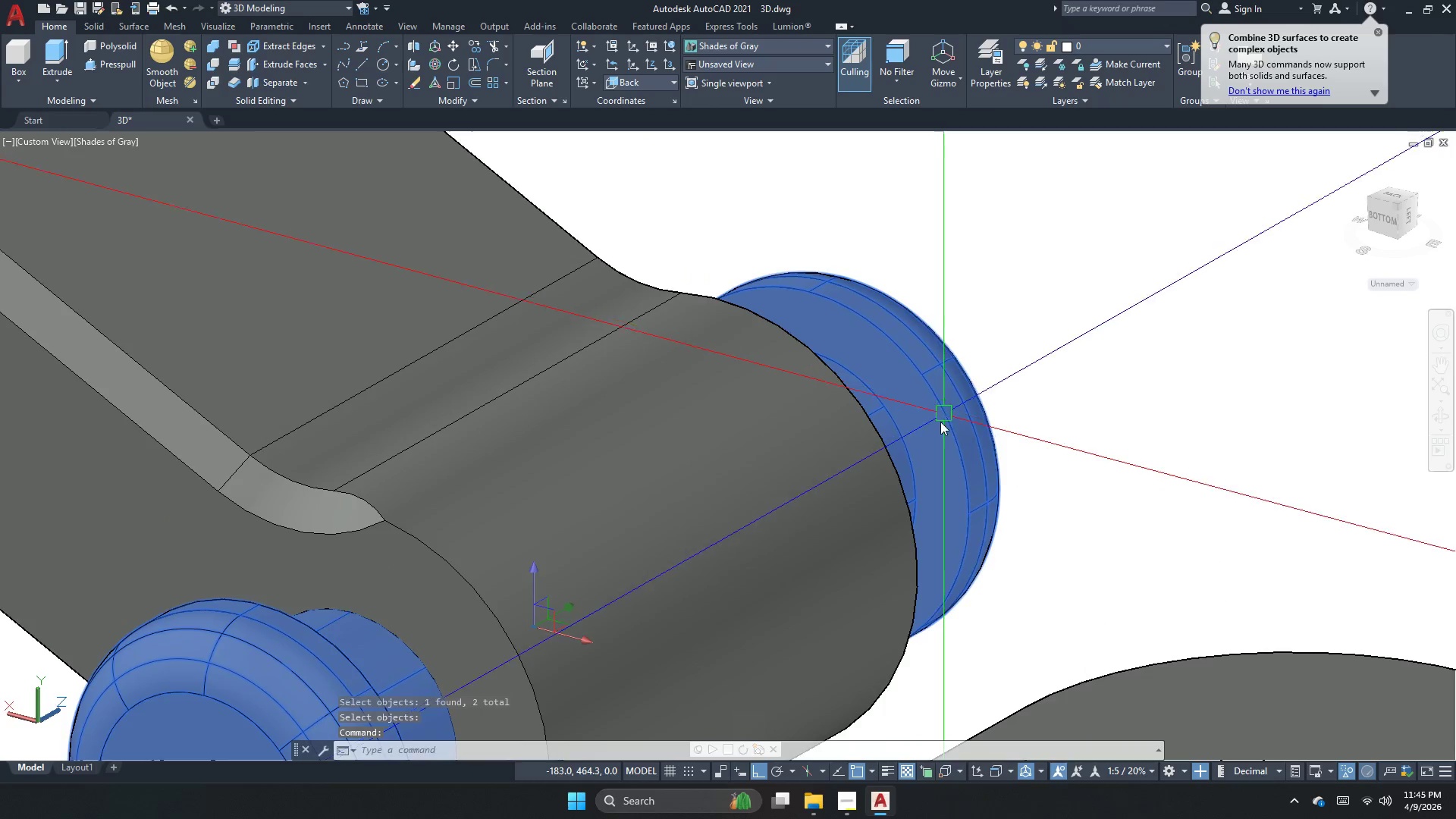 
scroll: coordinate [778, 541], scroll_direction: down, amount: 4.0
 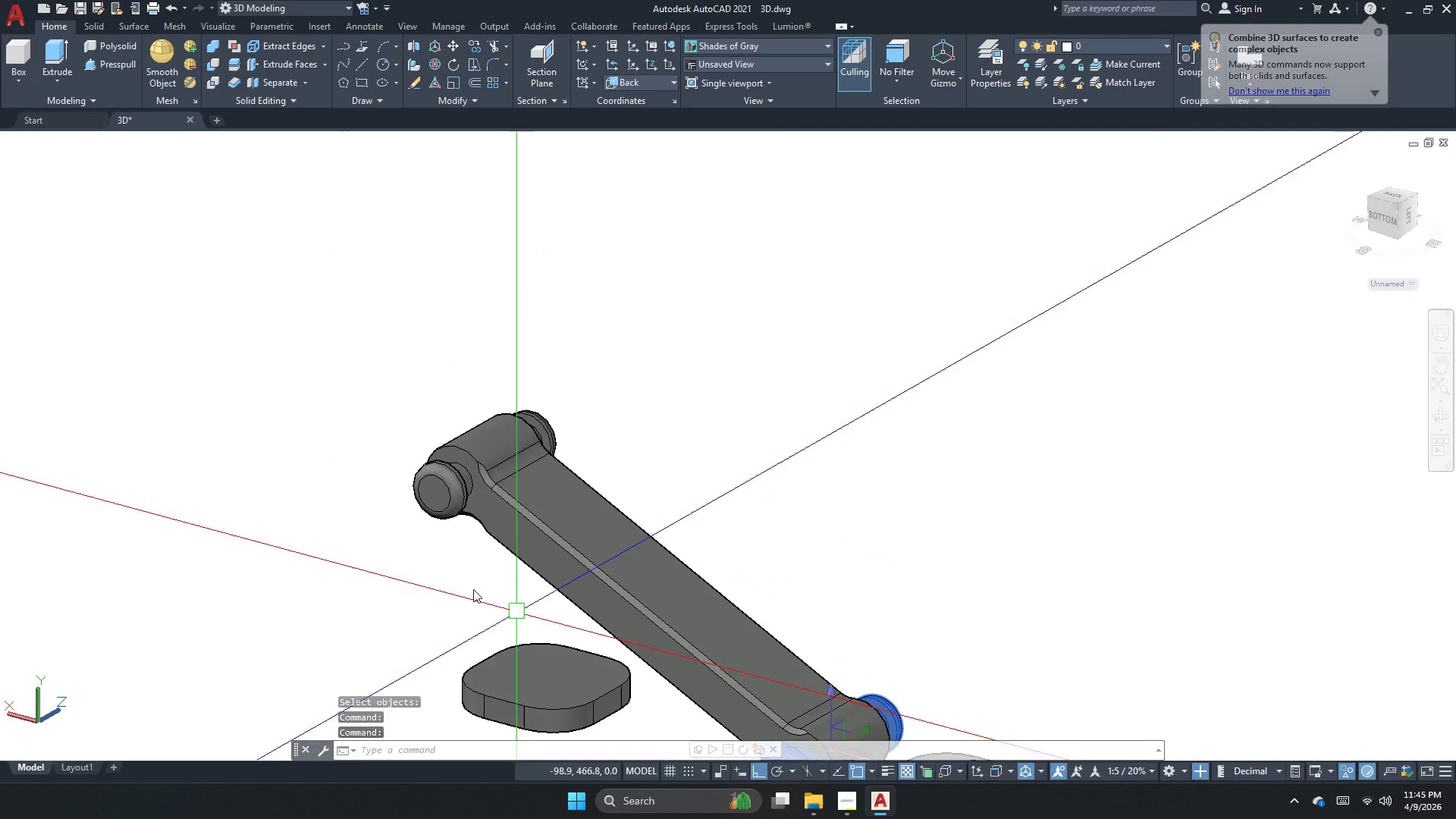 
key(Escape)
 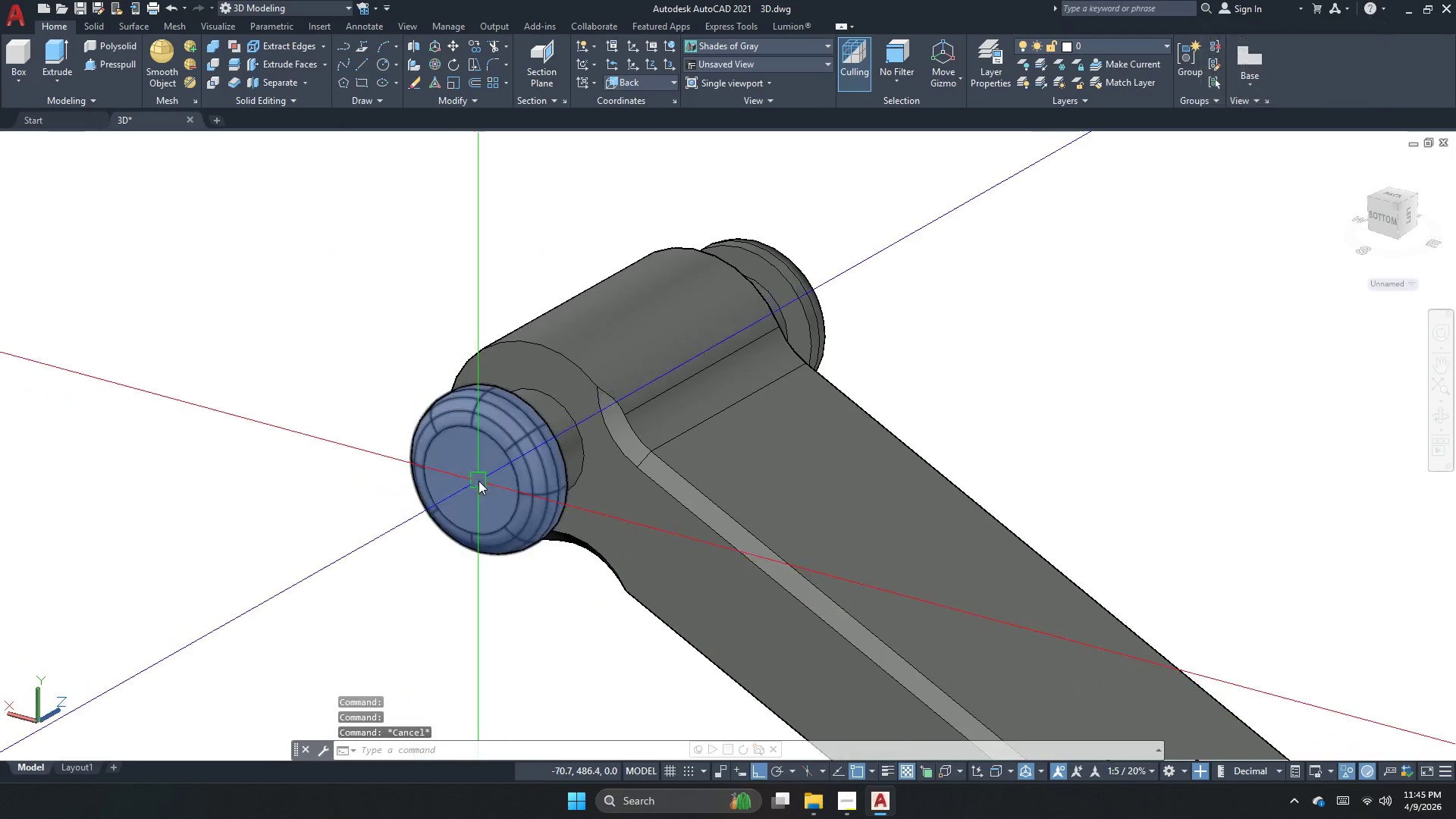 
key(Space)
 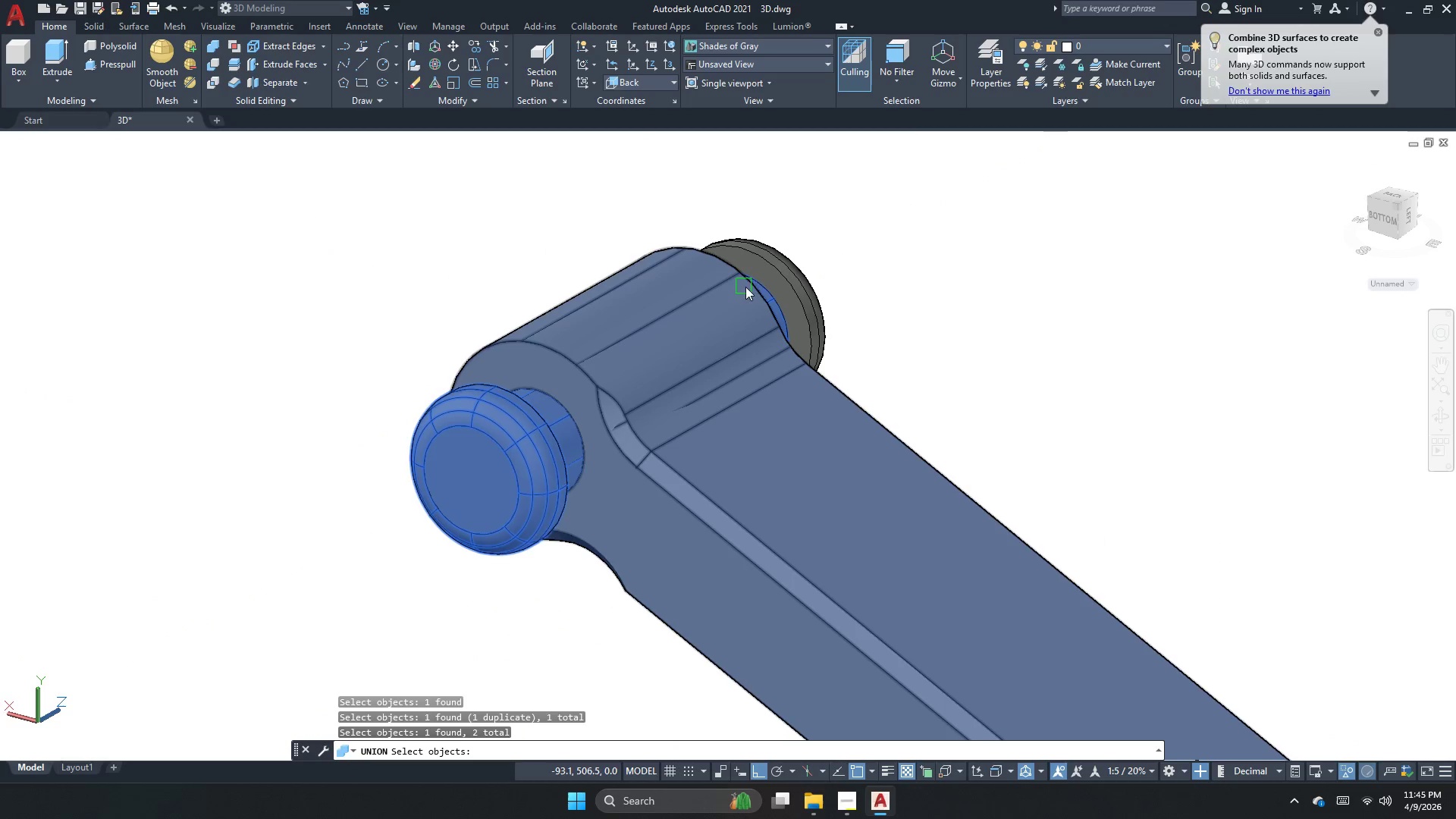 
scroll: coordinate [415, 501], scroll_direction: up, amount: 3.0
 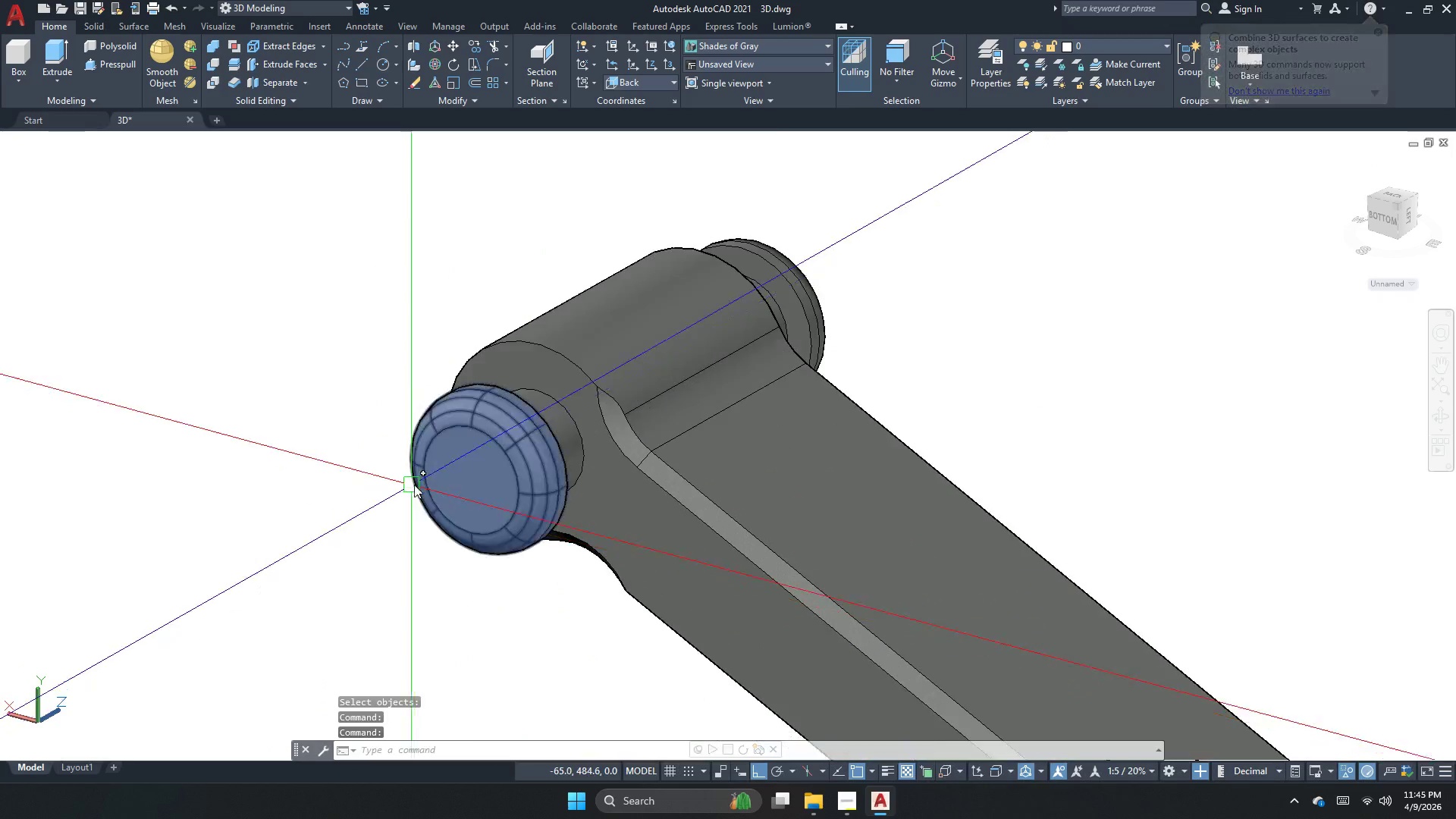 
key(Space)
 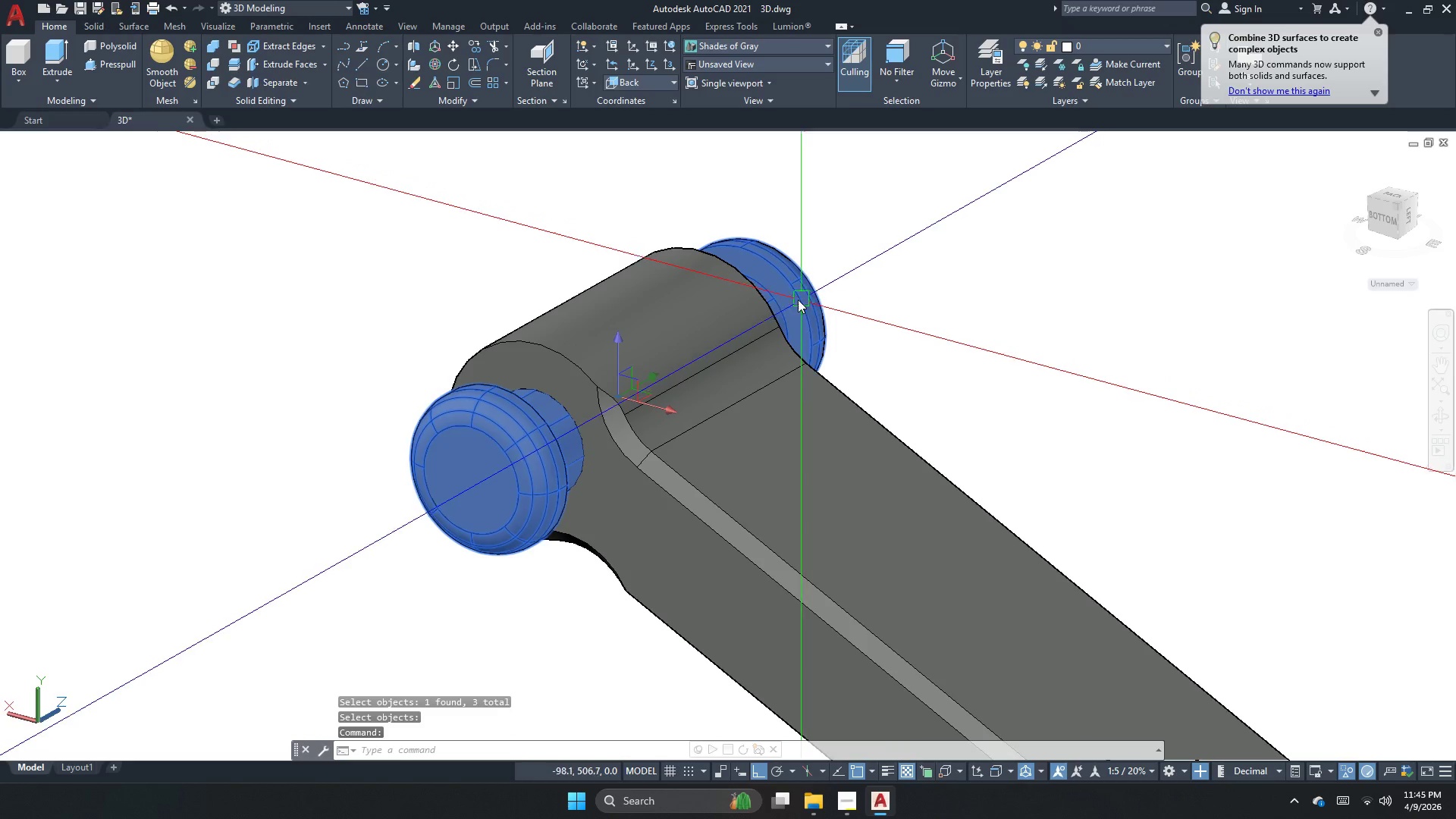 
key(Escape)
 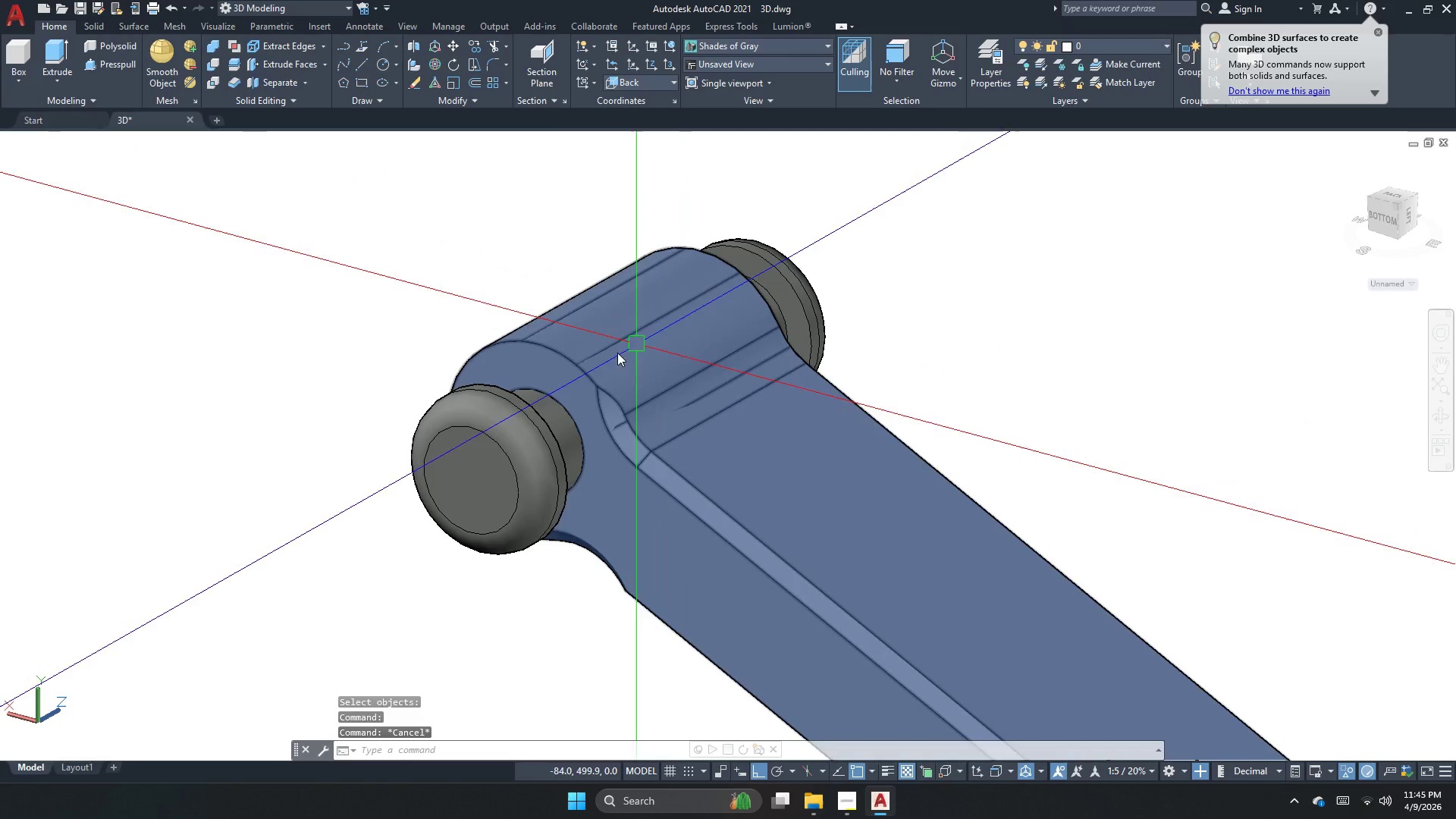 
key(Escape)
 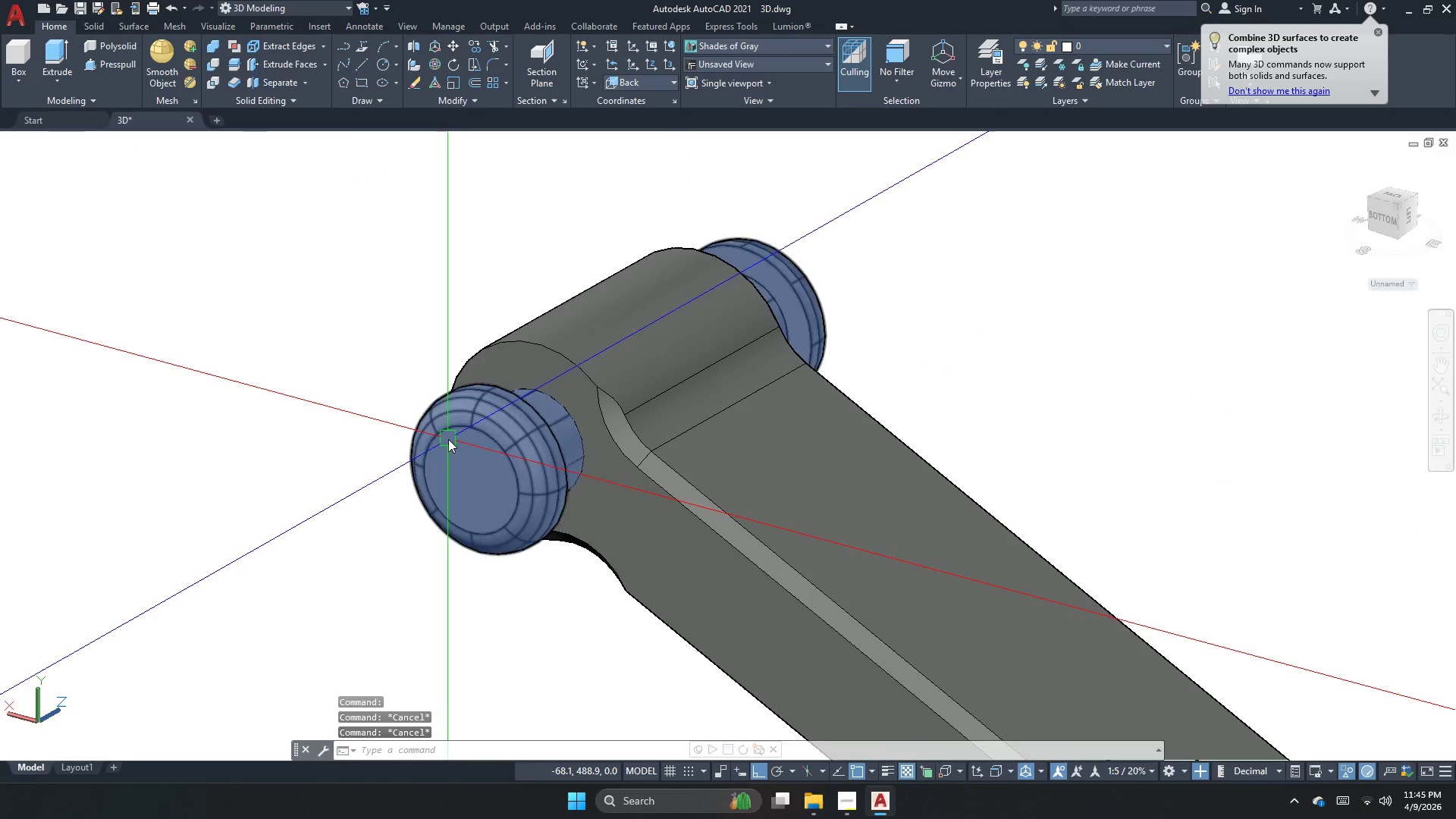 
scroll: coordinate [447, 440], scroll_direction: down, amount: 3.0
 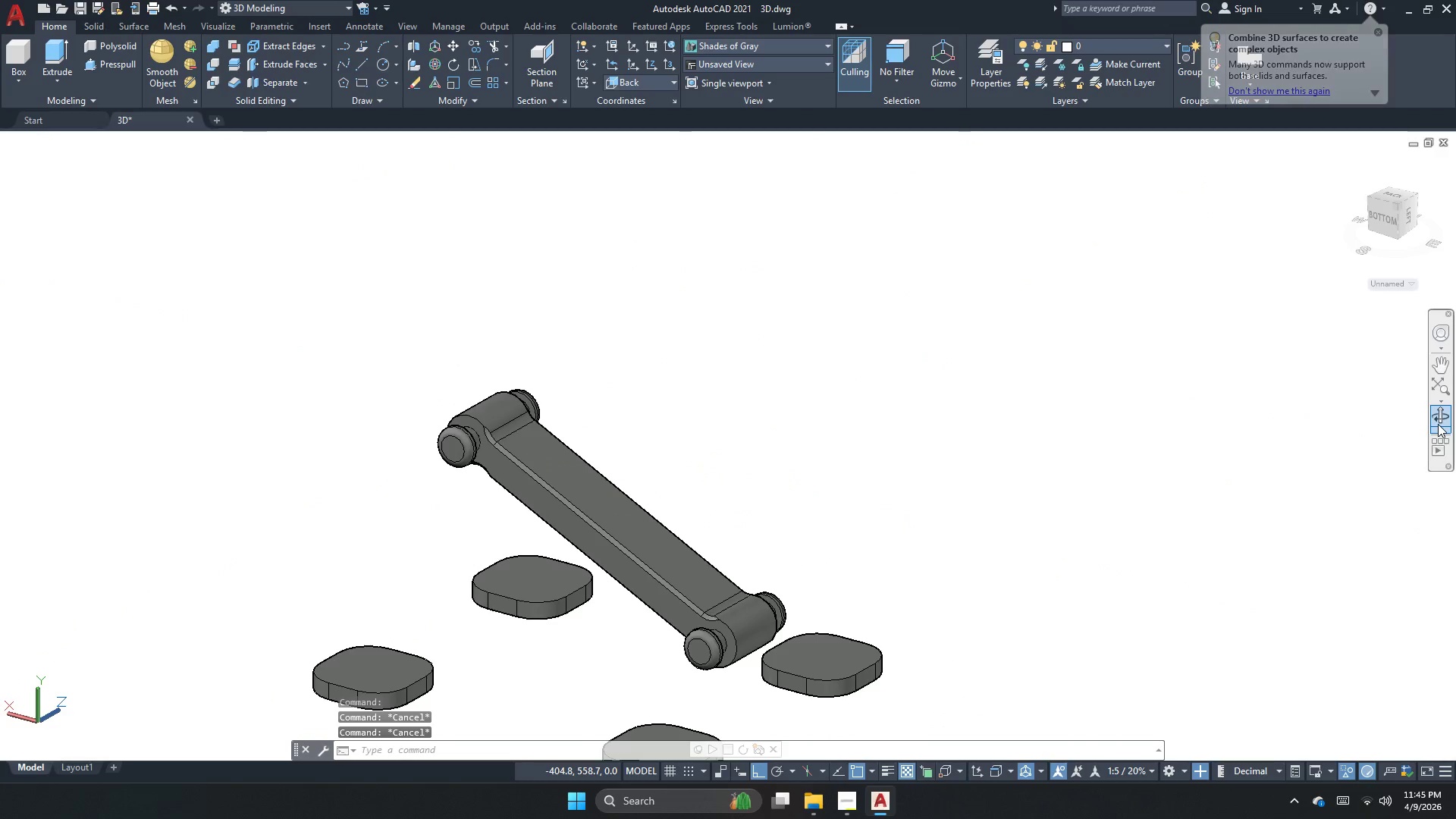 
left_click_drag(start_coordinate=[737, 629], to_coordinate=[548, 599])
 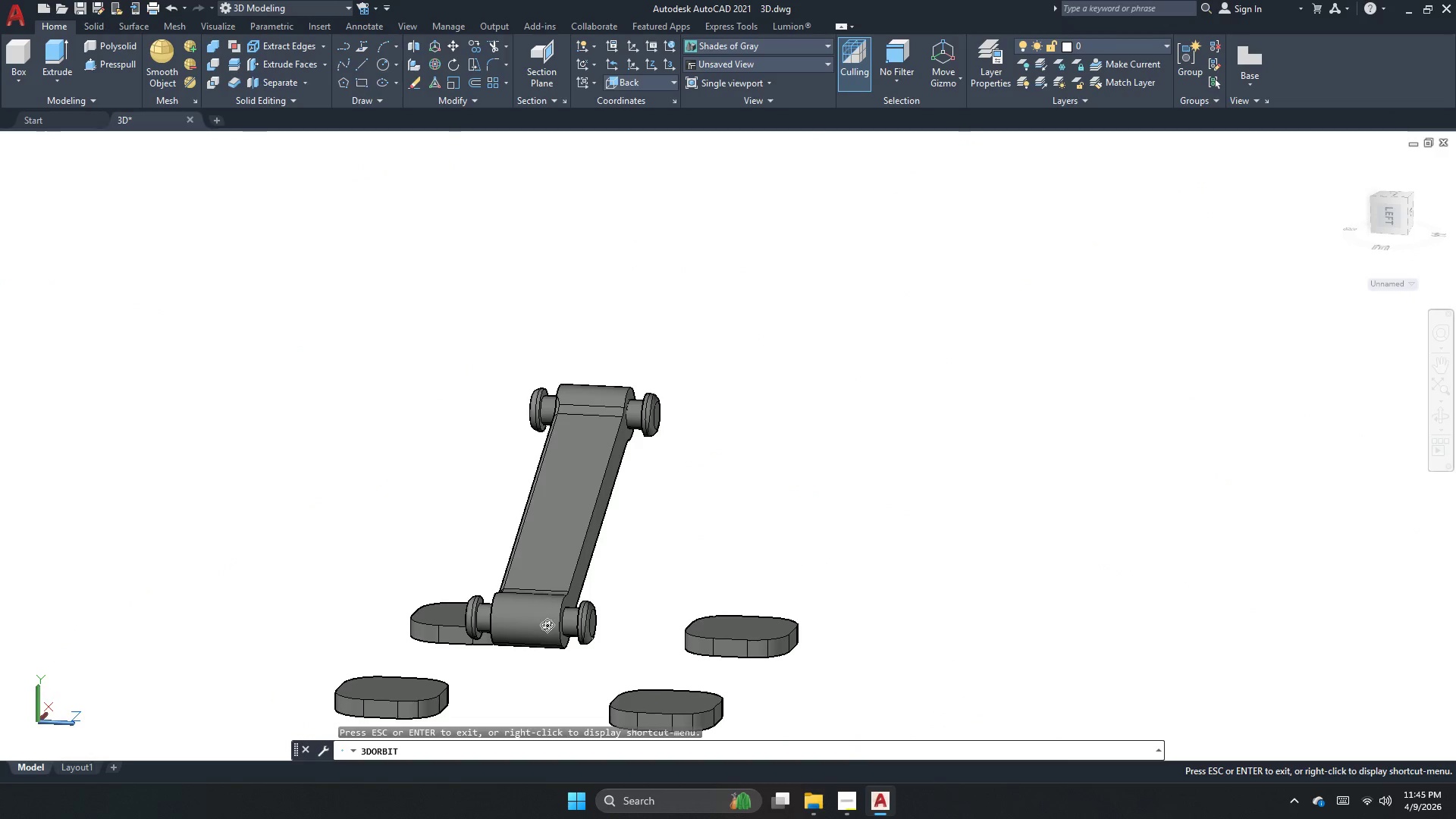 
key(Escape)
 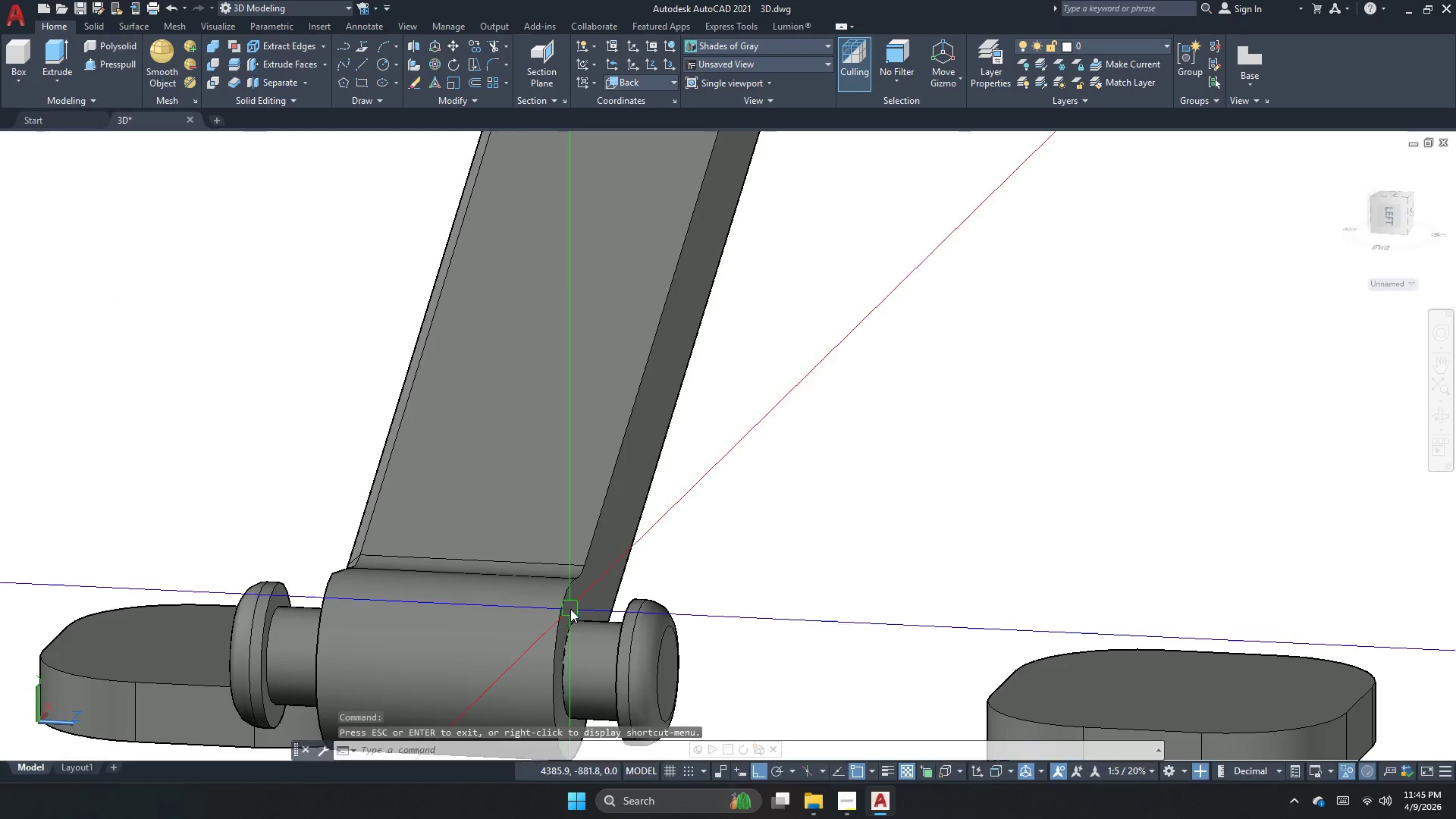 
key(Escape)
 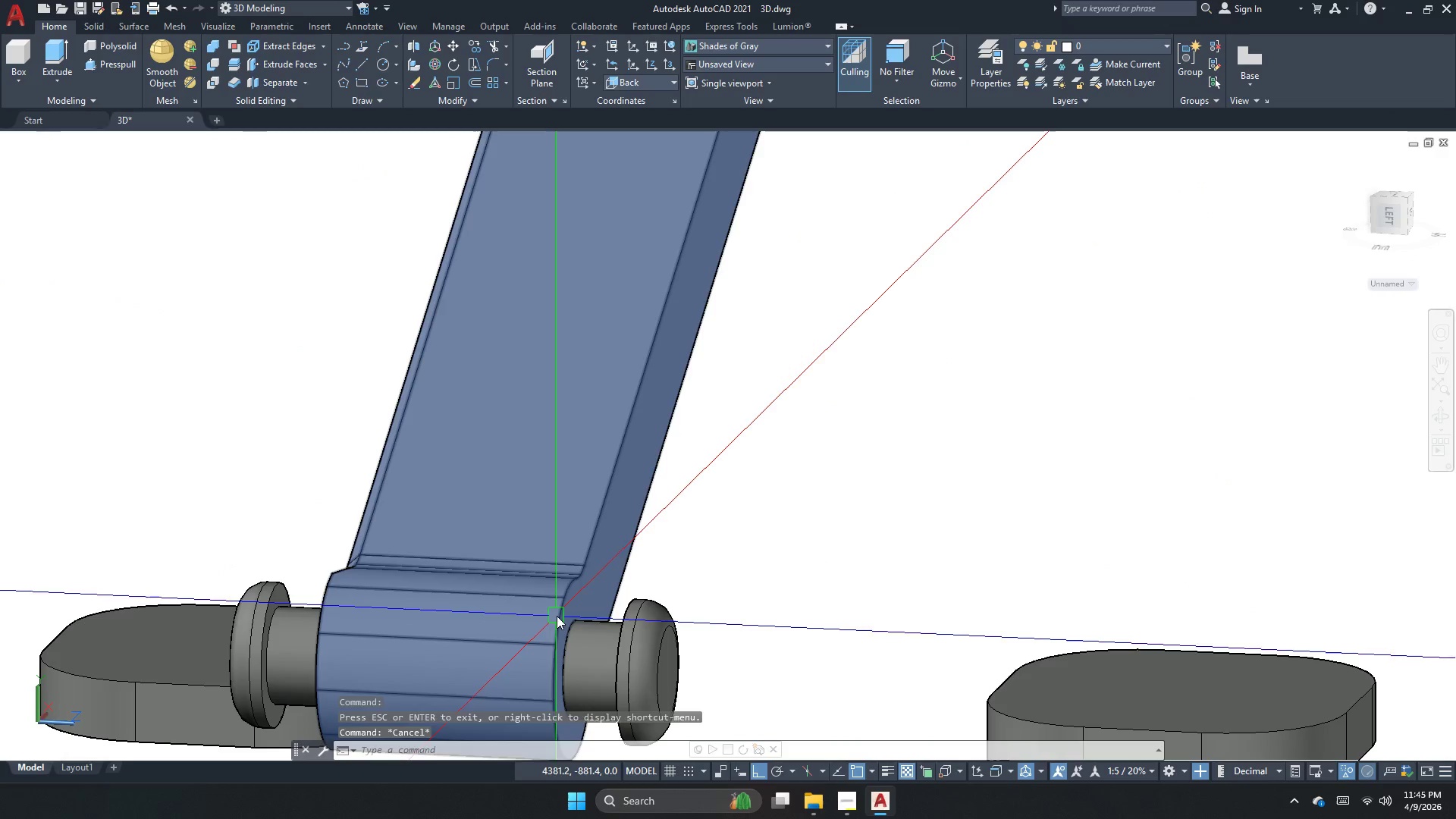 
scroll: coordinate [572, 609], scroll_direction: up, amount: 13.0
 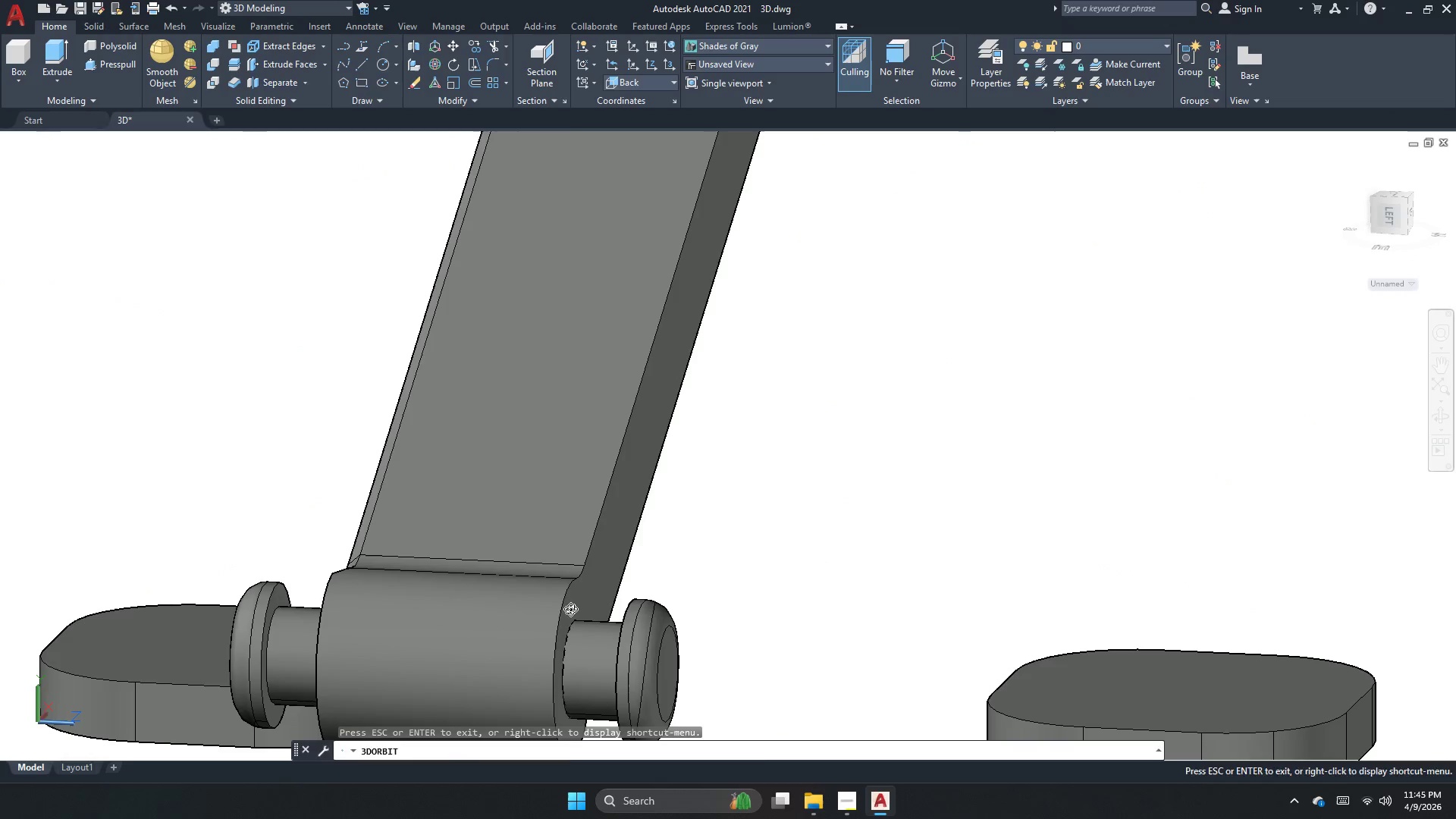 
key(Escape)
 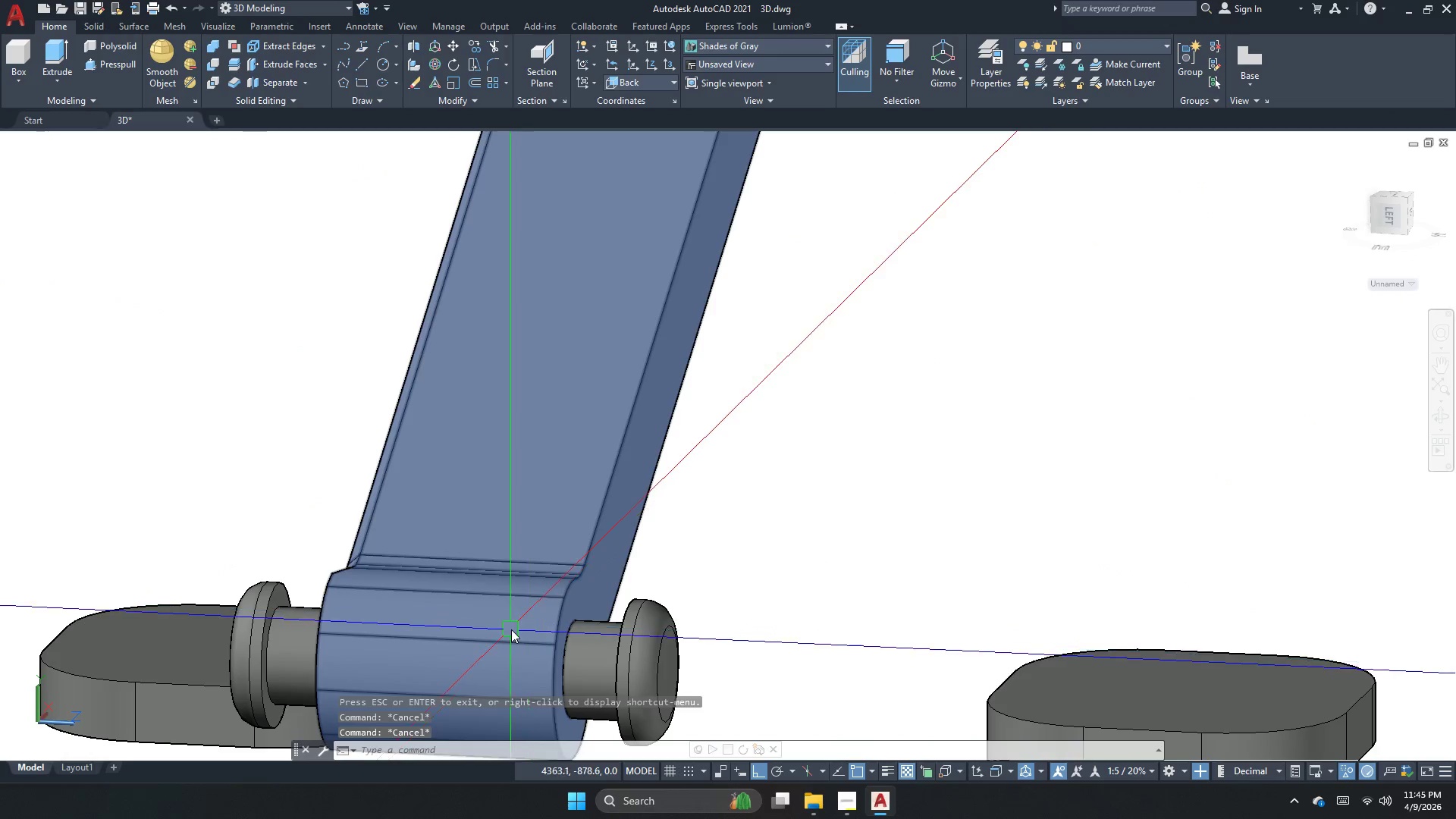 
key(Escape)
 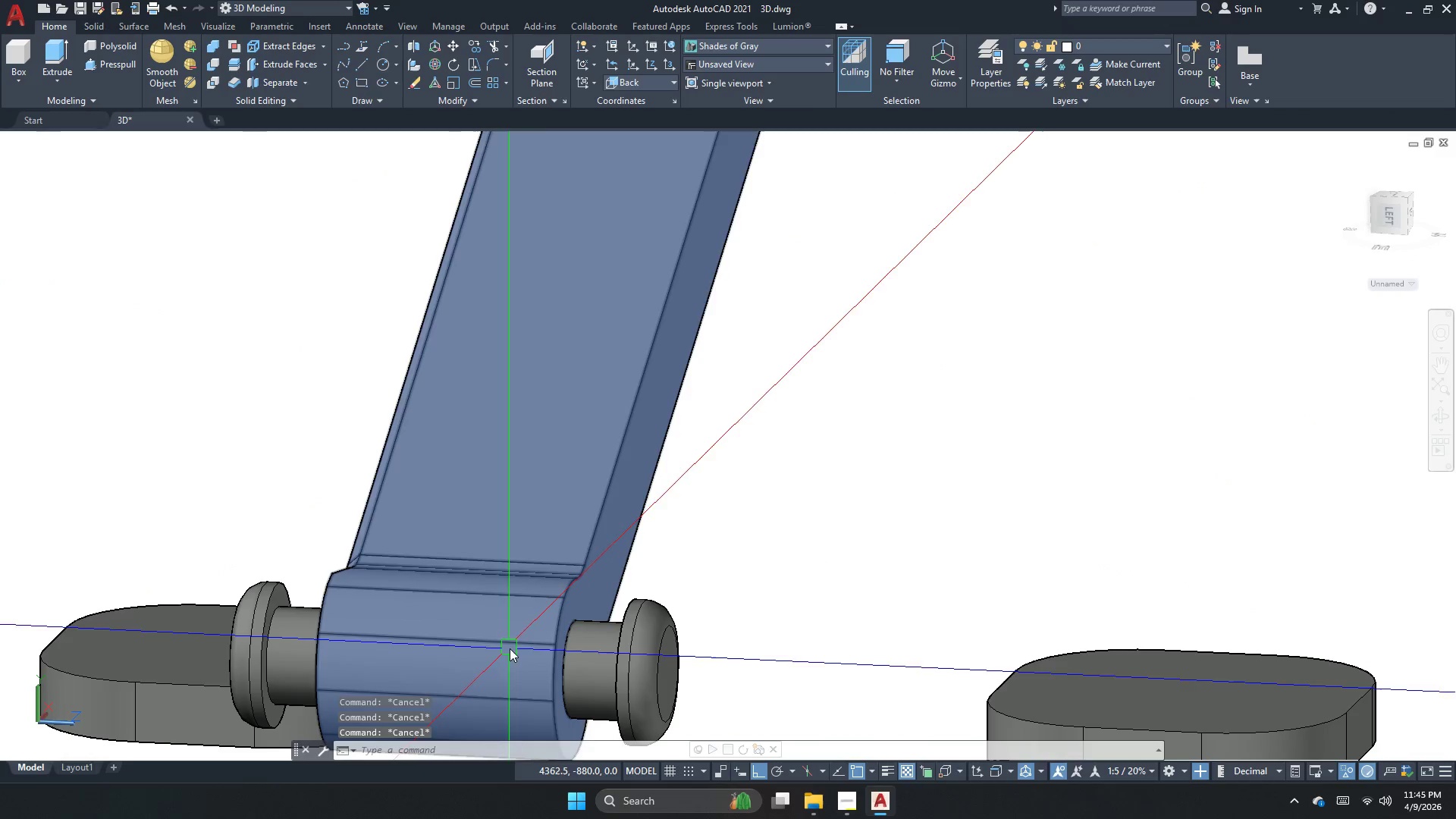 
key(Escape)
 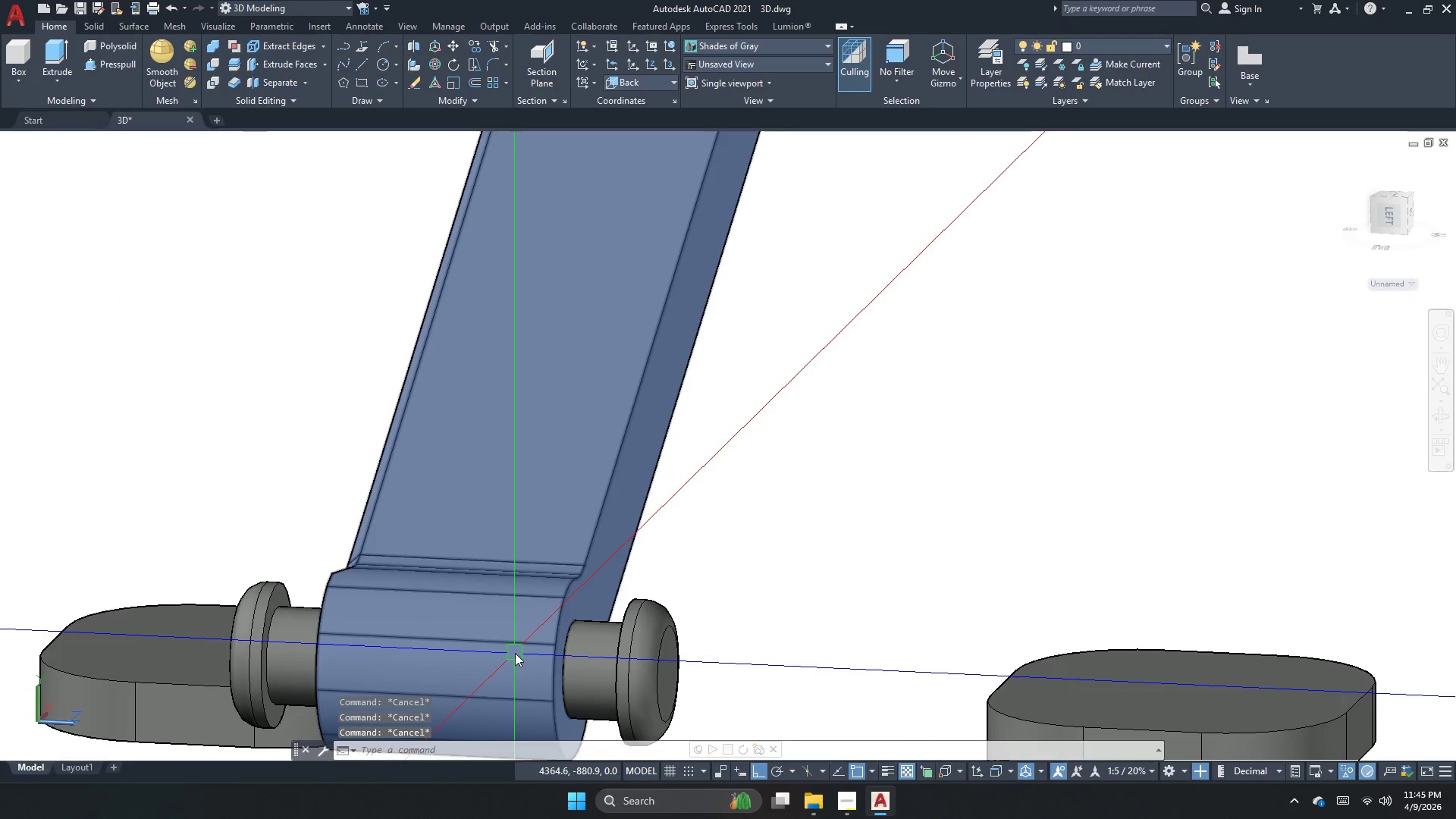 
key(Escape)
 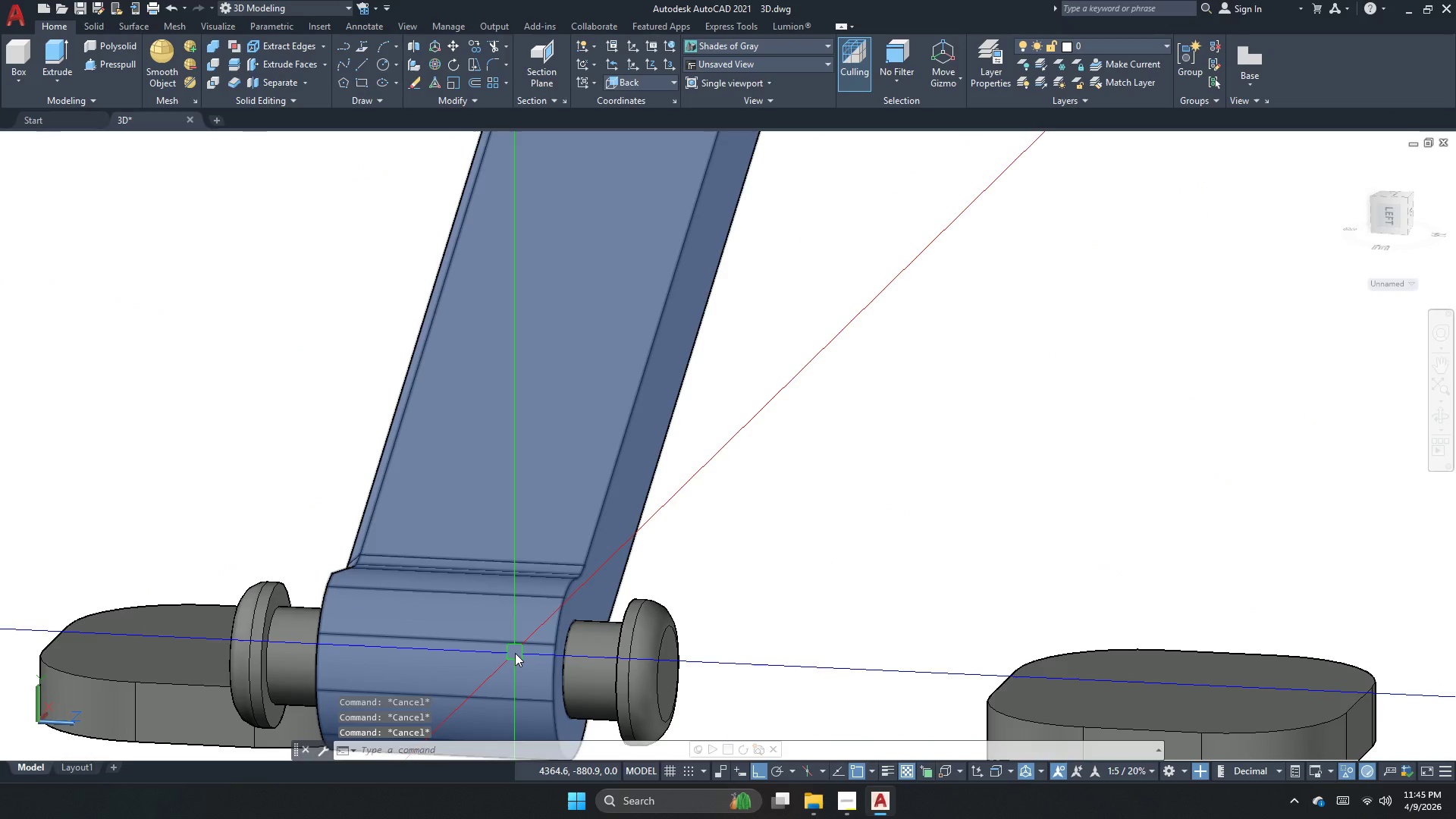 
key(F)
 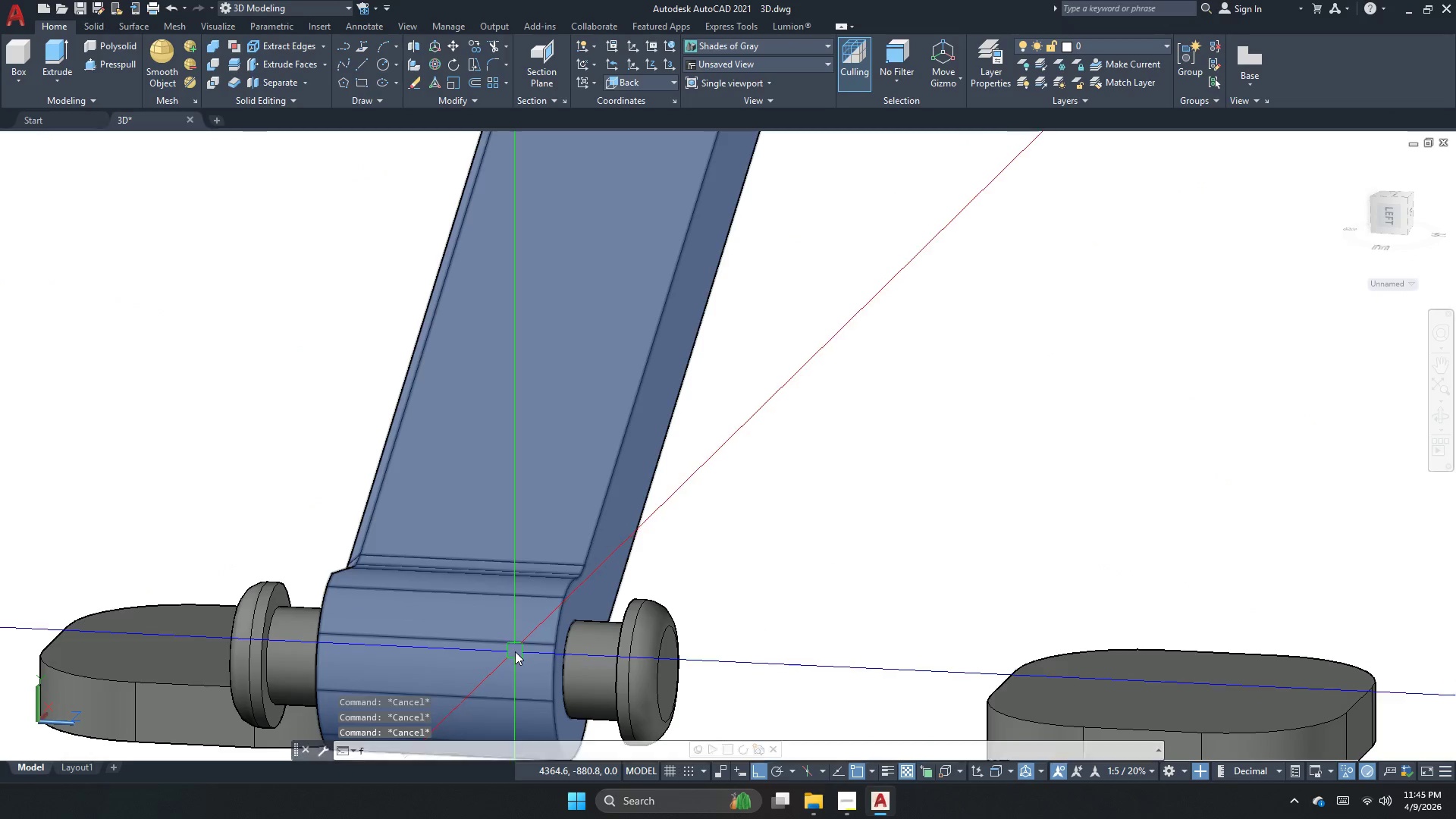 
key(Space)
 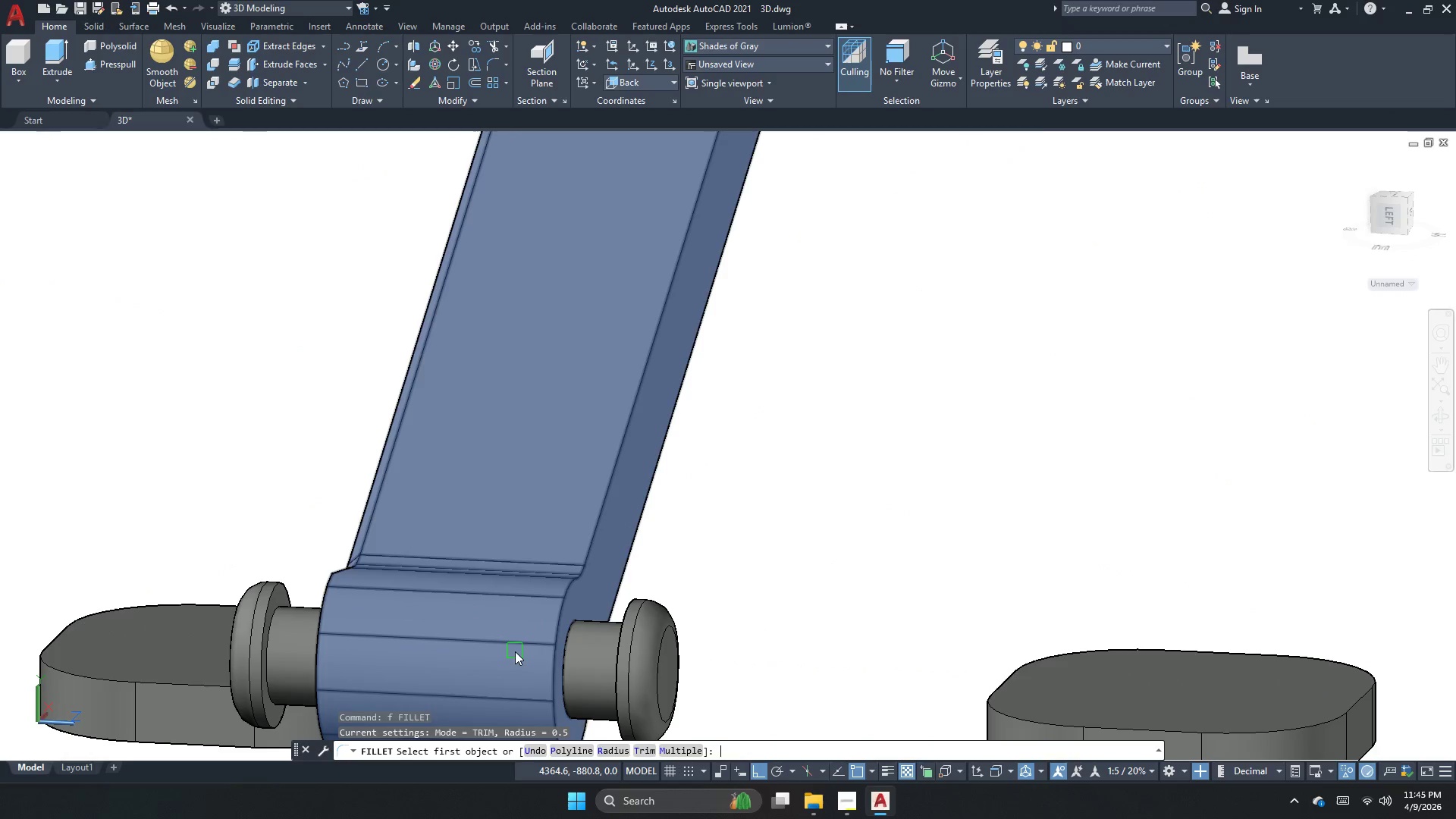 
key(R)
 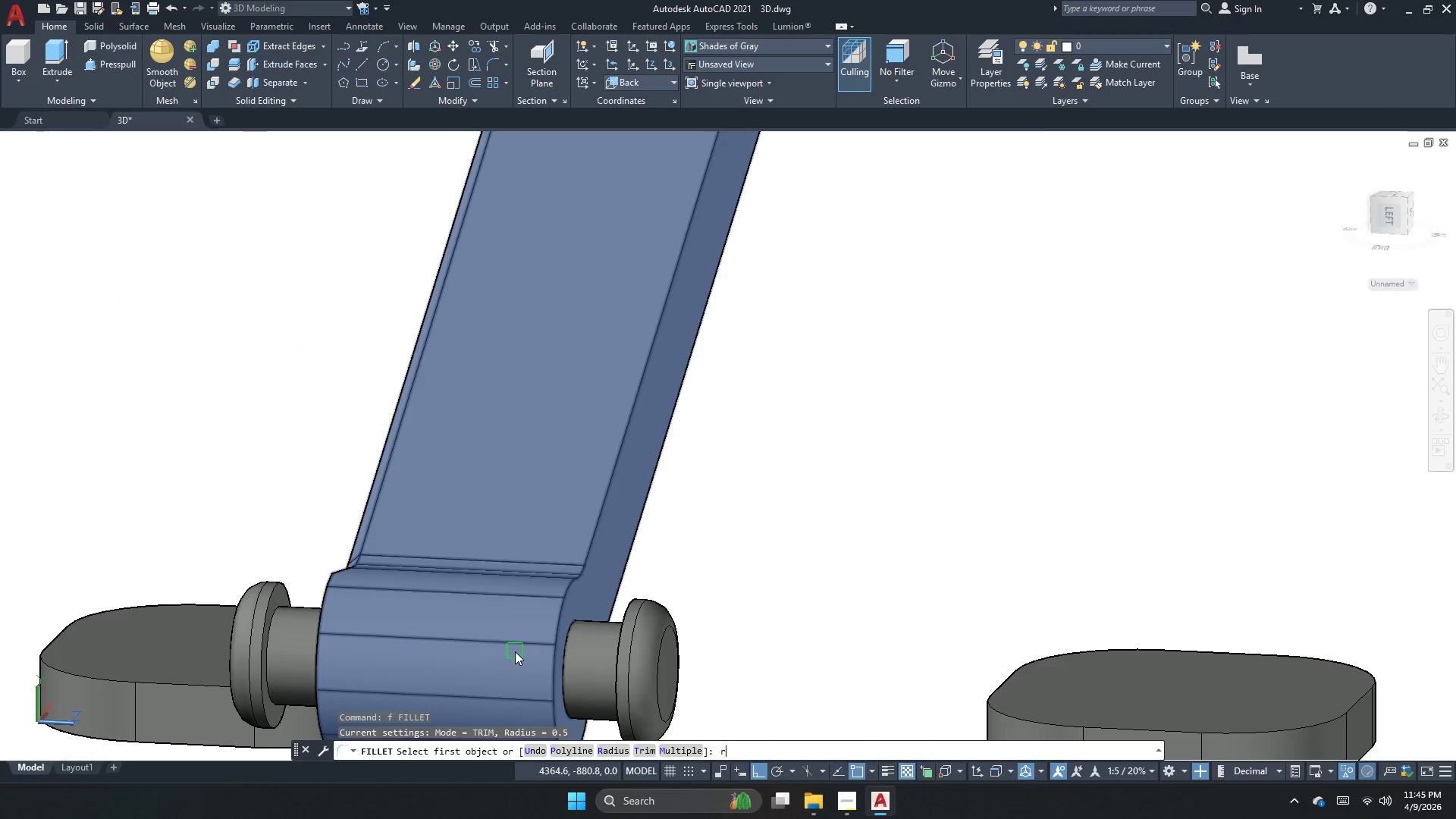 
key(Space)
 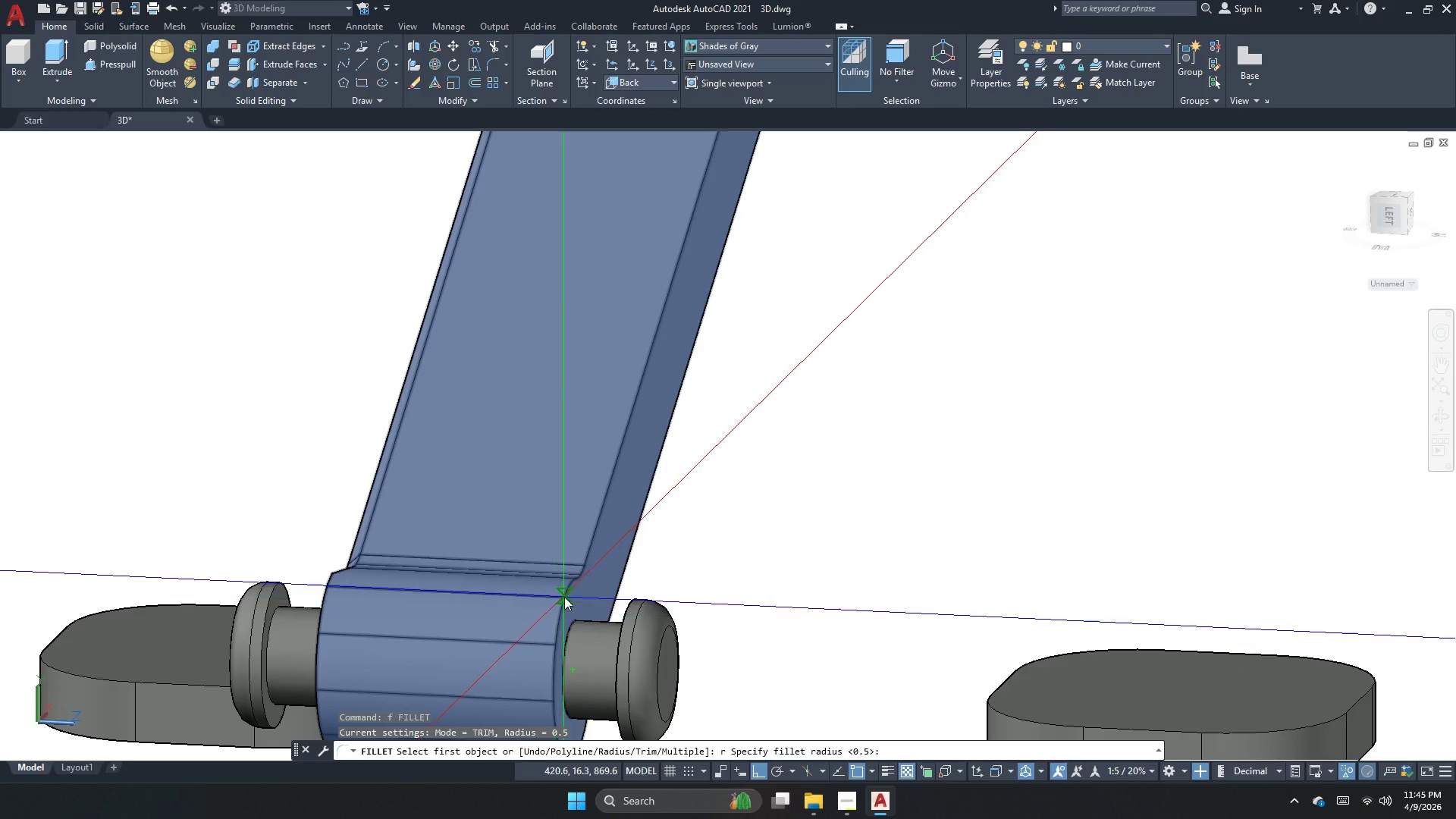 
key(Escape)
key(Escape)
key(Escape)
type(cham)
 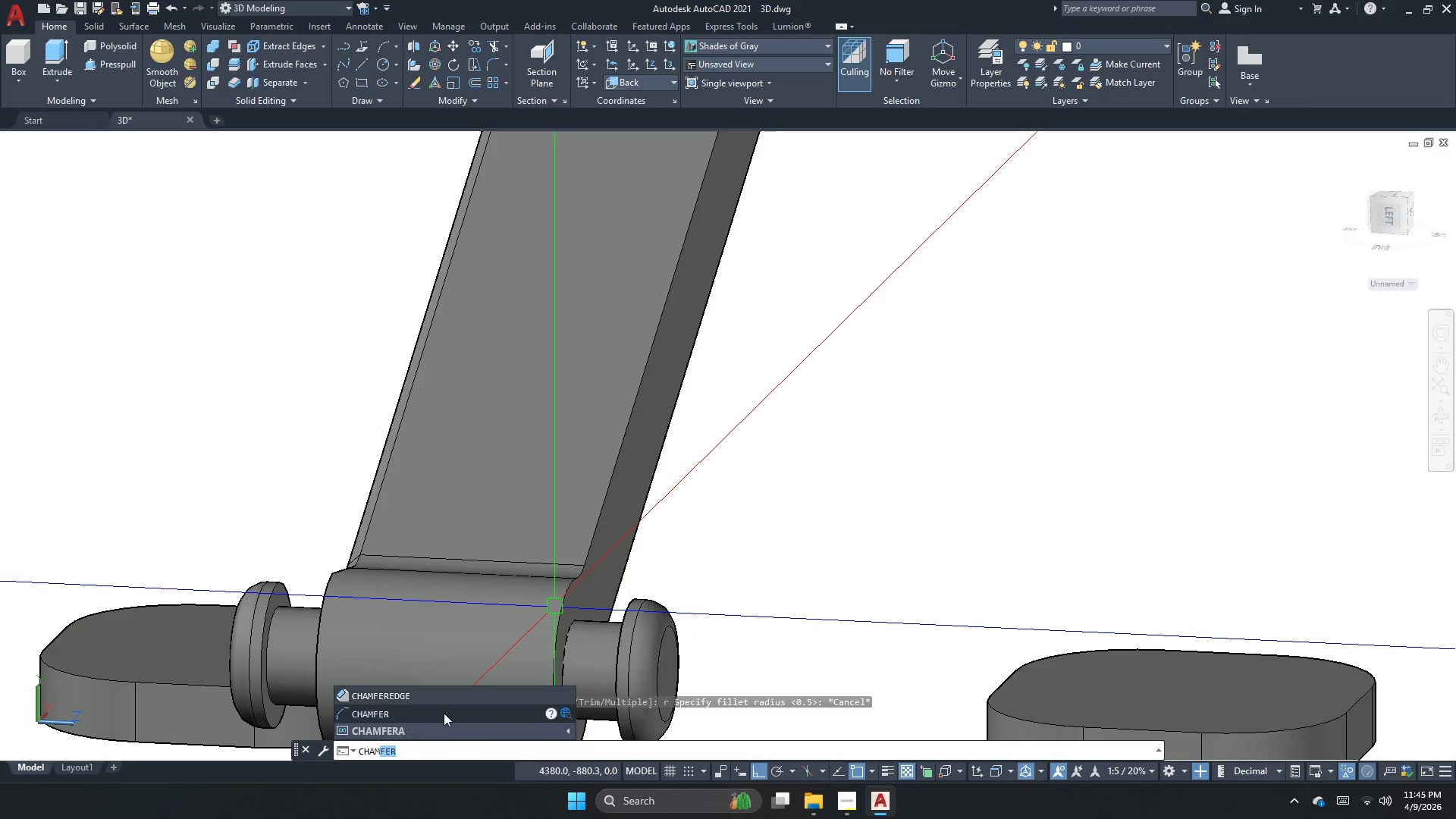 
left_click([453, 699])
 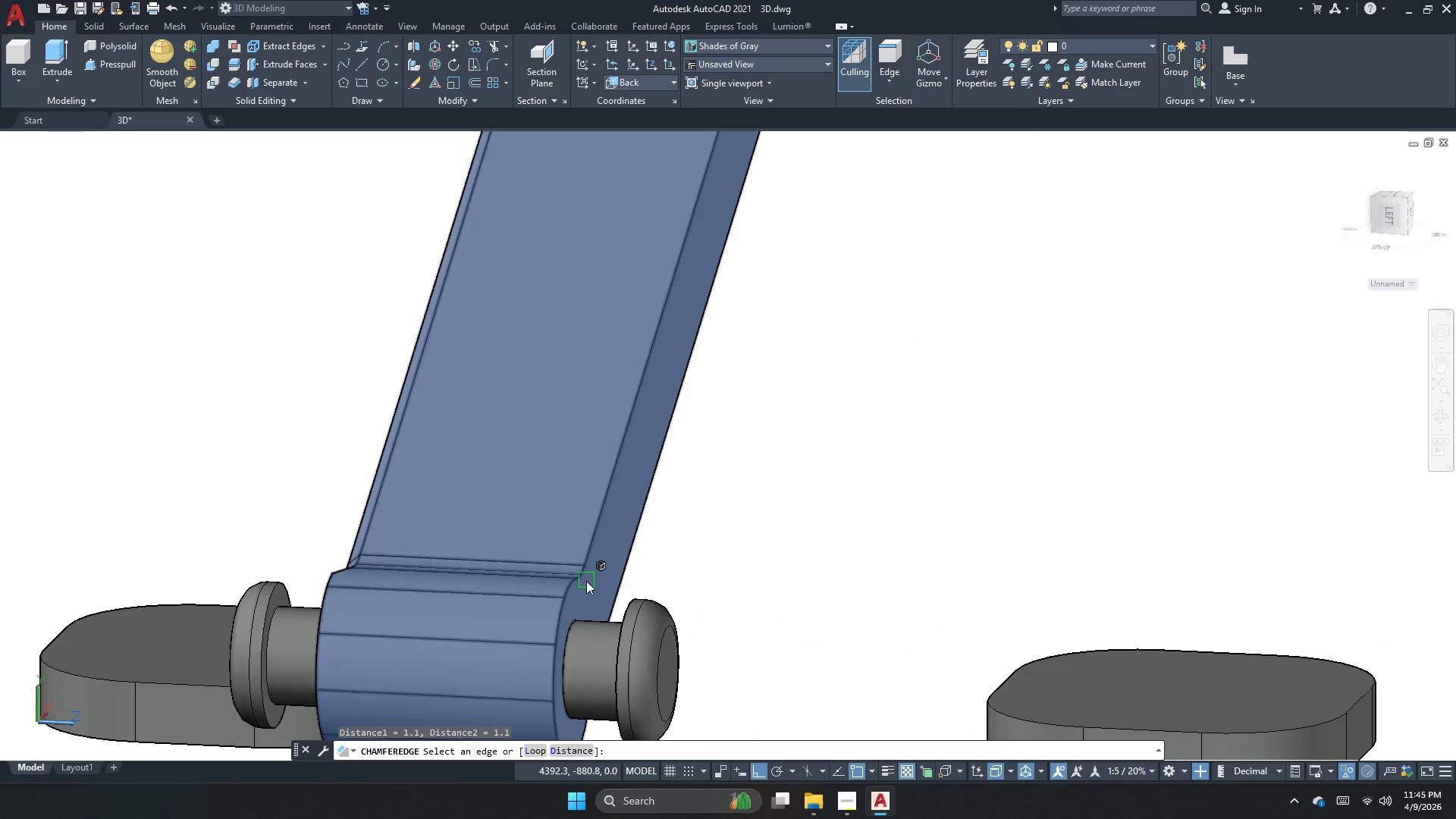 
left_click([584, 574])
 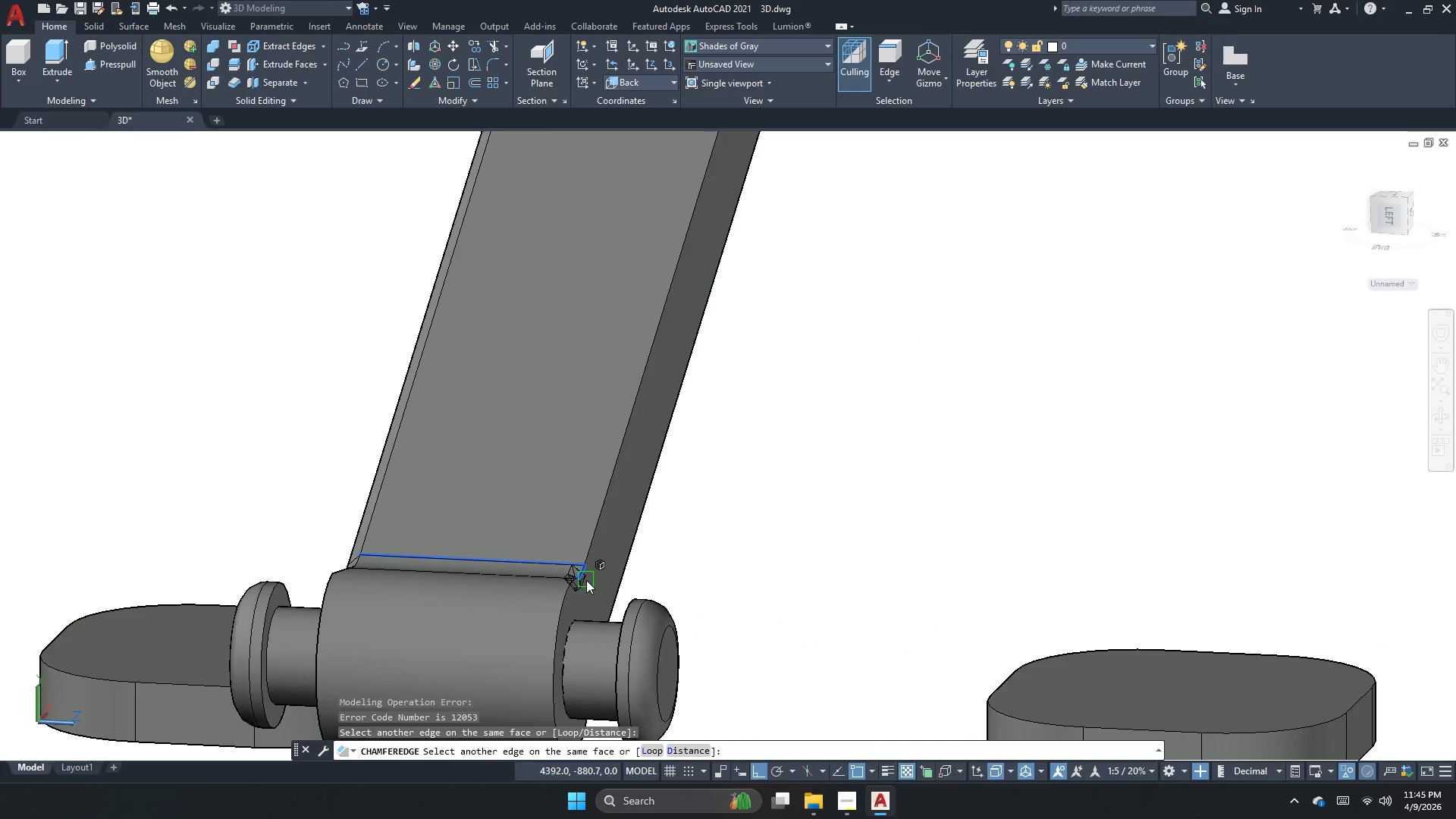 
key(Space)
 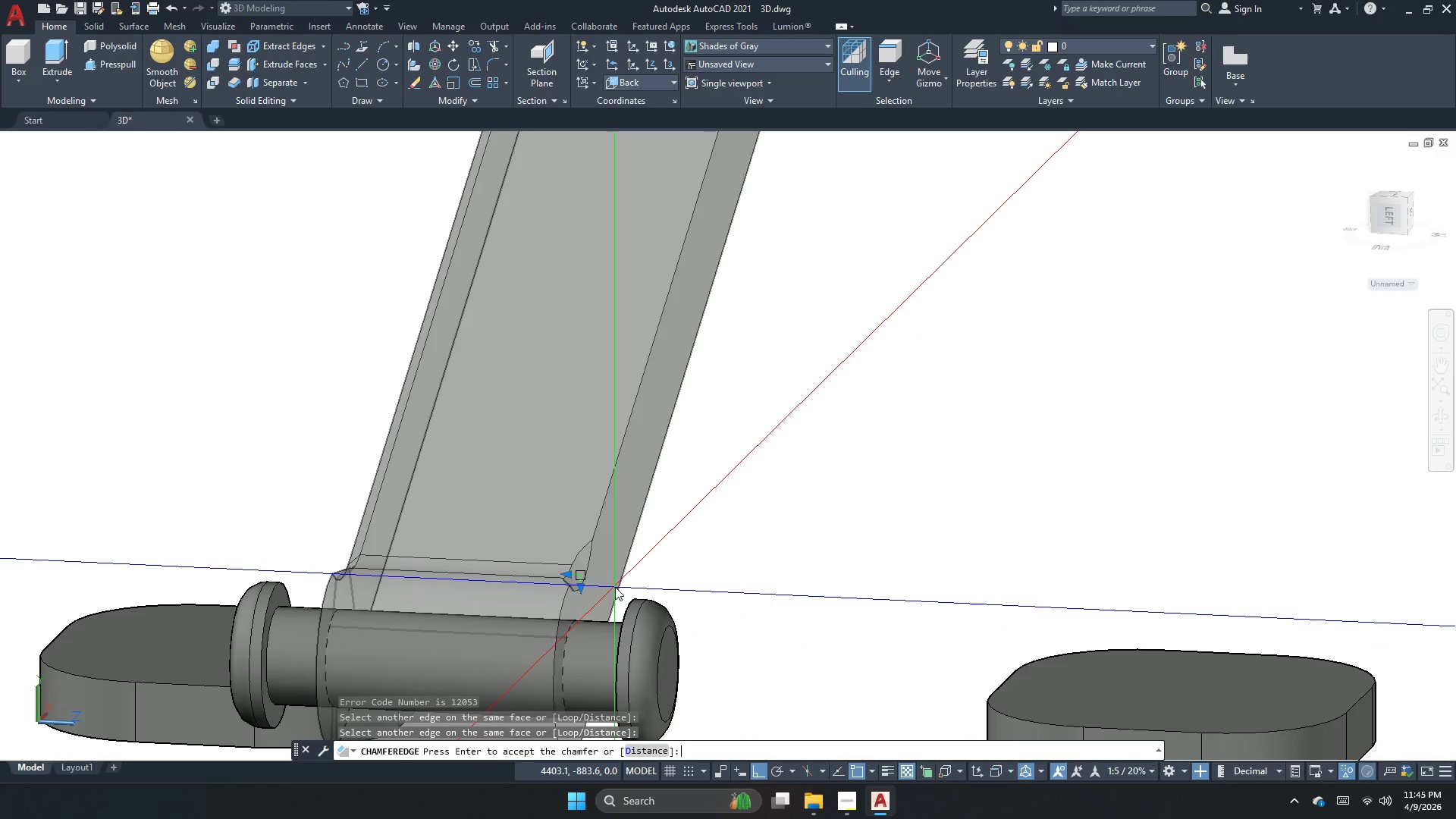 
key(Space)
 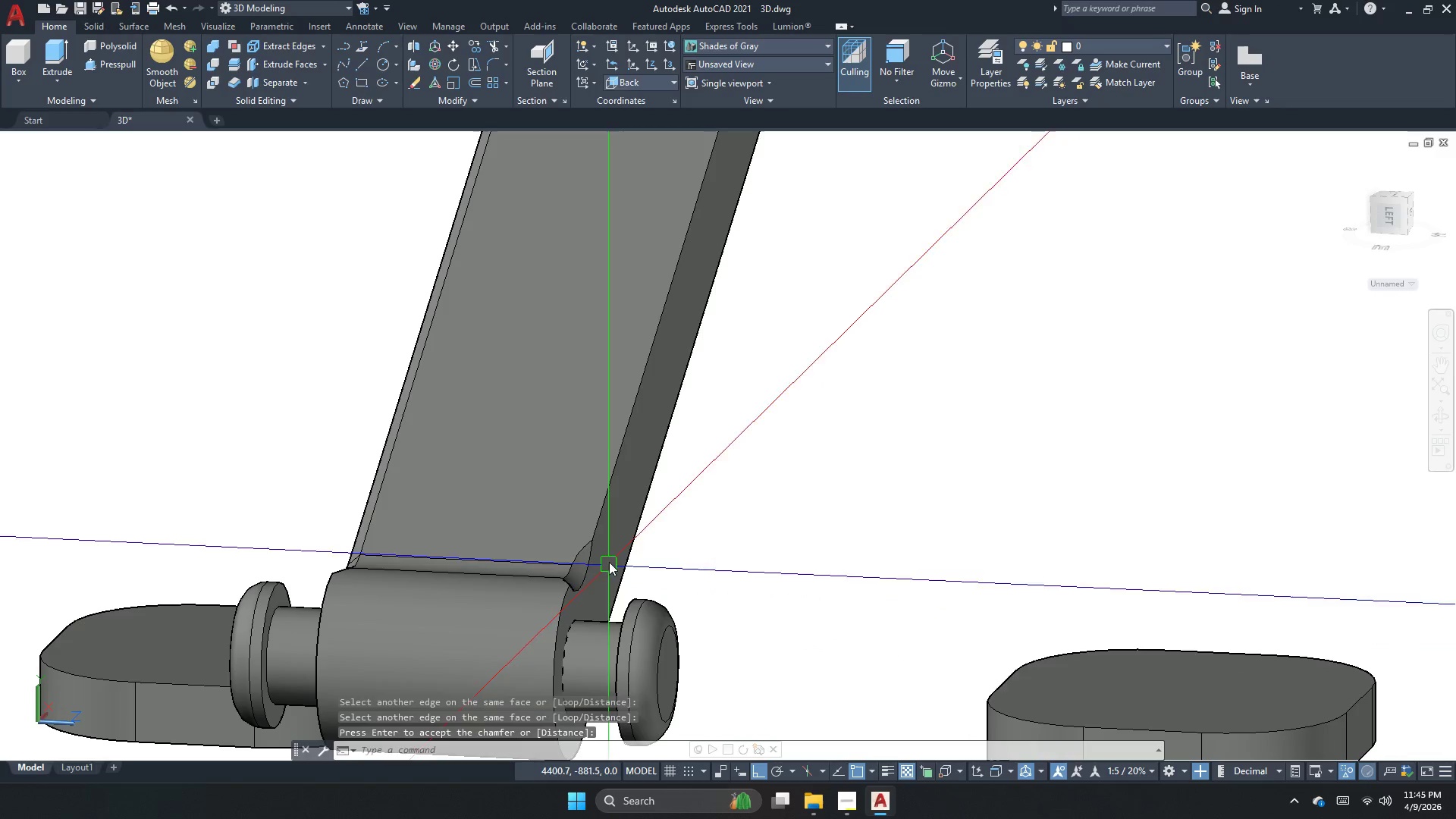 
key(Space)
 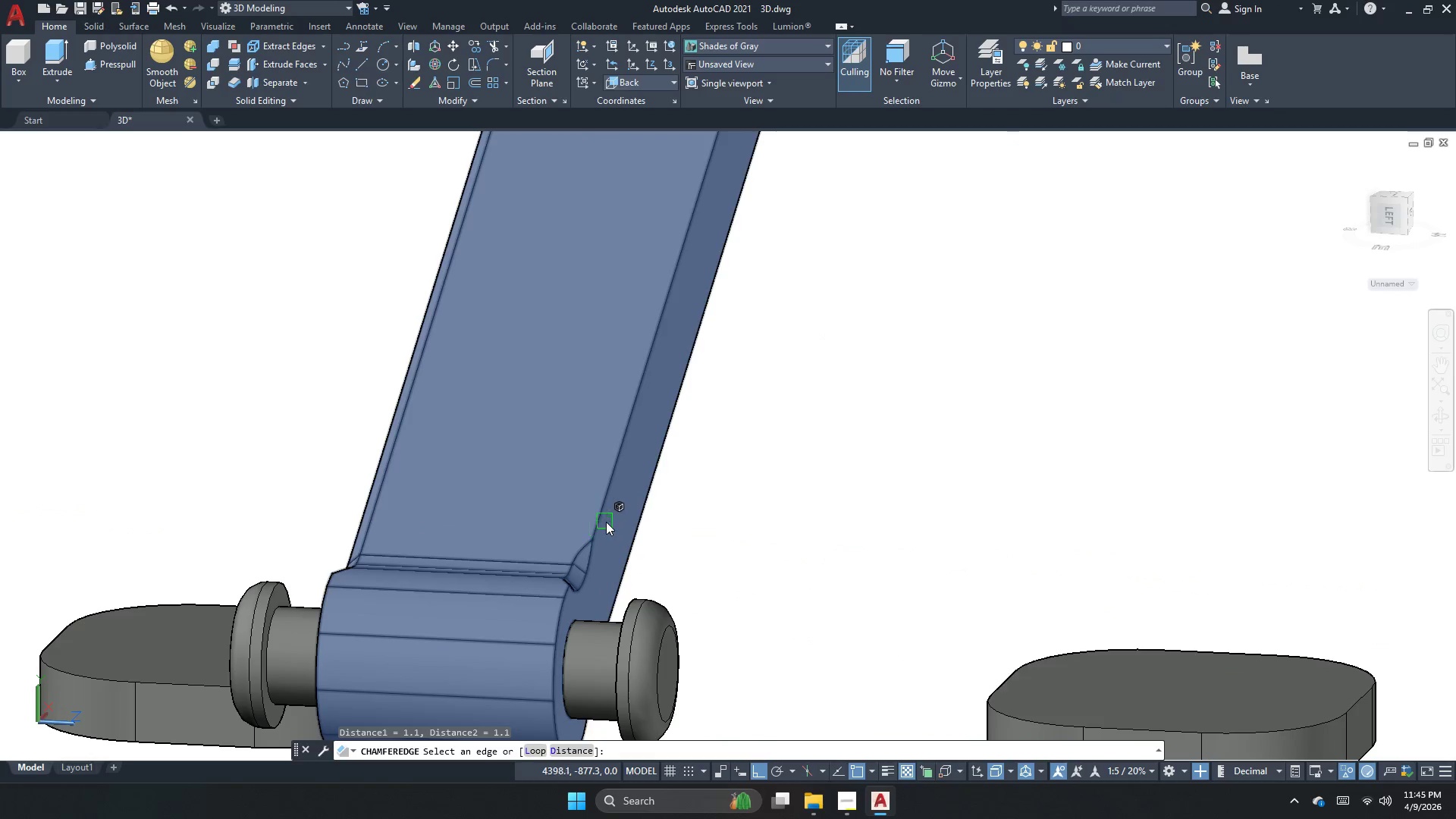 
left_click([606, 520])
 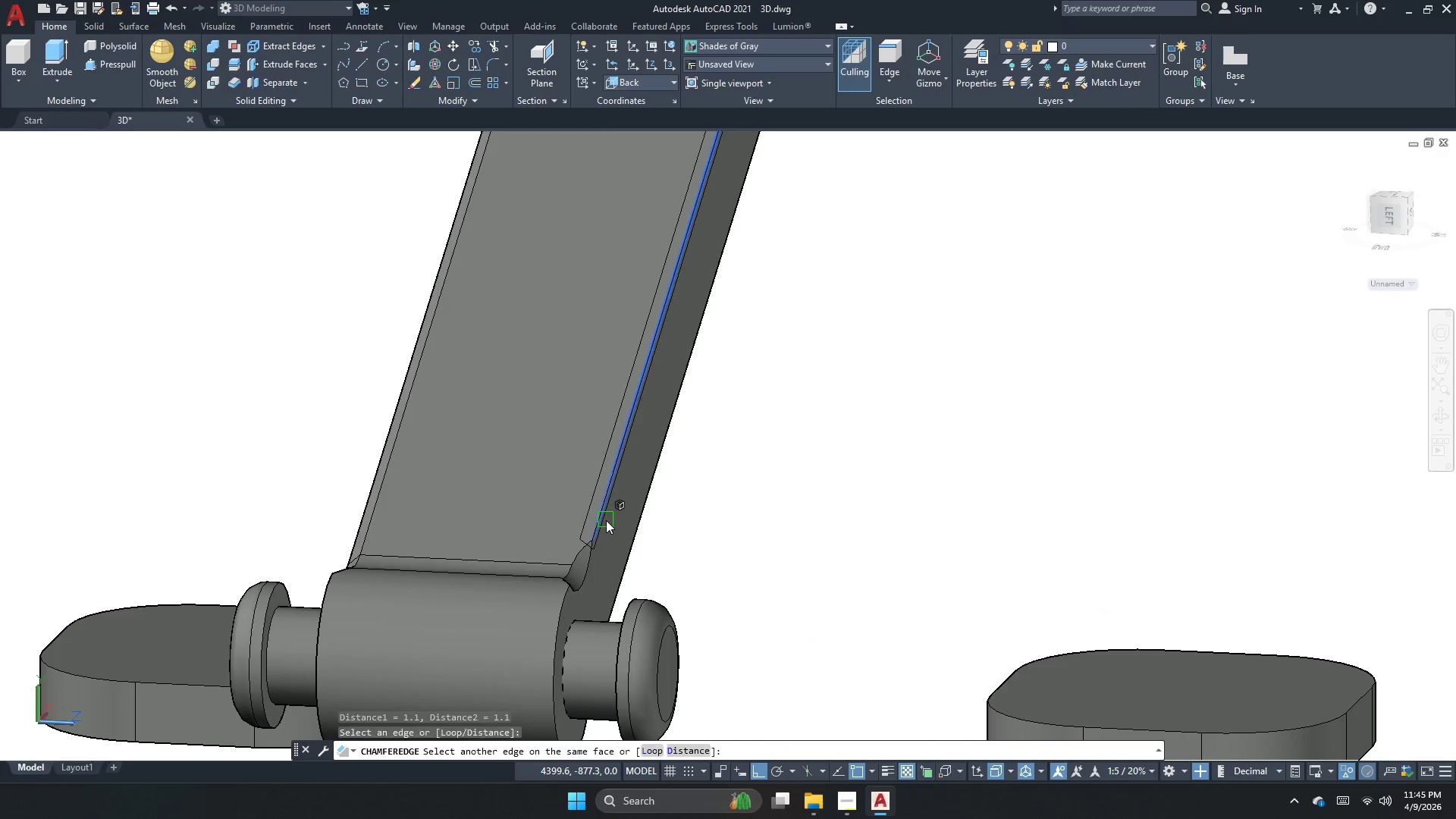 
key(Space)
 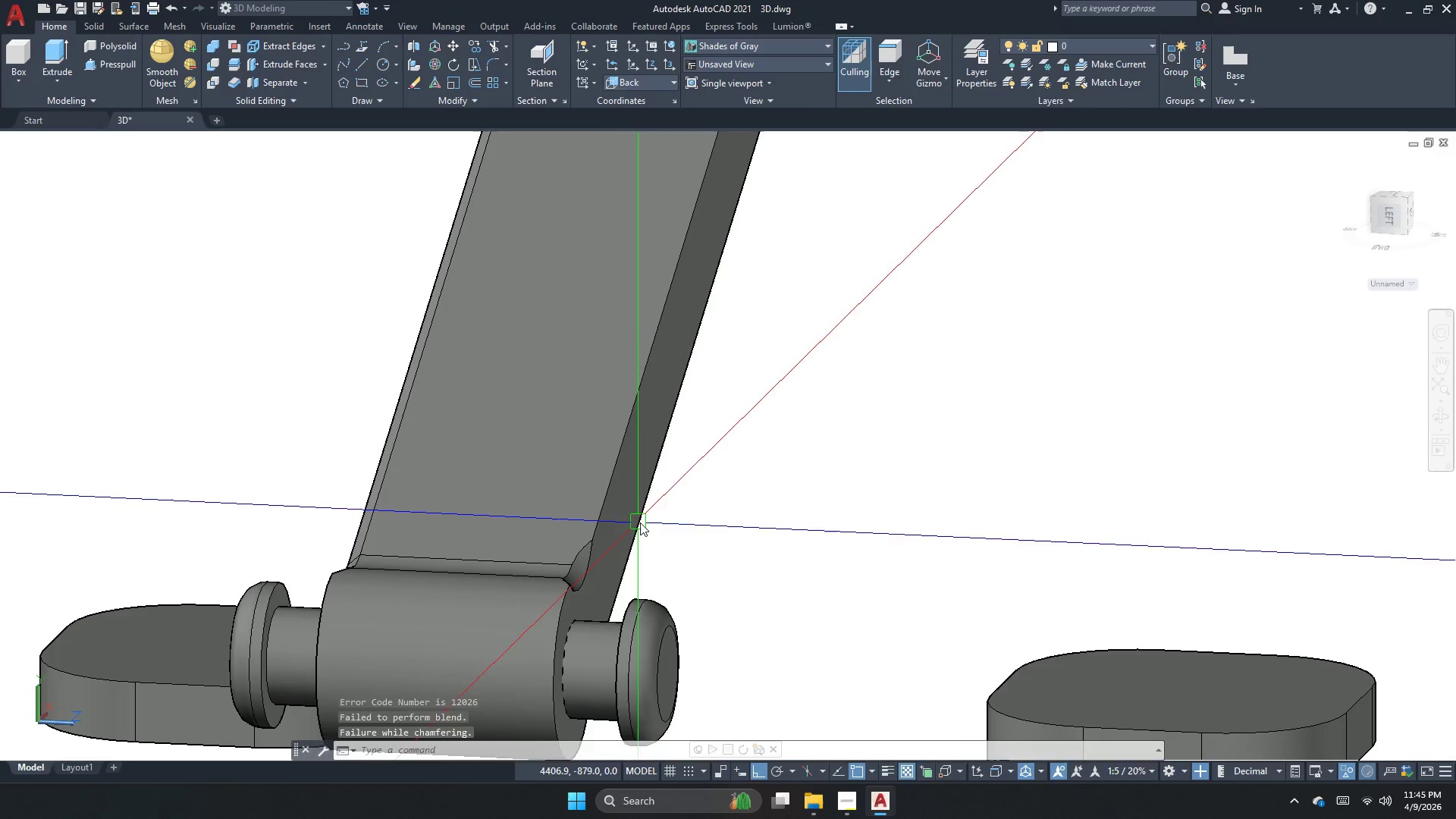 
key(Space)
 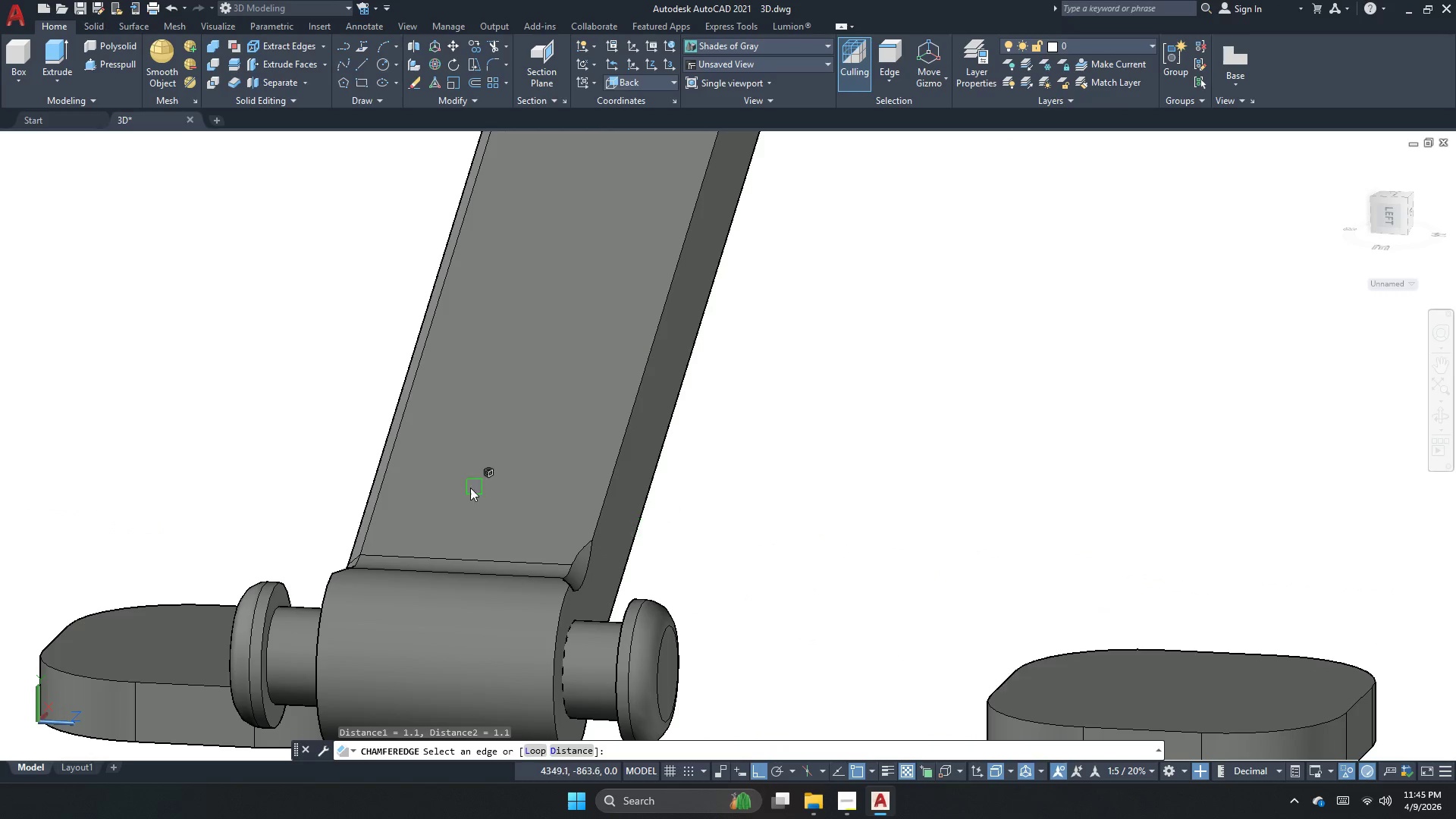 
scroll: coordinate [453, 491], scroll_direction: down, amount: 1.0
 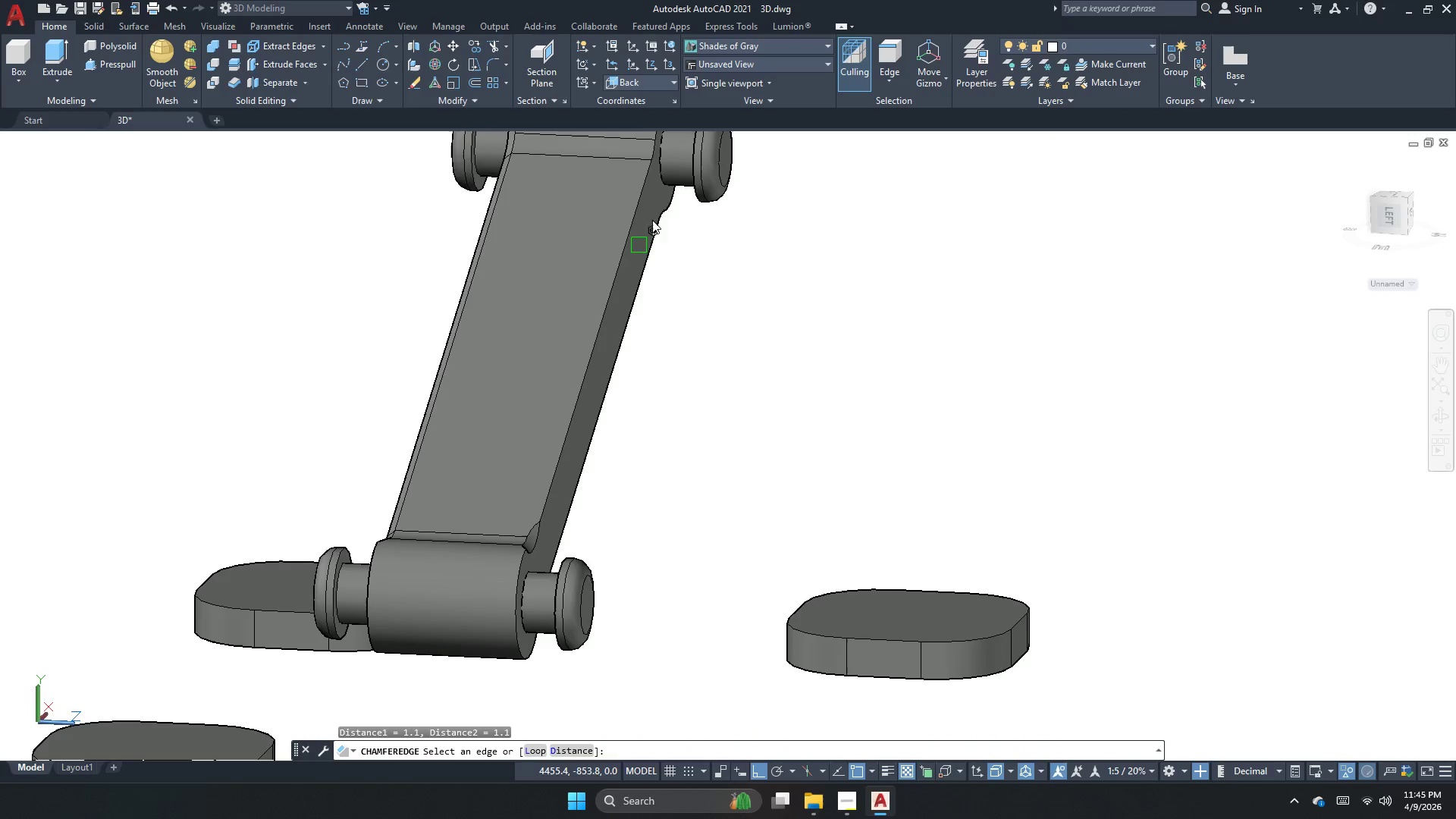 
scroll: coordinate [644, 171], scroll_direction: up, amount: 2.0
 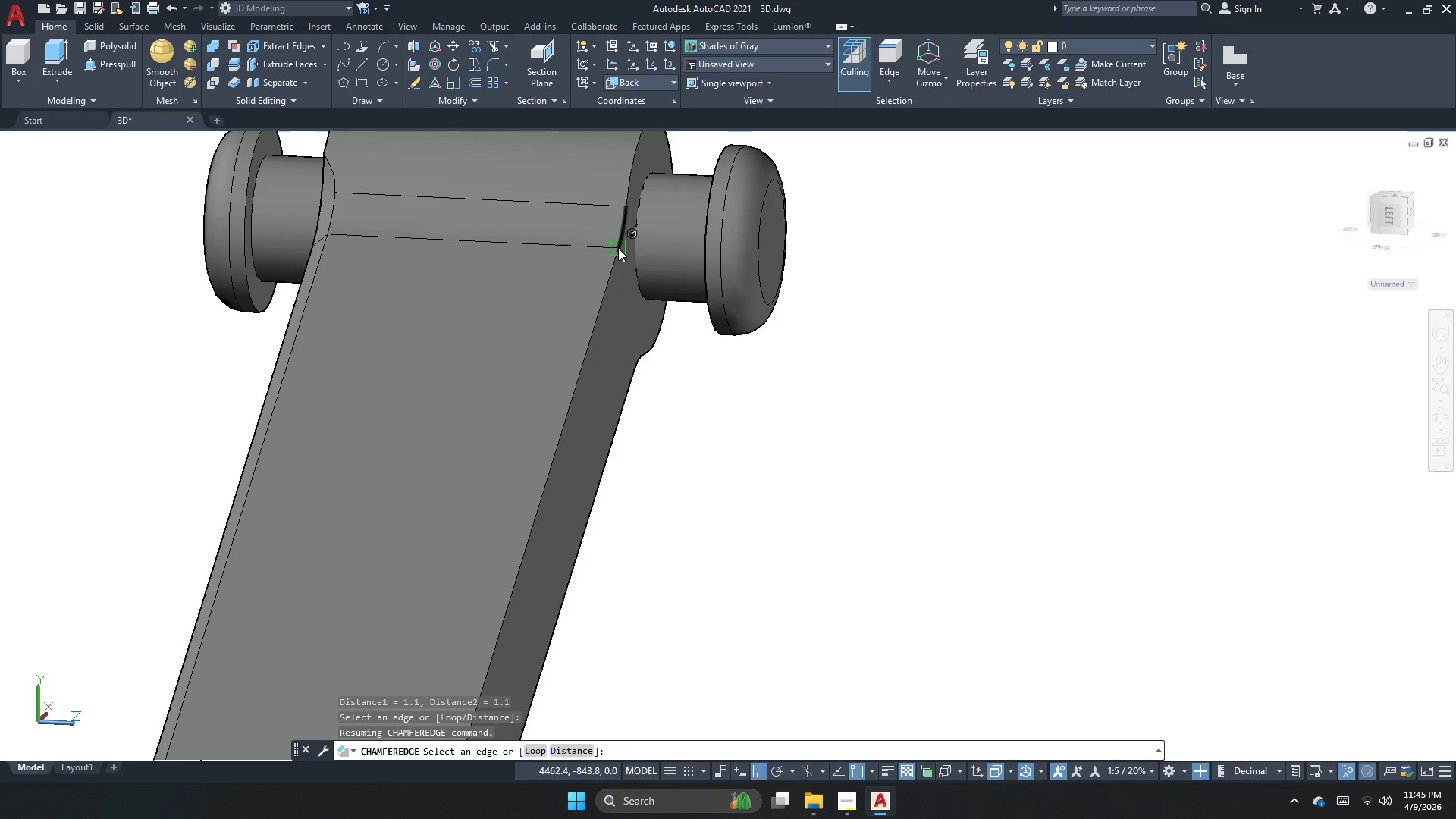 
left_click([622, 238])
 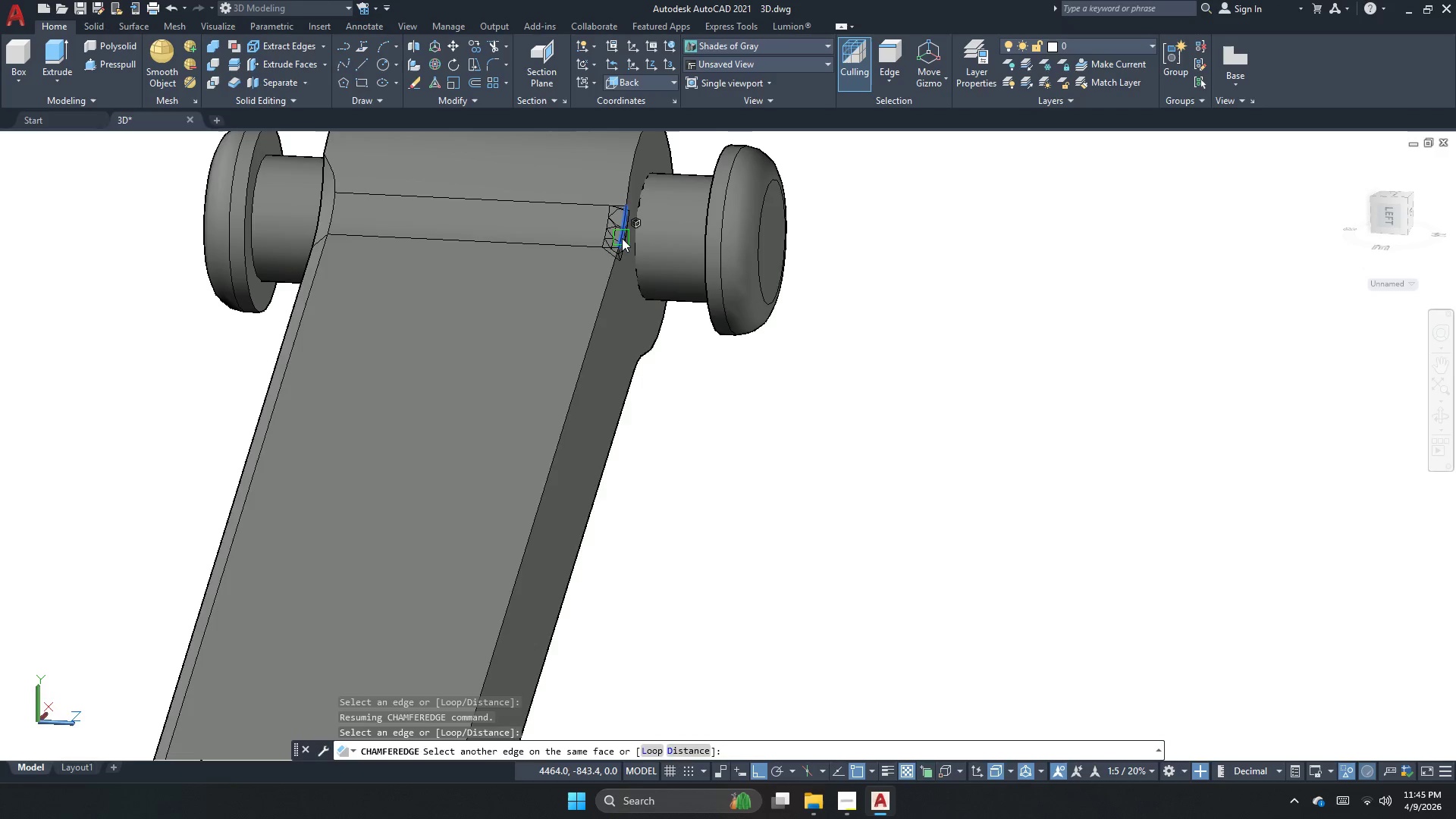 
key(Space)
 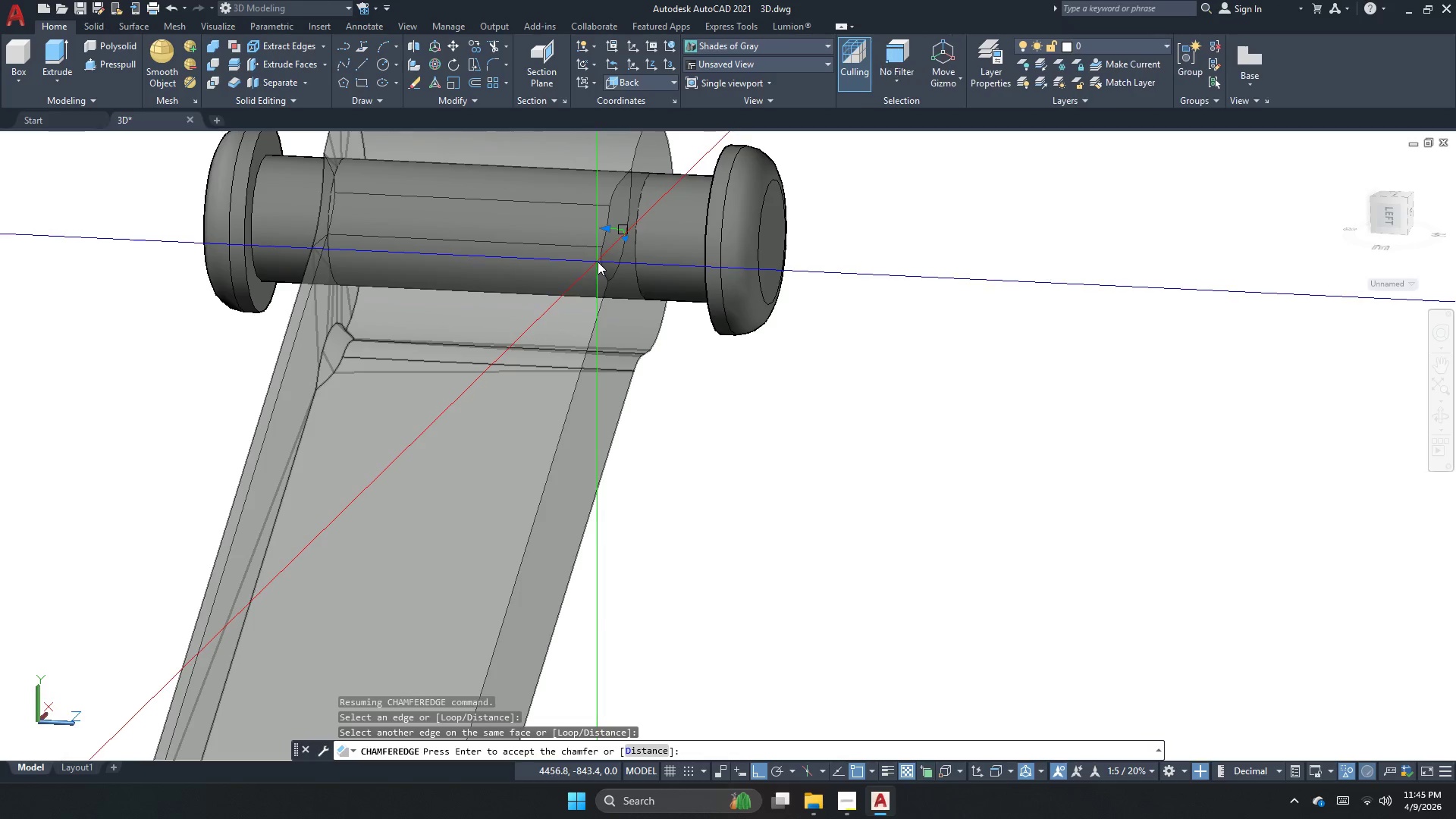 
key(Space)
 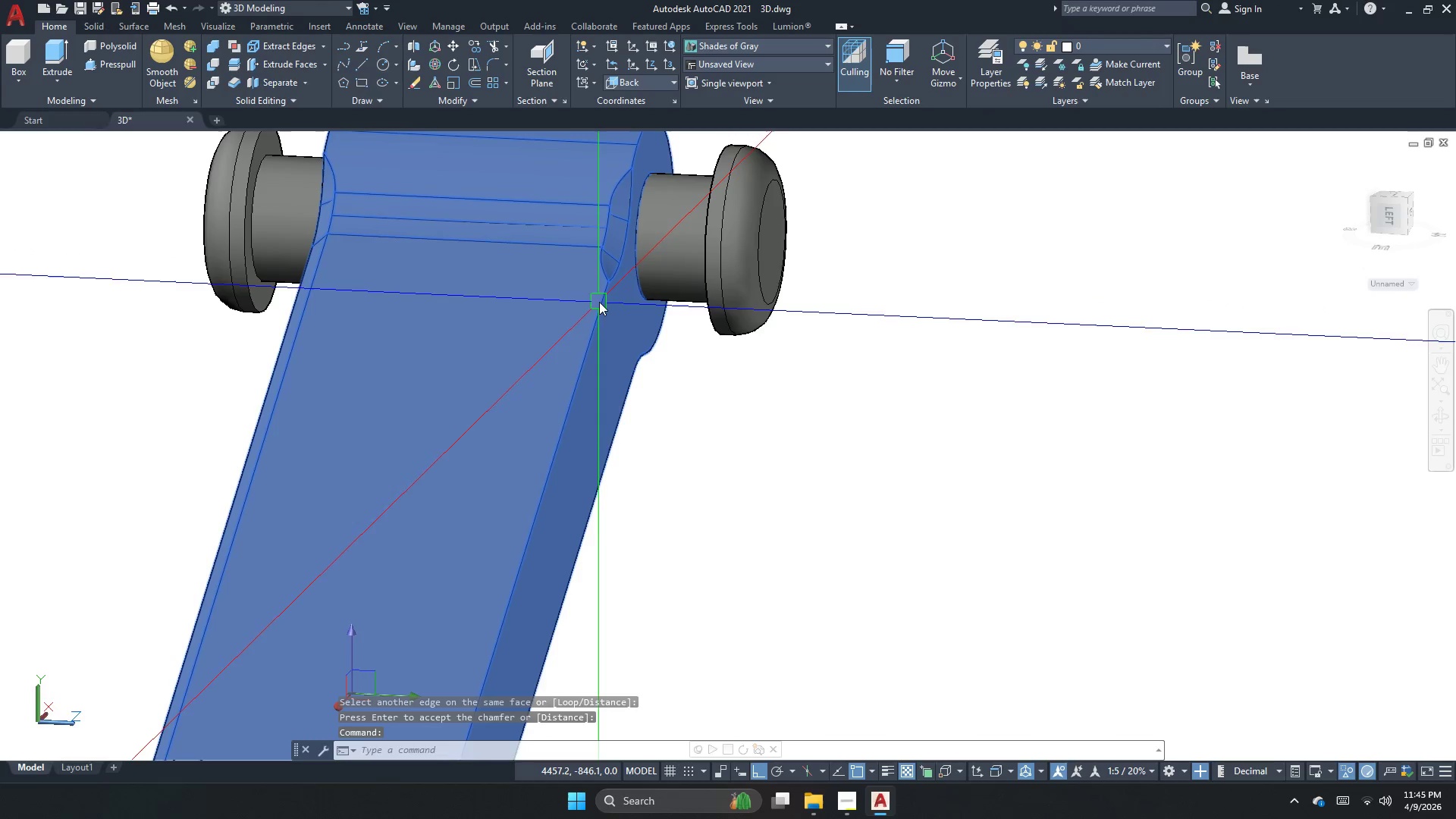 
key(Escape)
 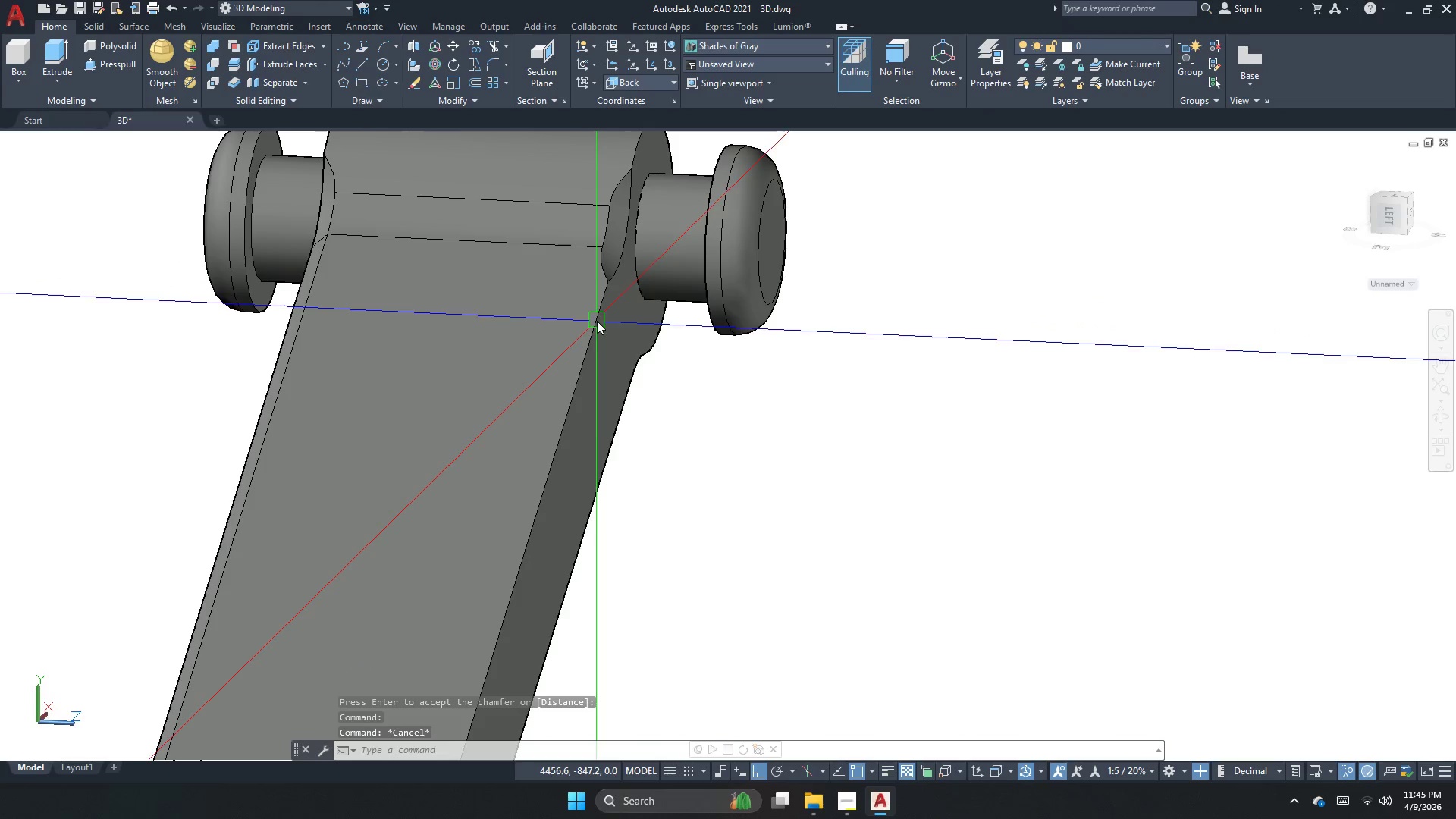 
key(Space)
 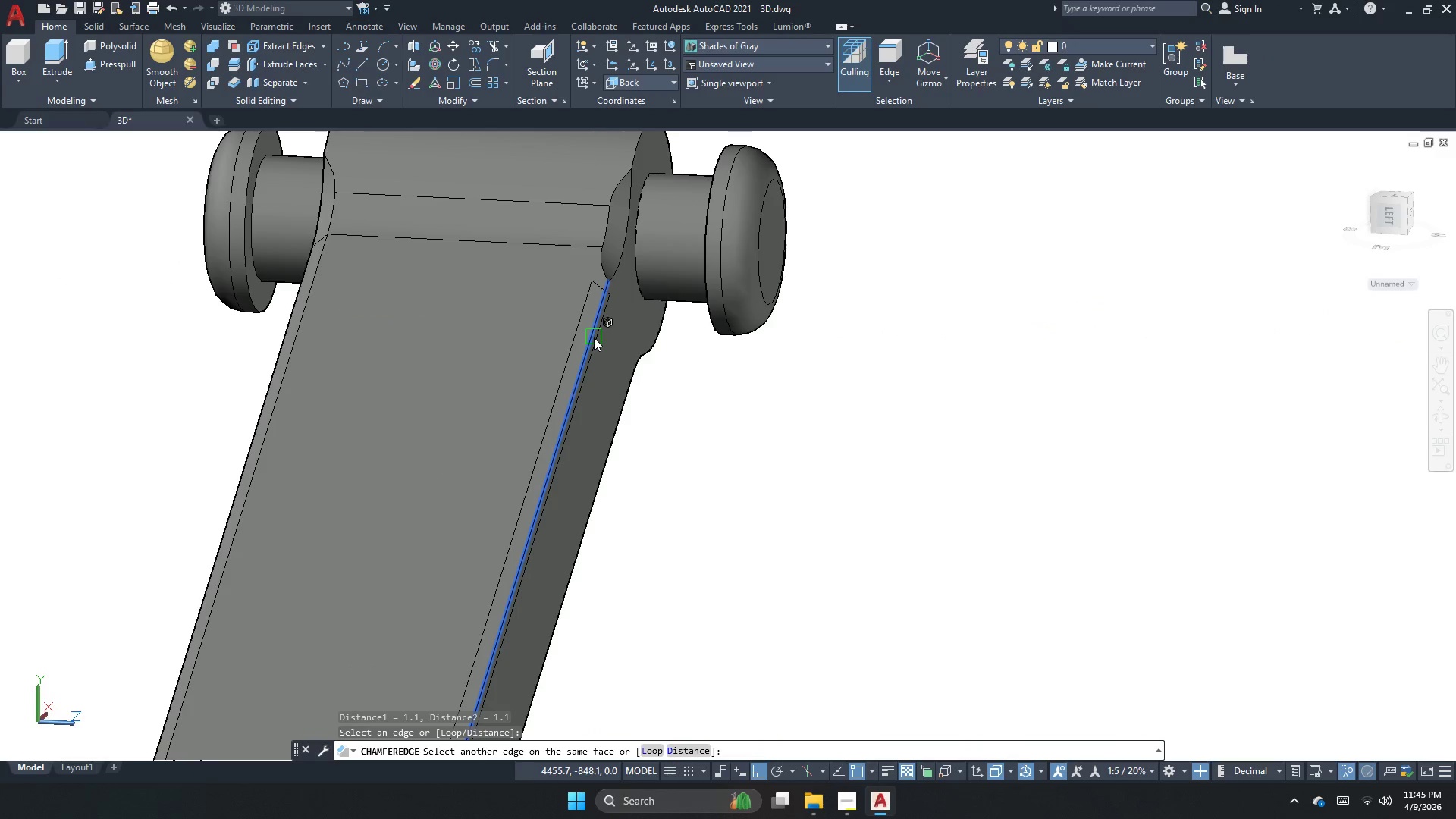 
key(Space)
 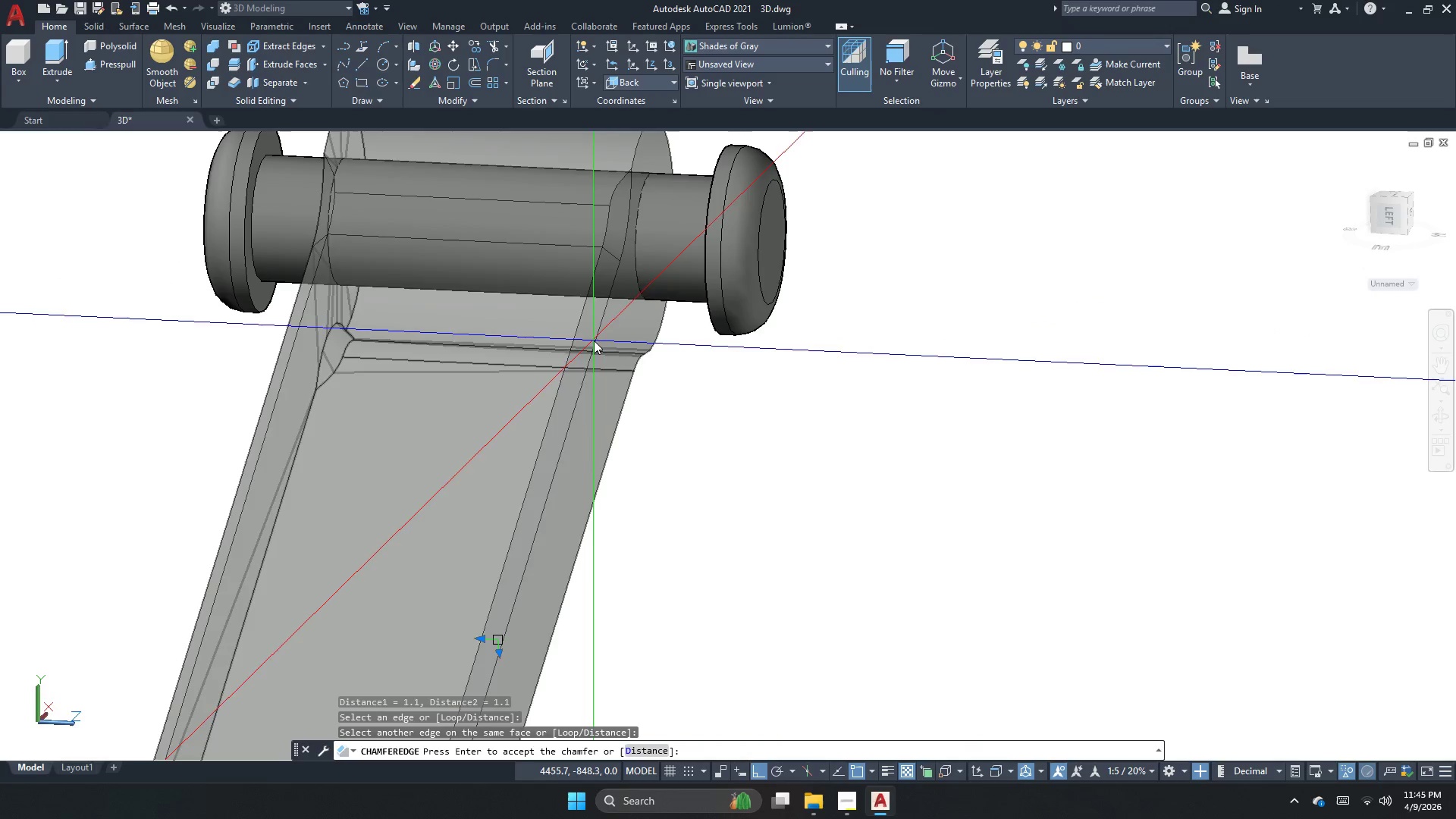 
key(Space)
 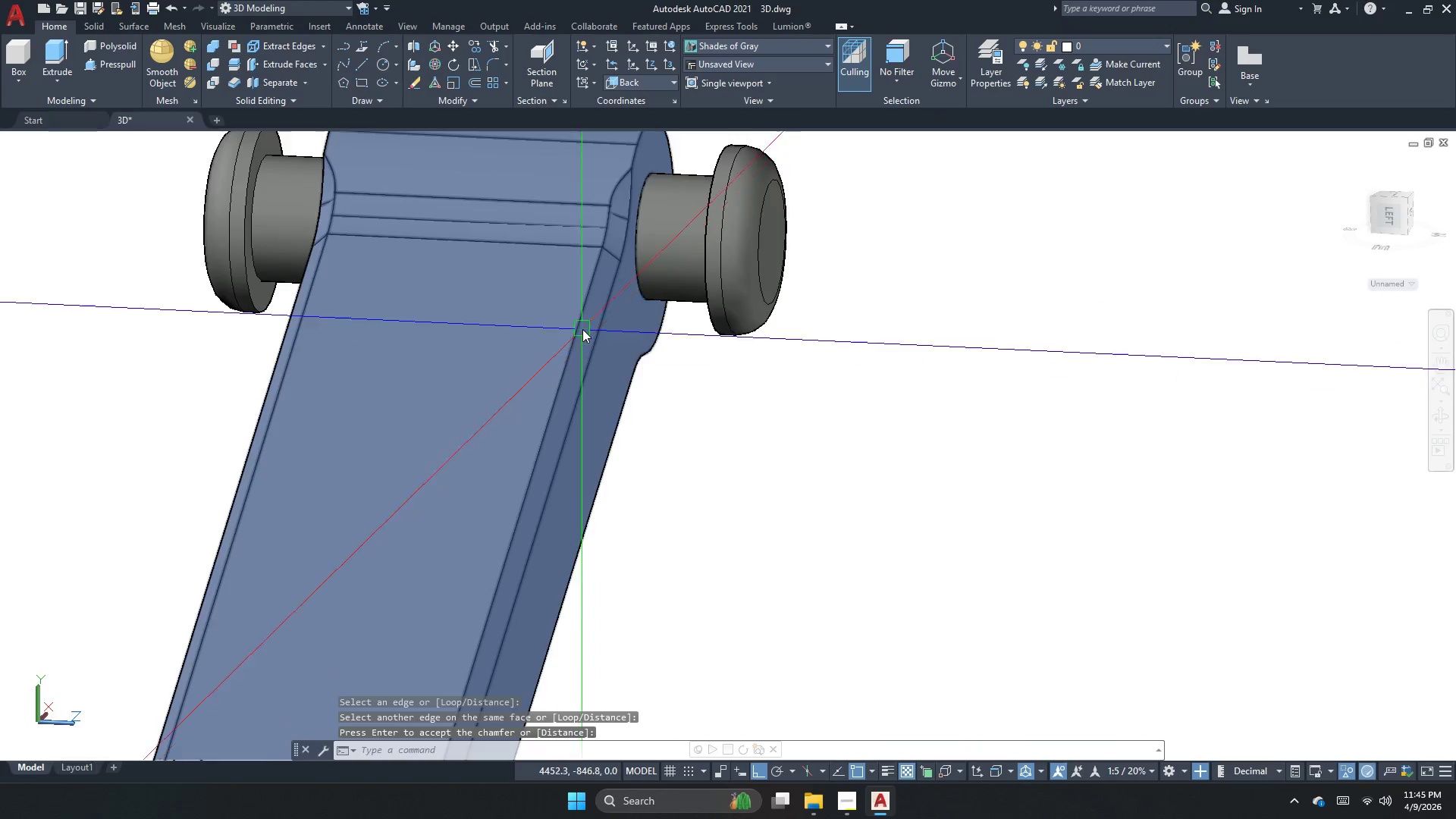 
scroll: coordinate [582, 329], scroll_direction: down, amount: 2.0
 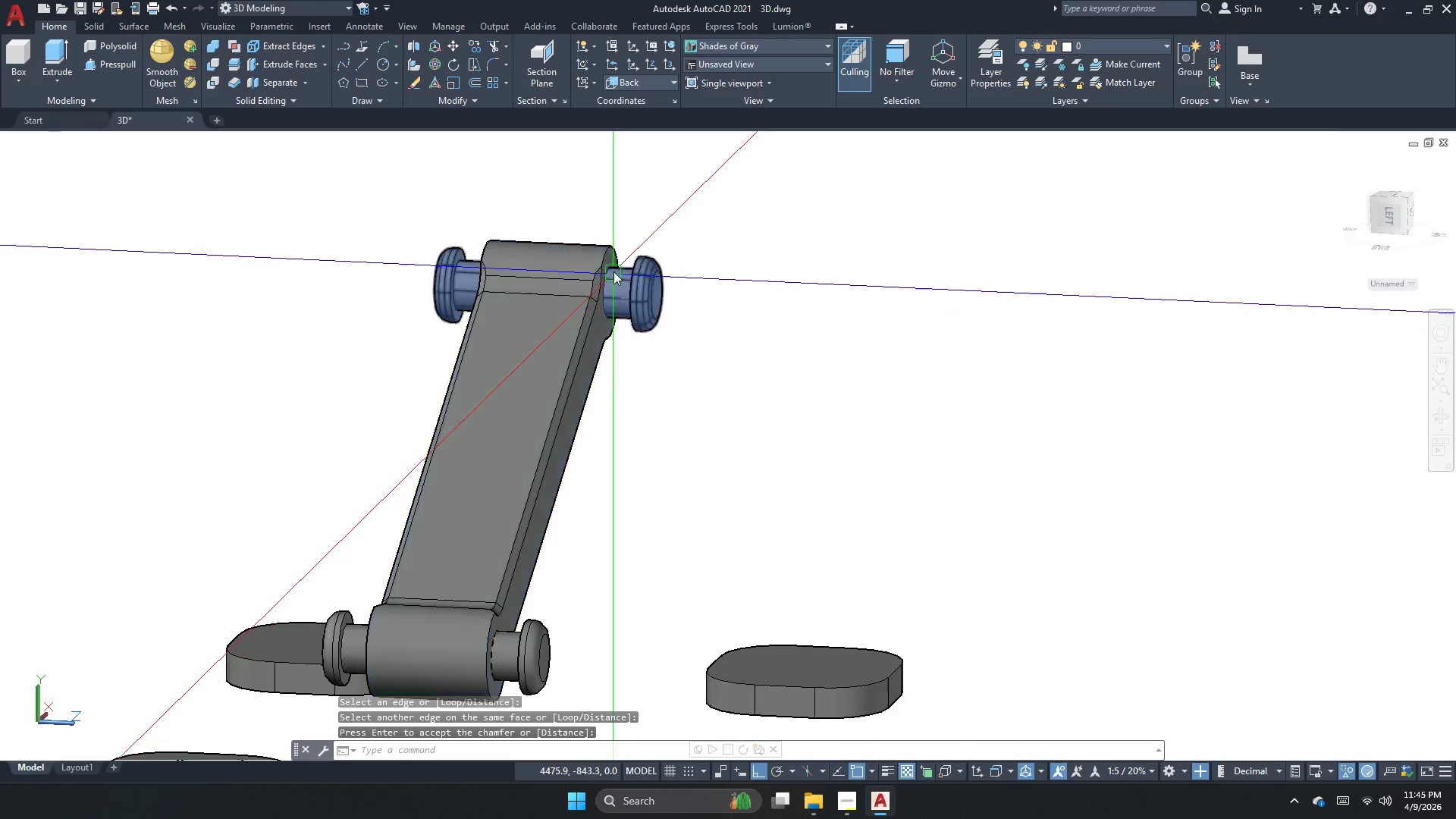 
scroll: coordinate [583, 282], scroll_direction: up, amount: 2.0
 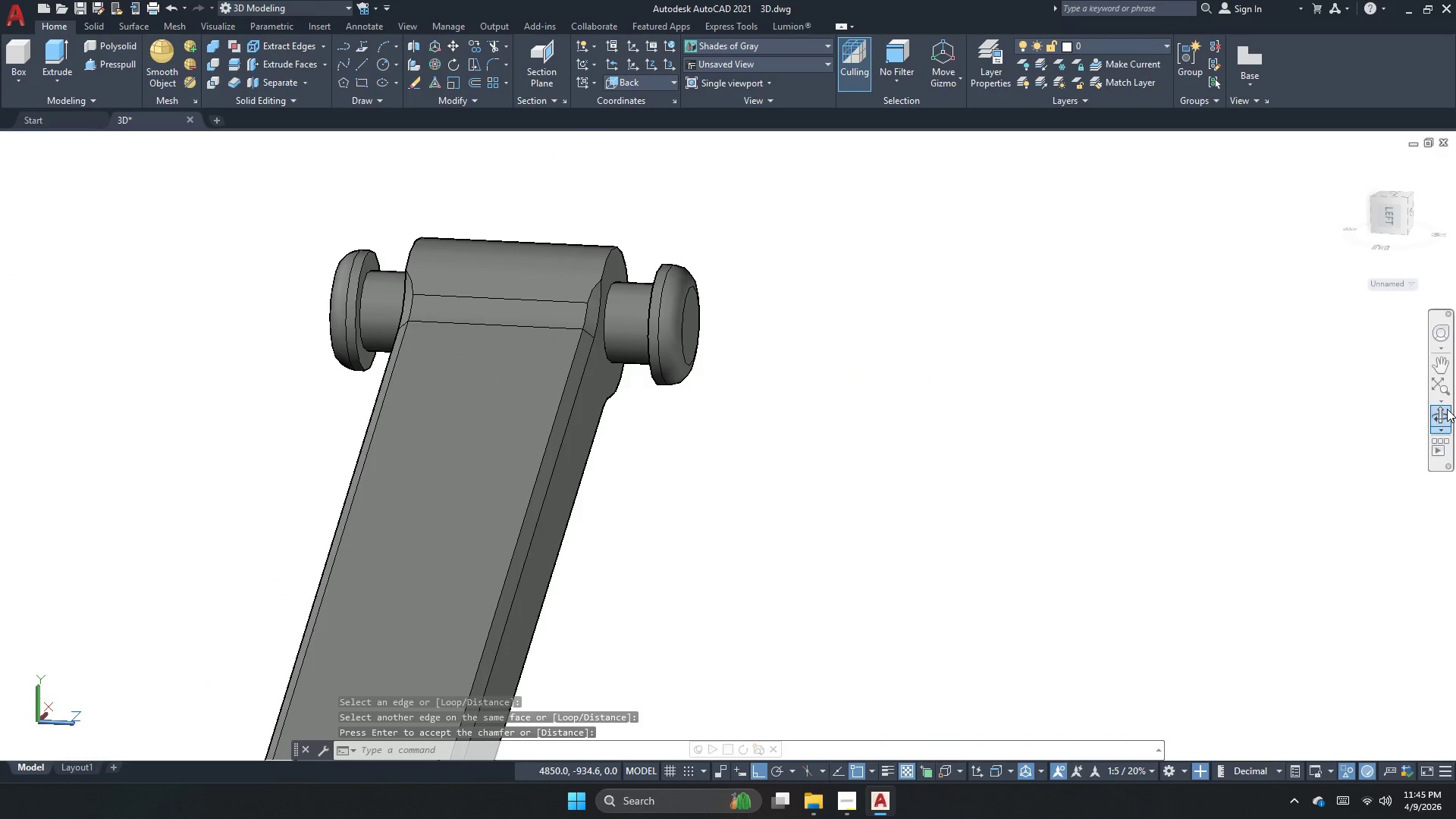 
left_click([1440, 413])
 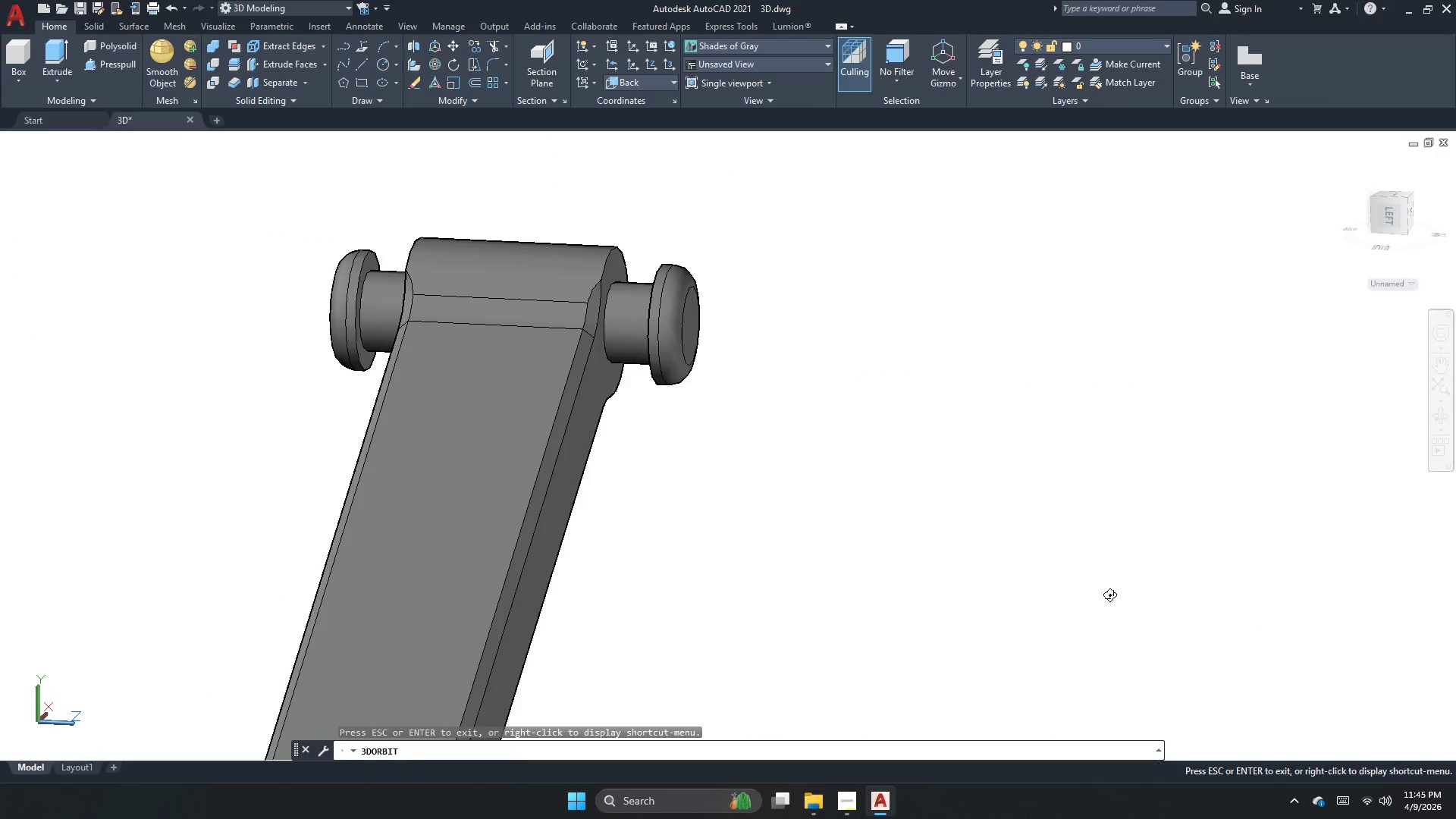 
left_click_drag(start_coordinate=[664, 657], to_coordinate=[370, 554])
 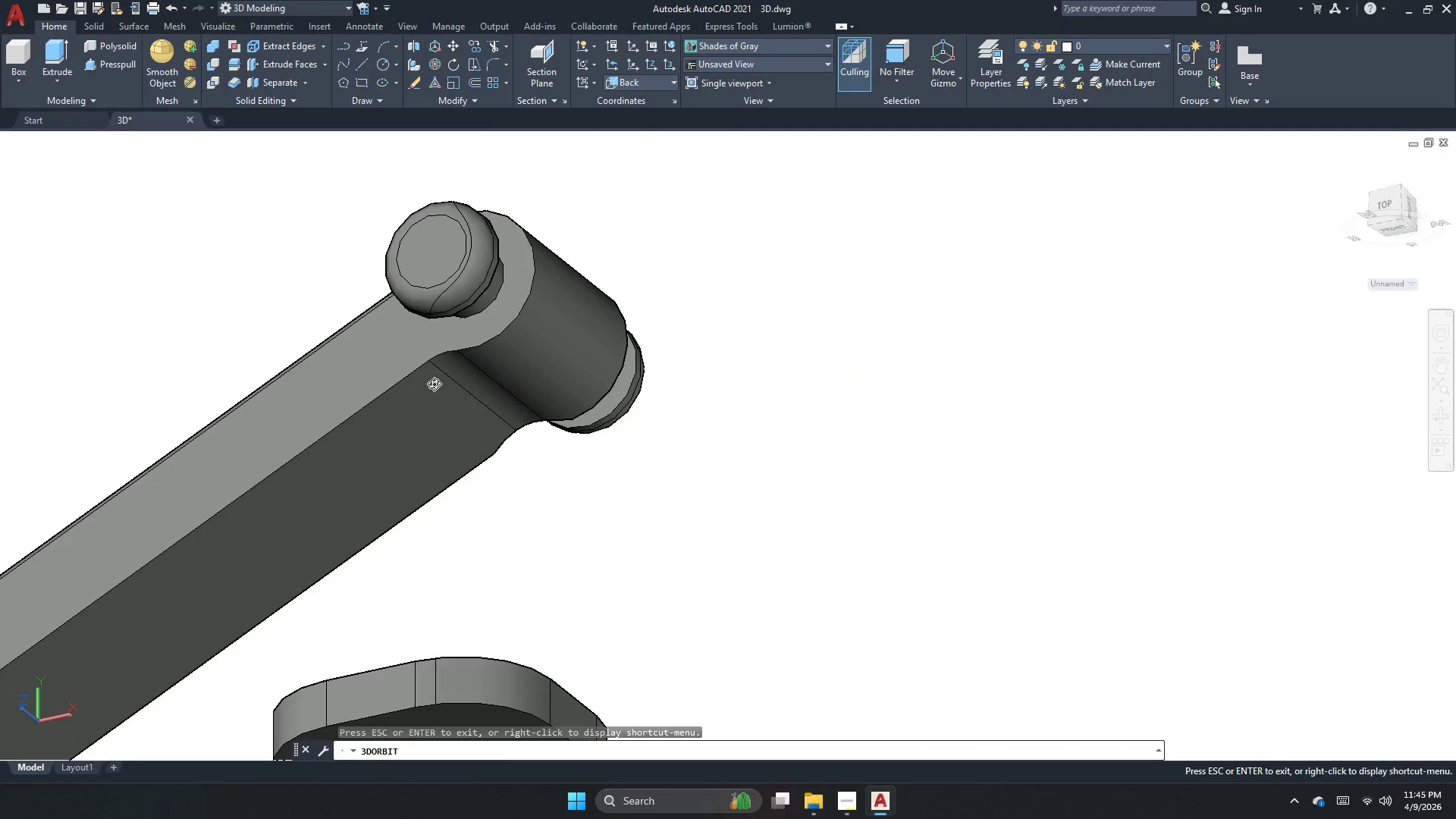 
key(Escape)
 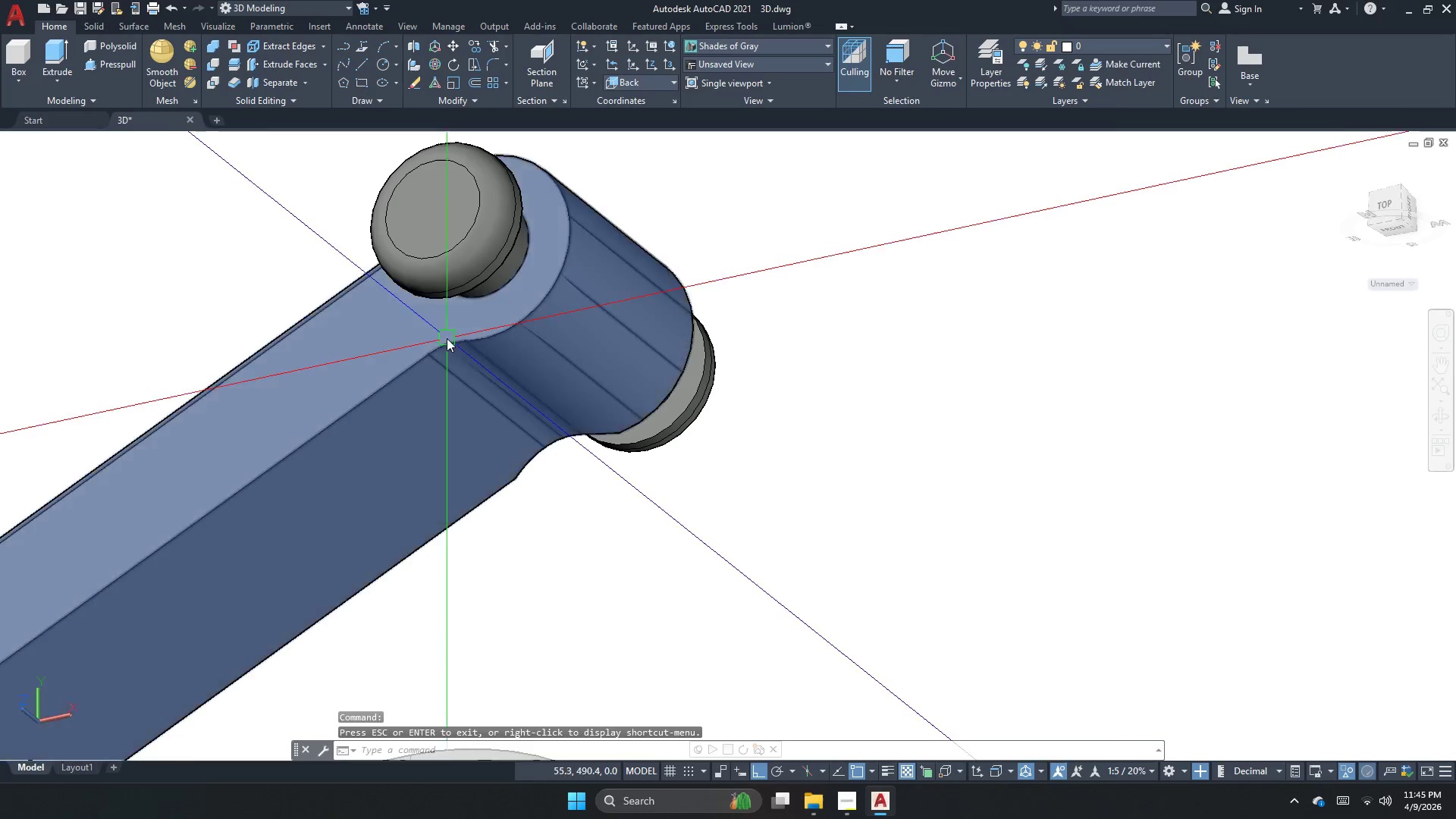 
key(Escape)
 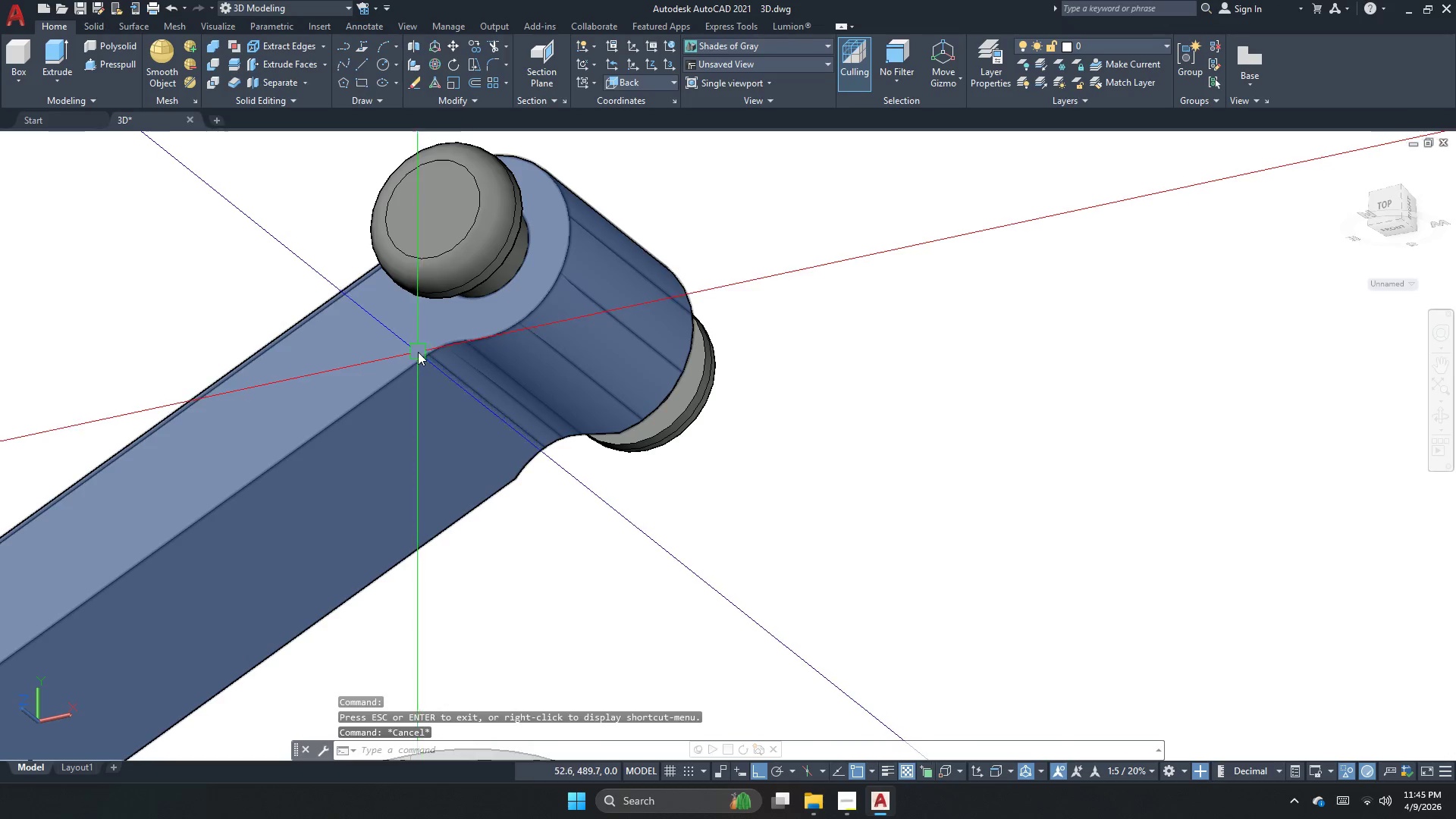 
scroll: coordinate [465, 324], scroll_direction: up, amount: 2.0
 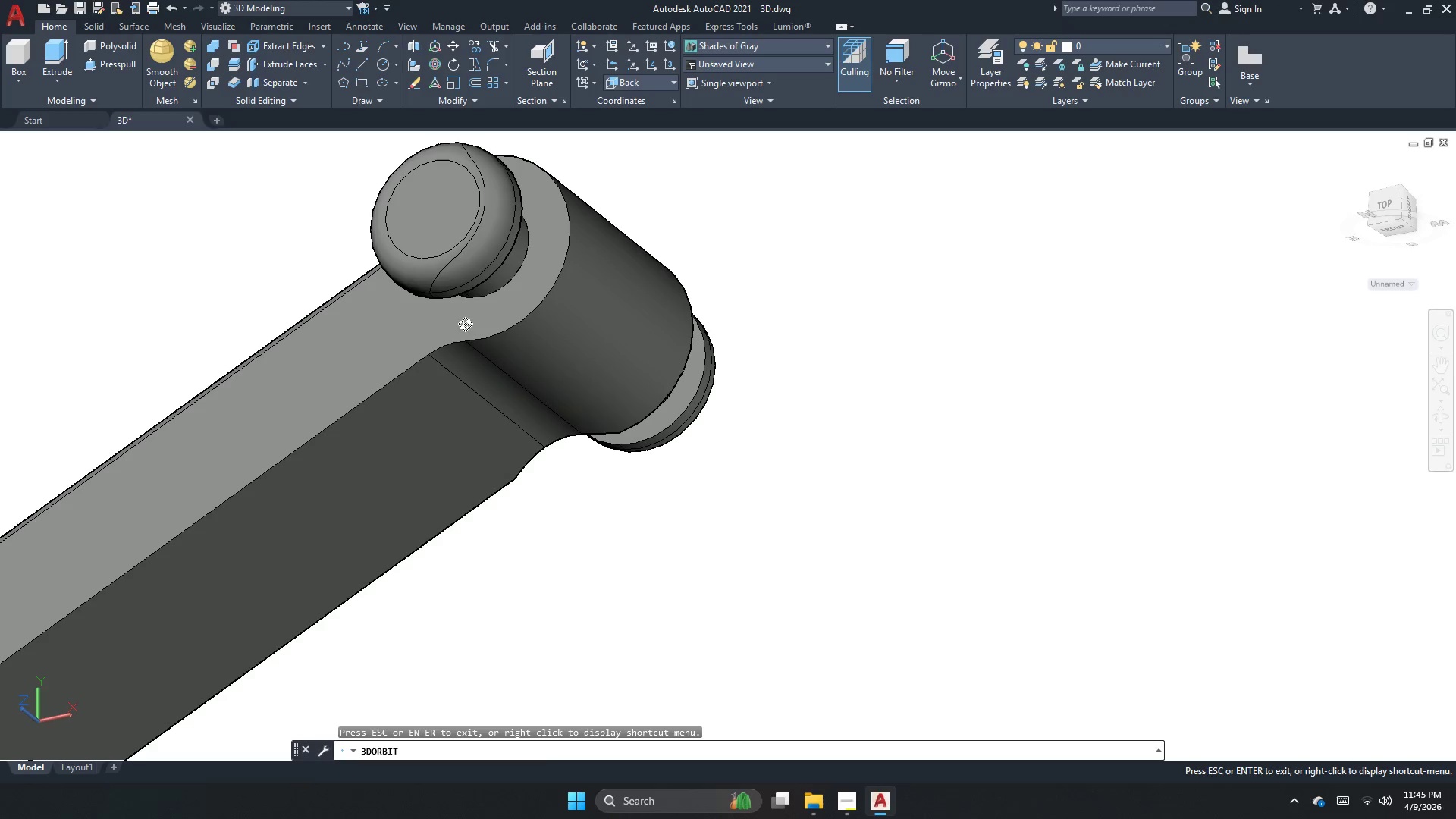 
key(Escape)
type(cham)
 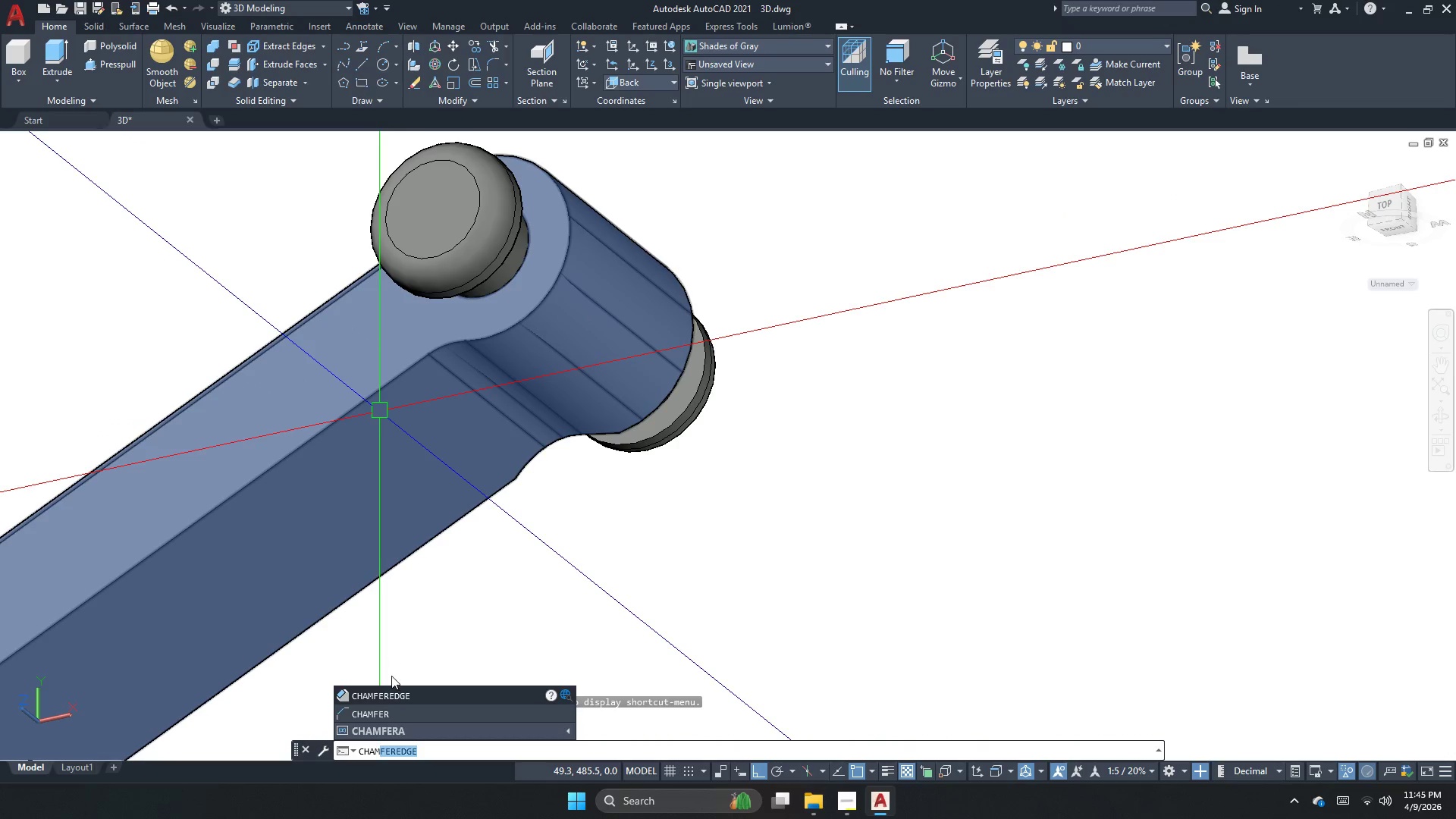 
left_click([397, 692])
 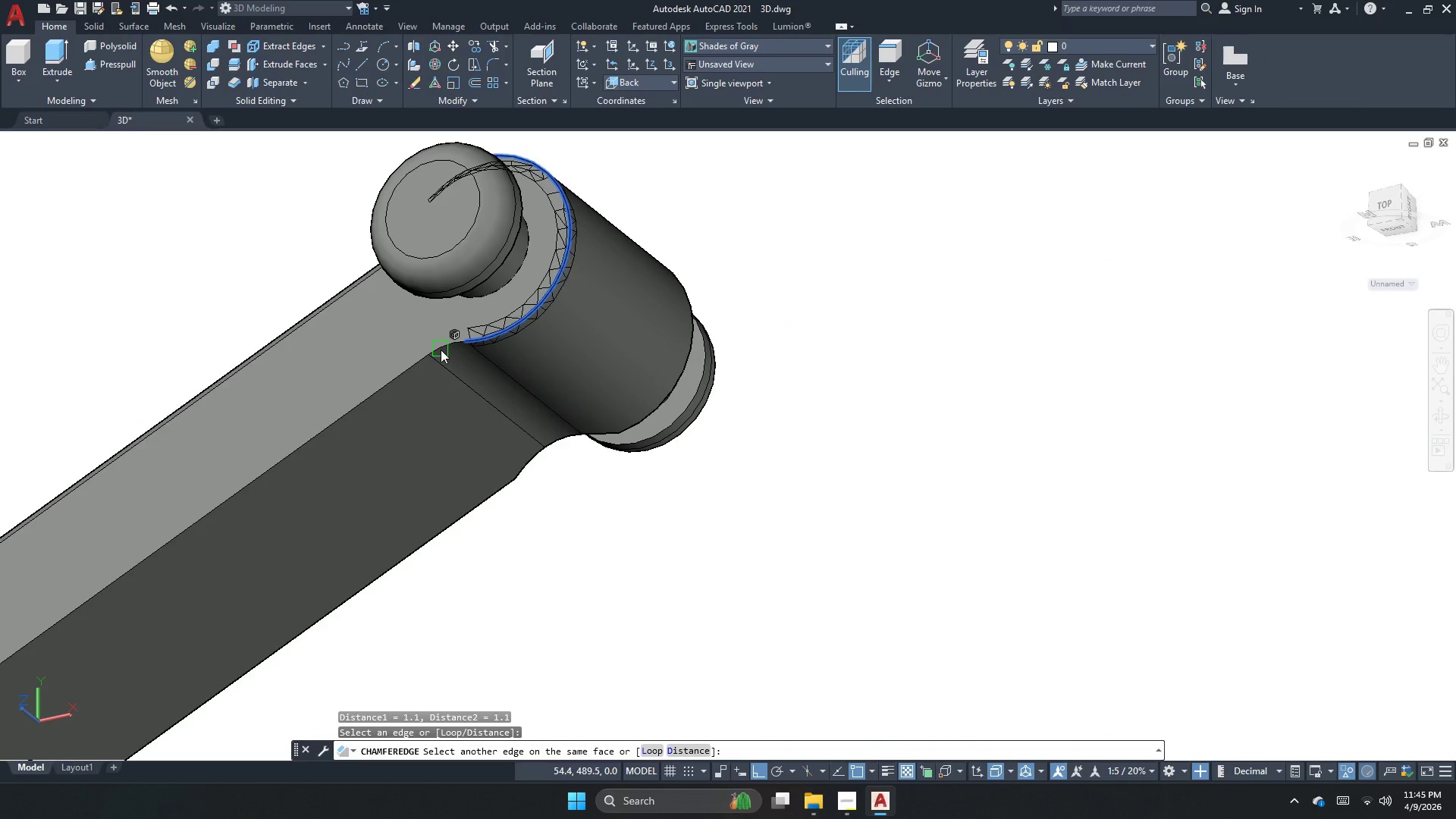 
key(Space)
 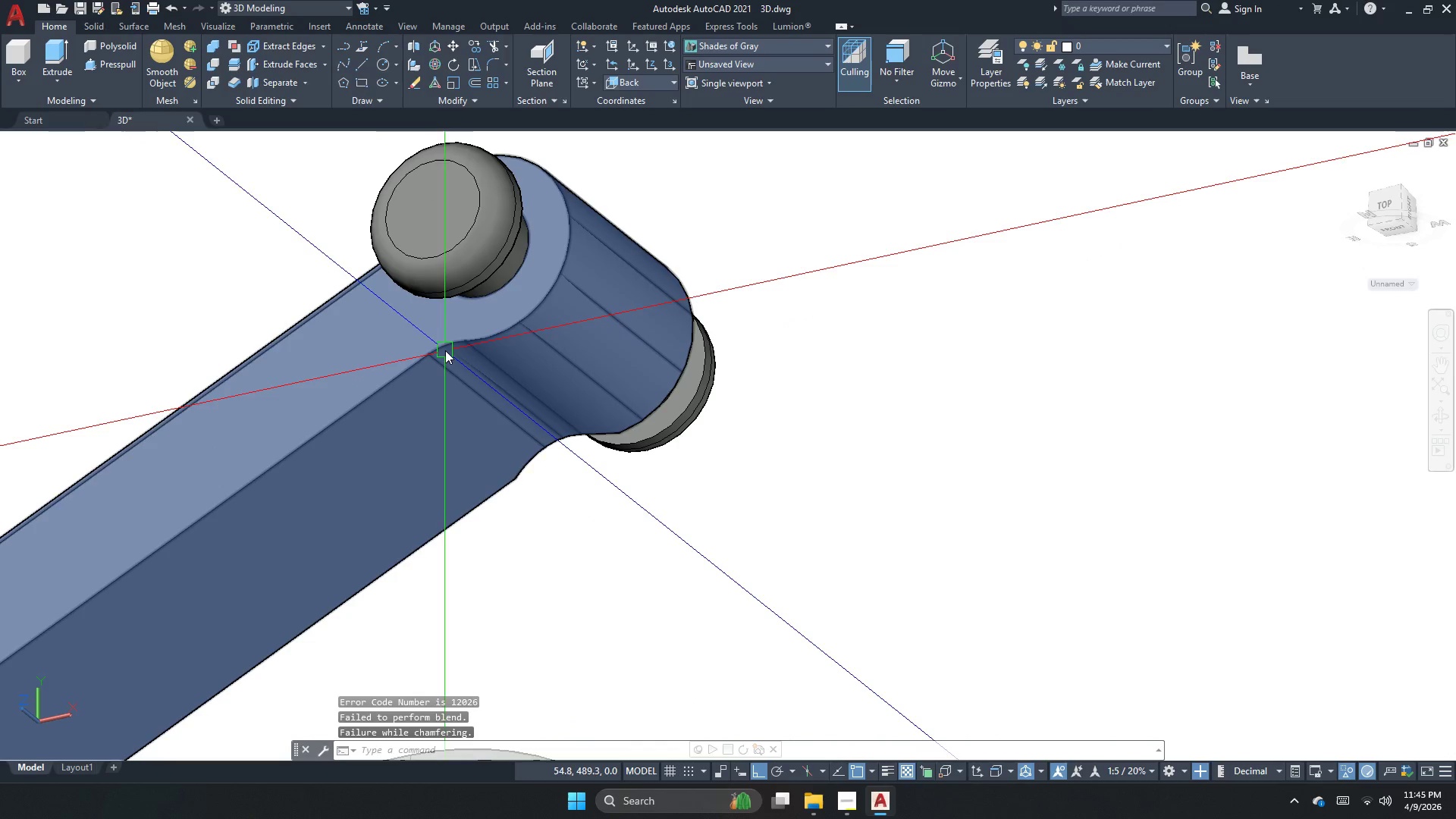 
key(Space)
 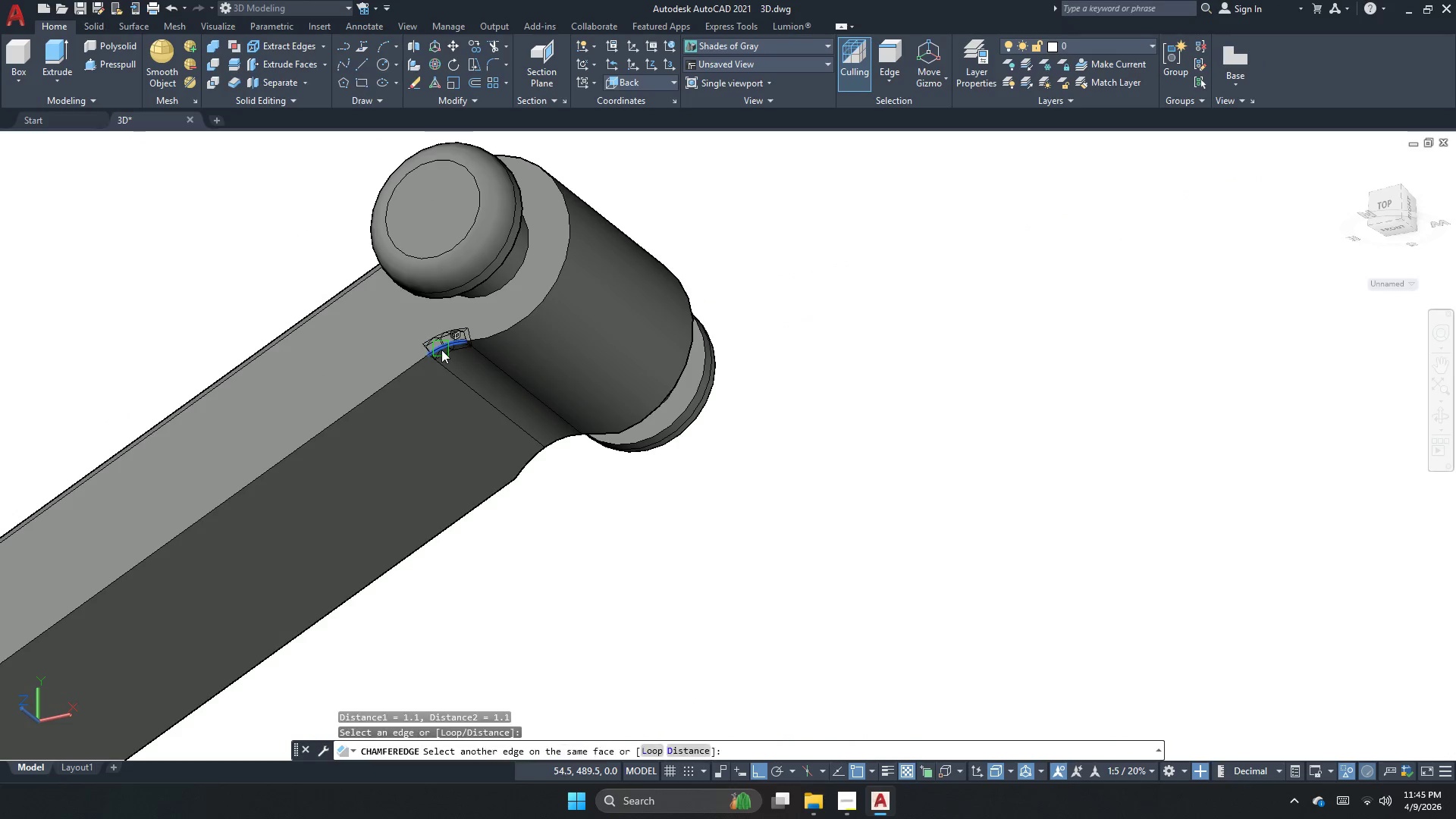 
key(Space)
 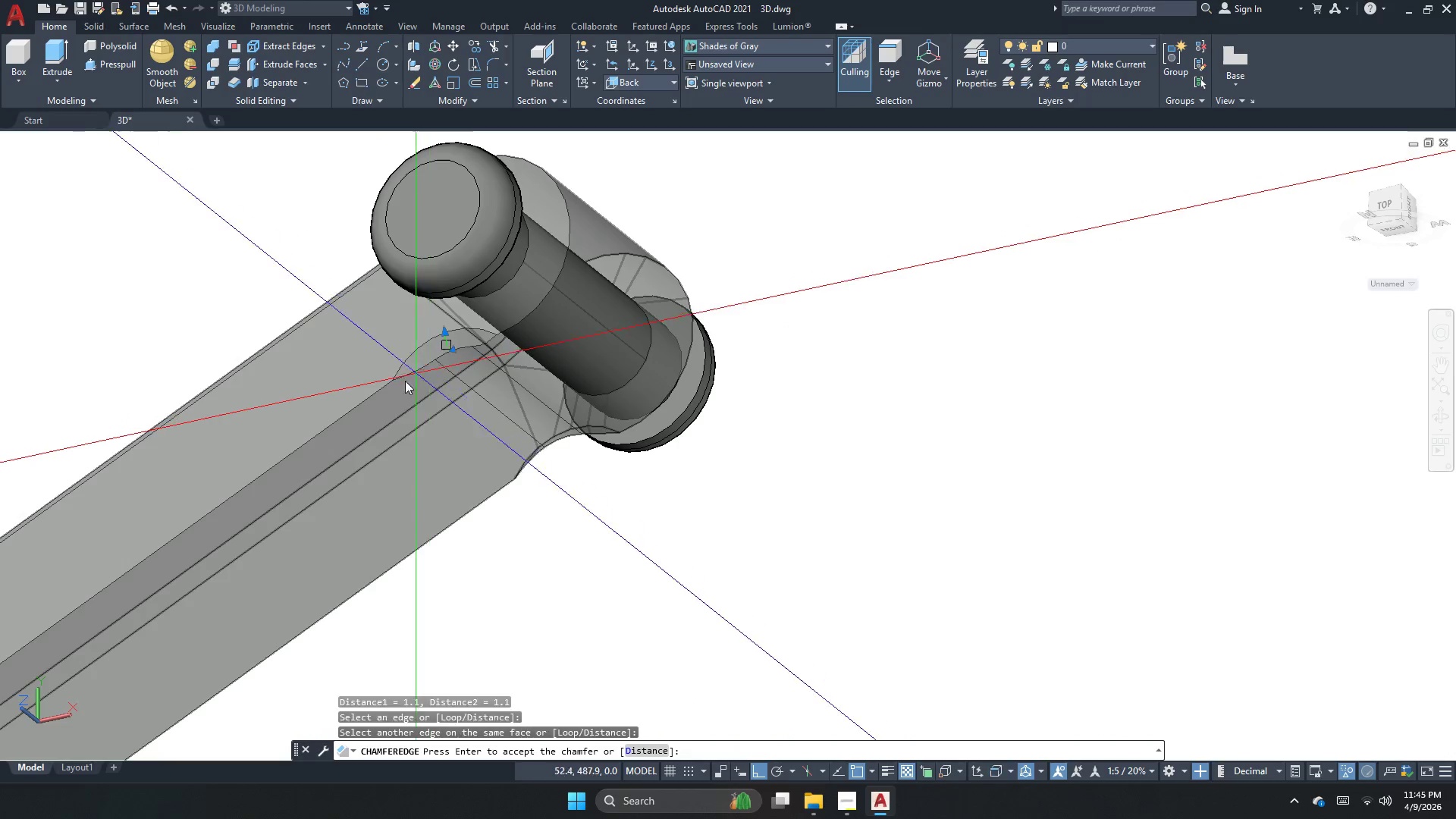 
key(Space)
 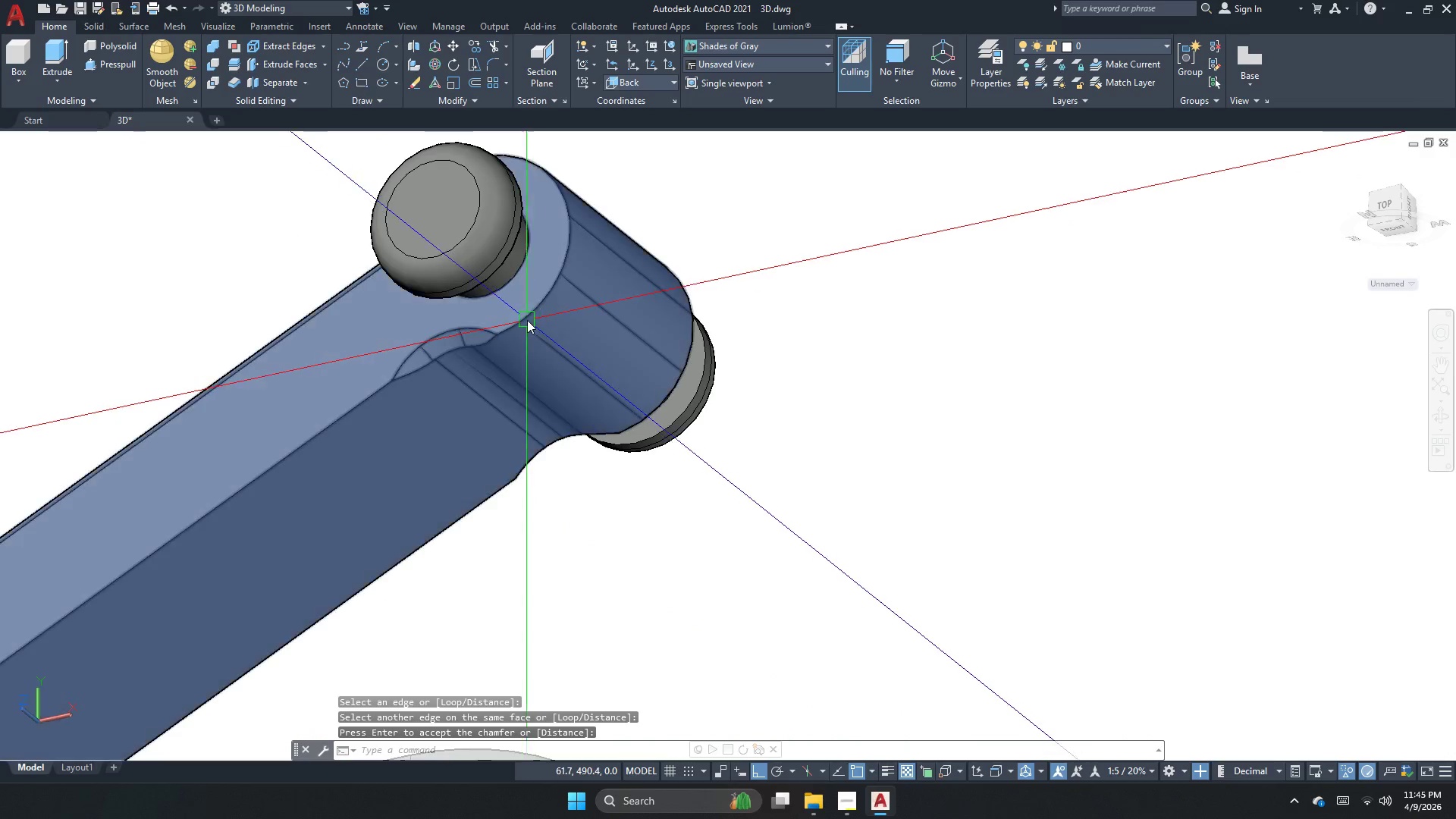 
left_click([528, 320])
 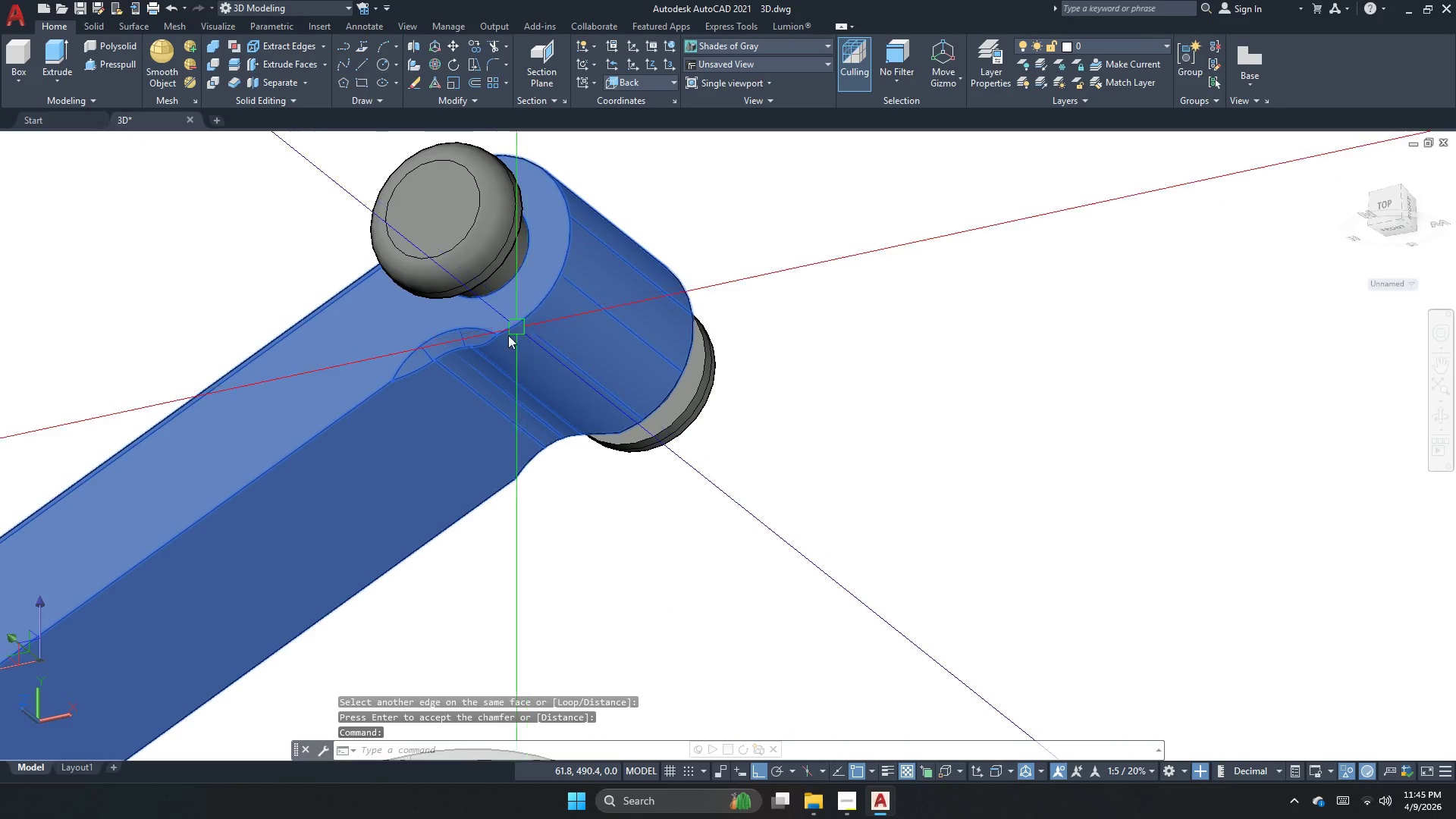 
key(Escape)
 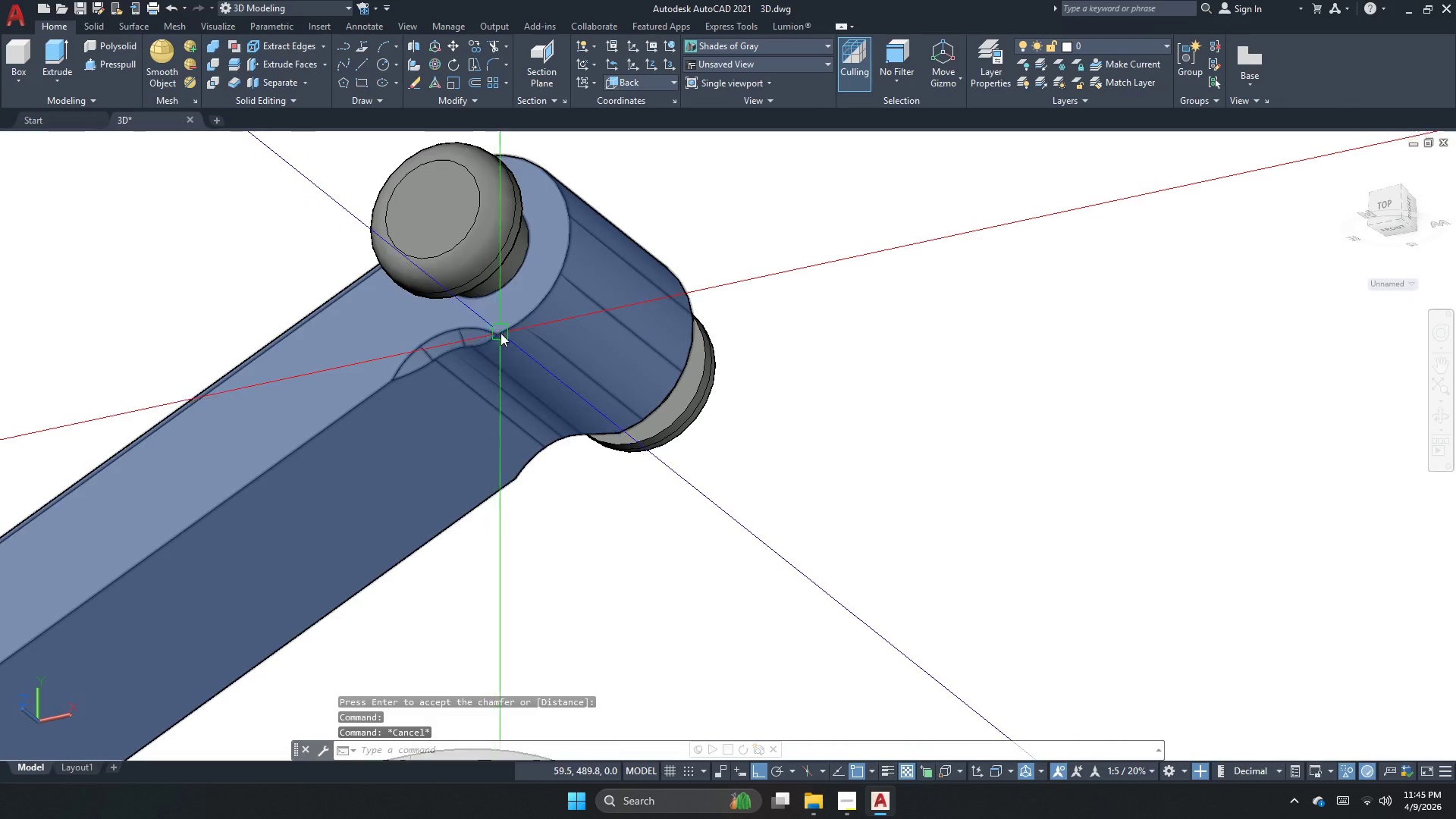 
key(Space)
 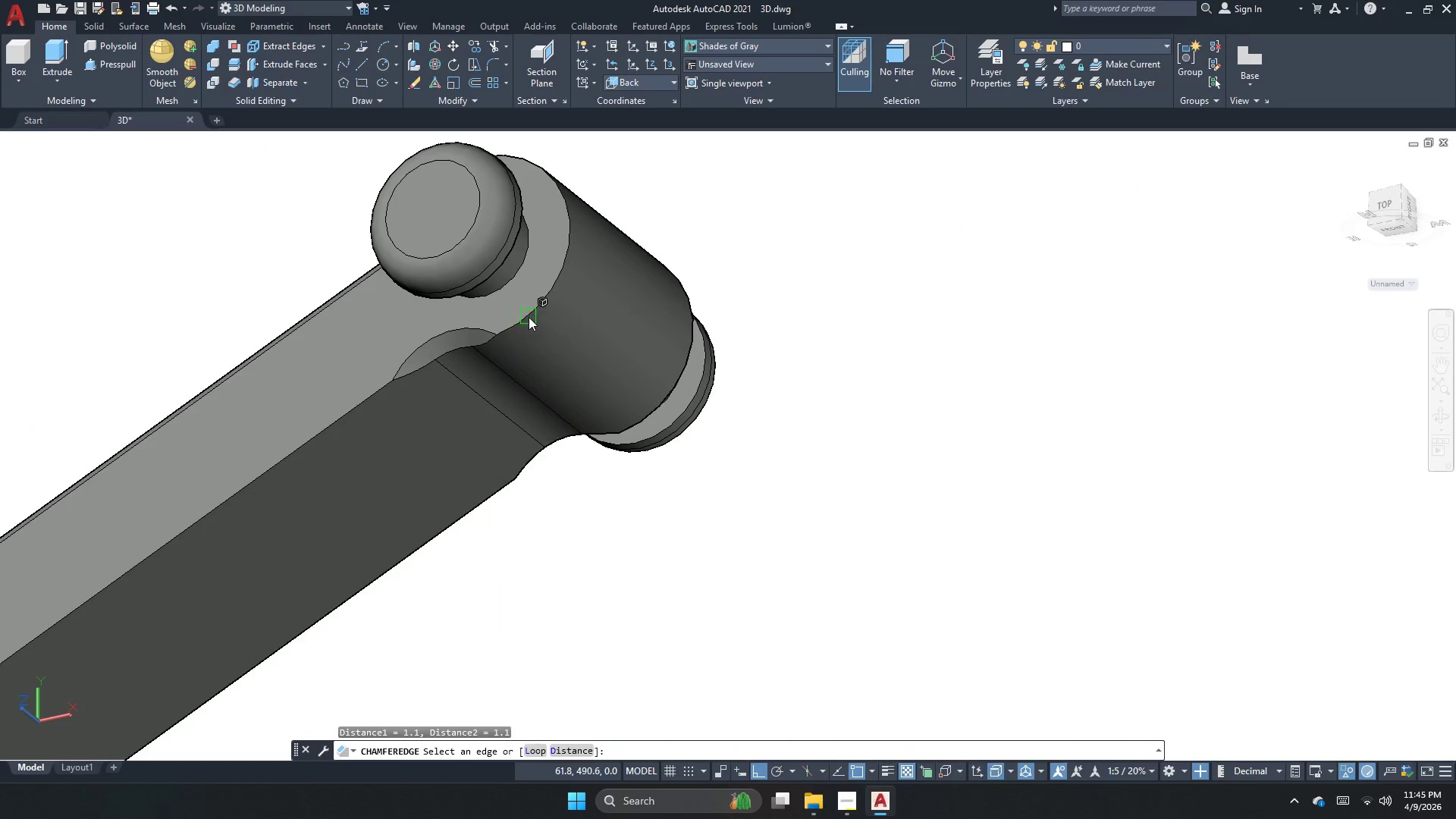 
left_click([529, 317])
 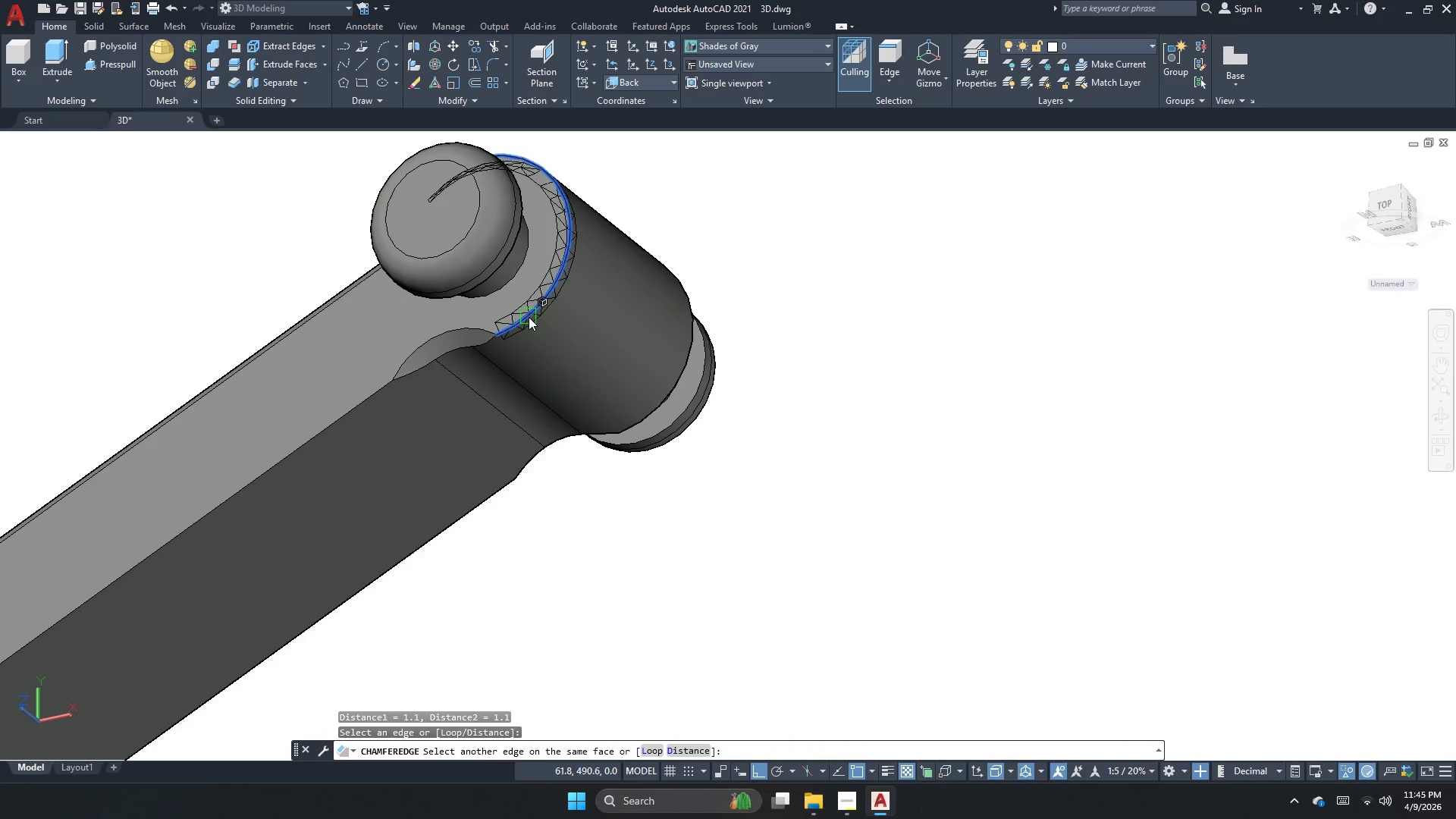 
key(Space)
 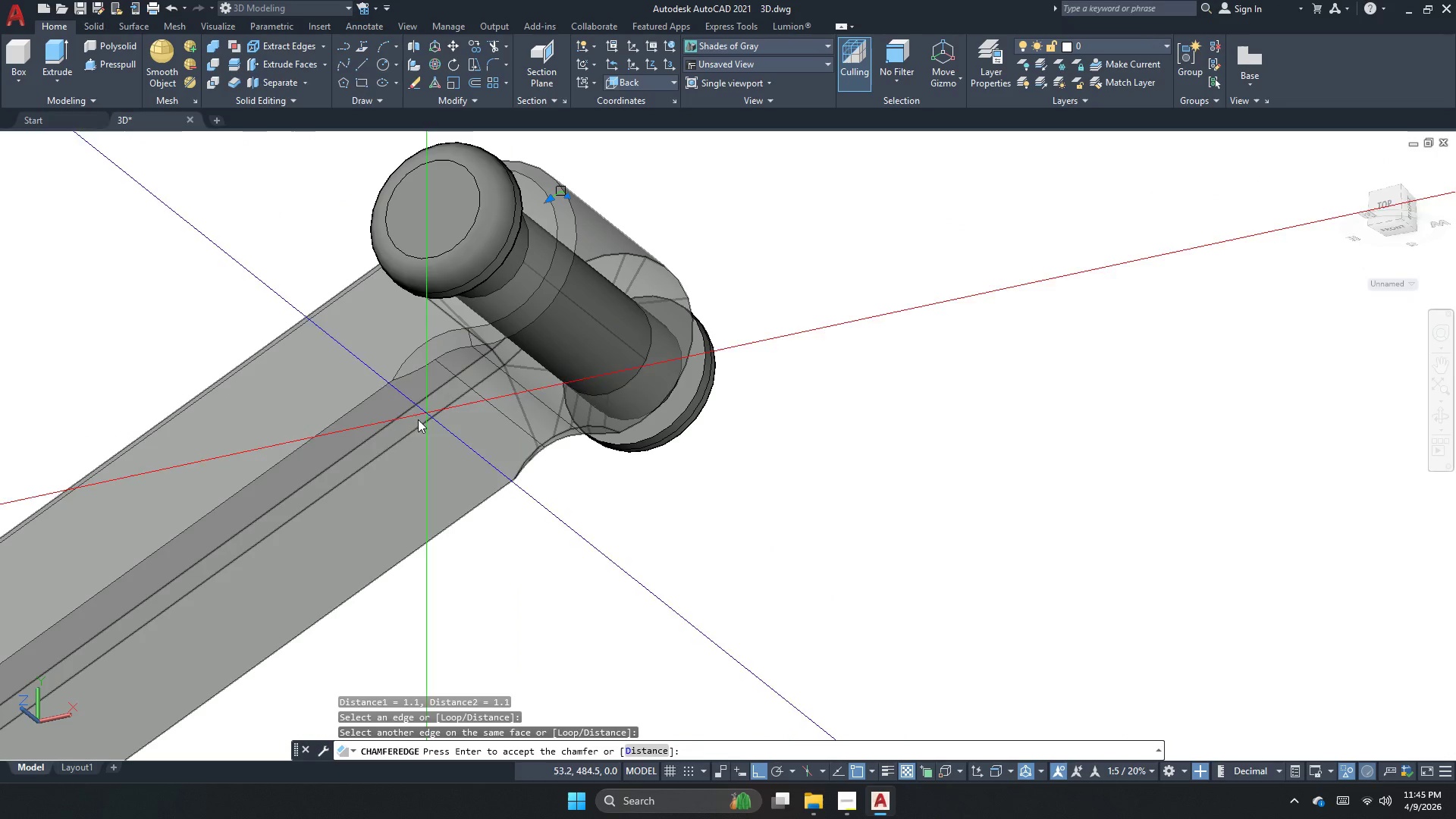 
key(Space)
 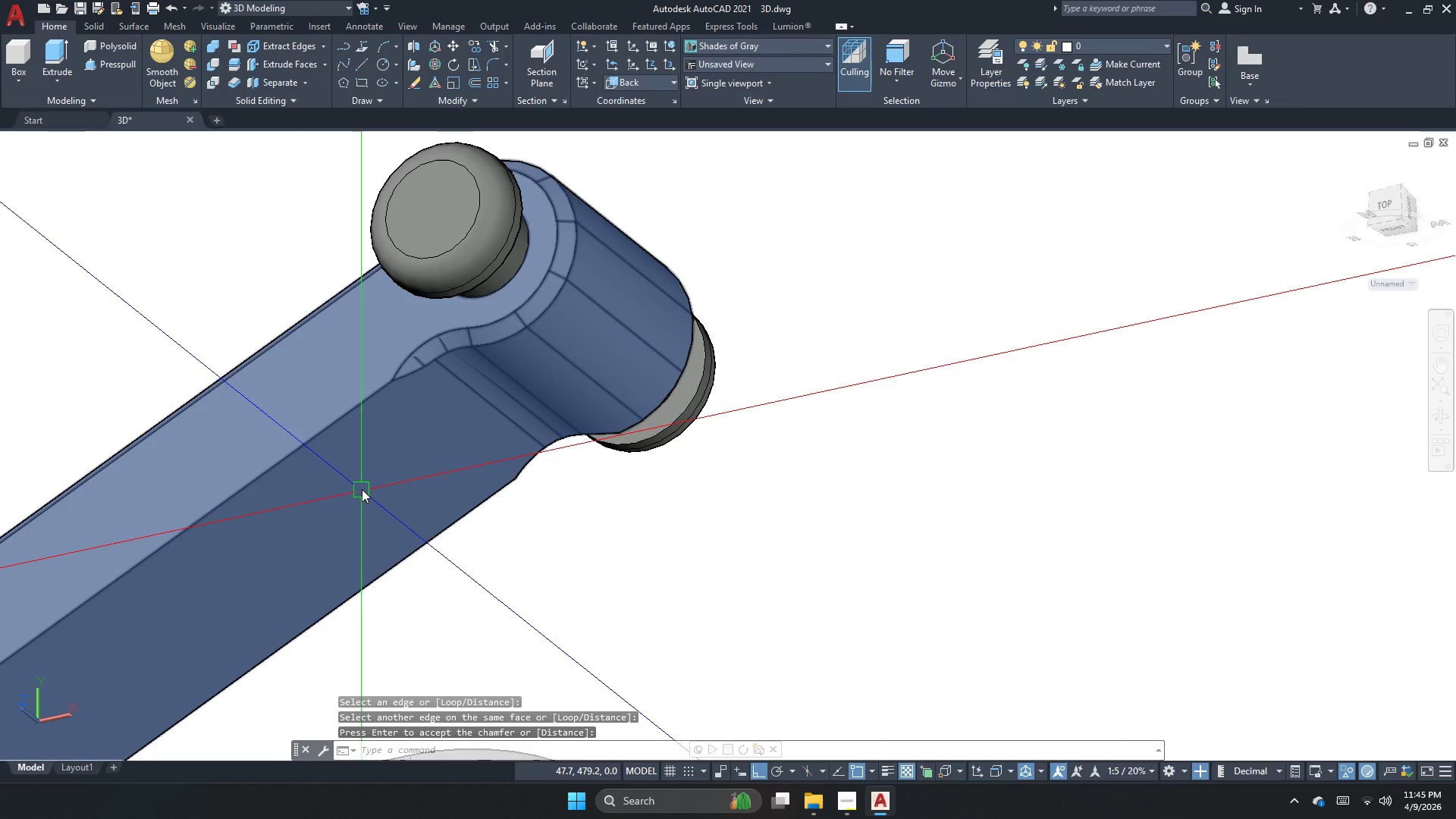 
key(Space)
 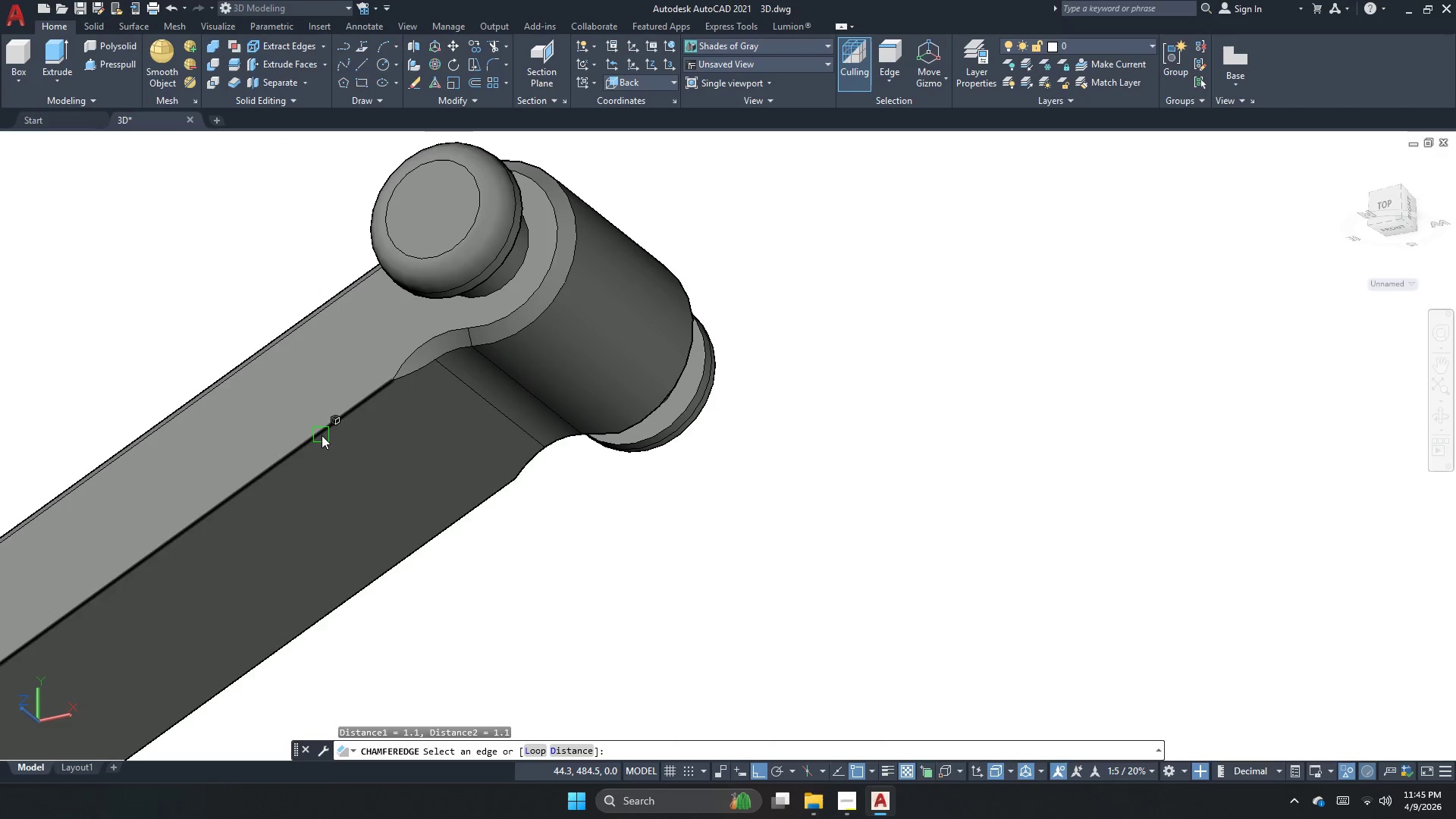 
left_click([322, 435])
 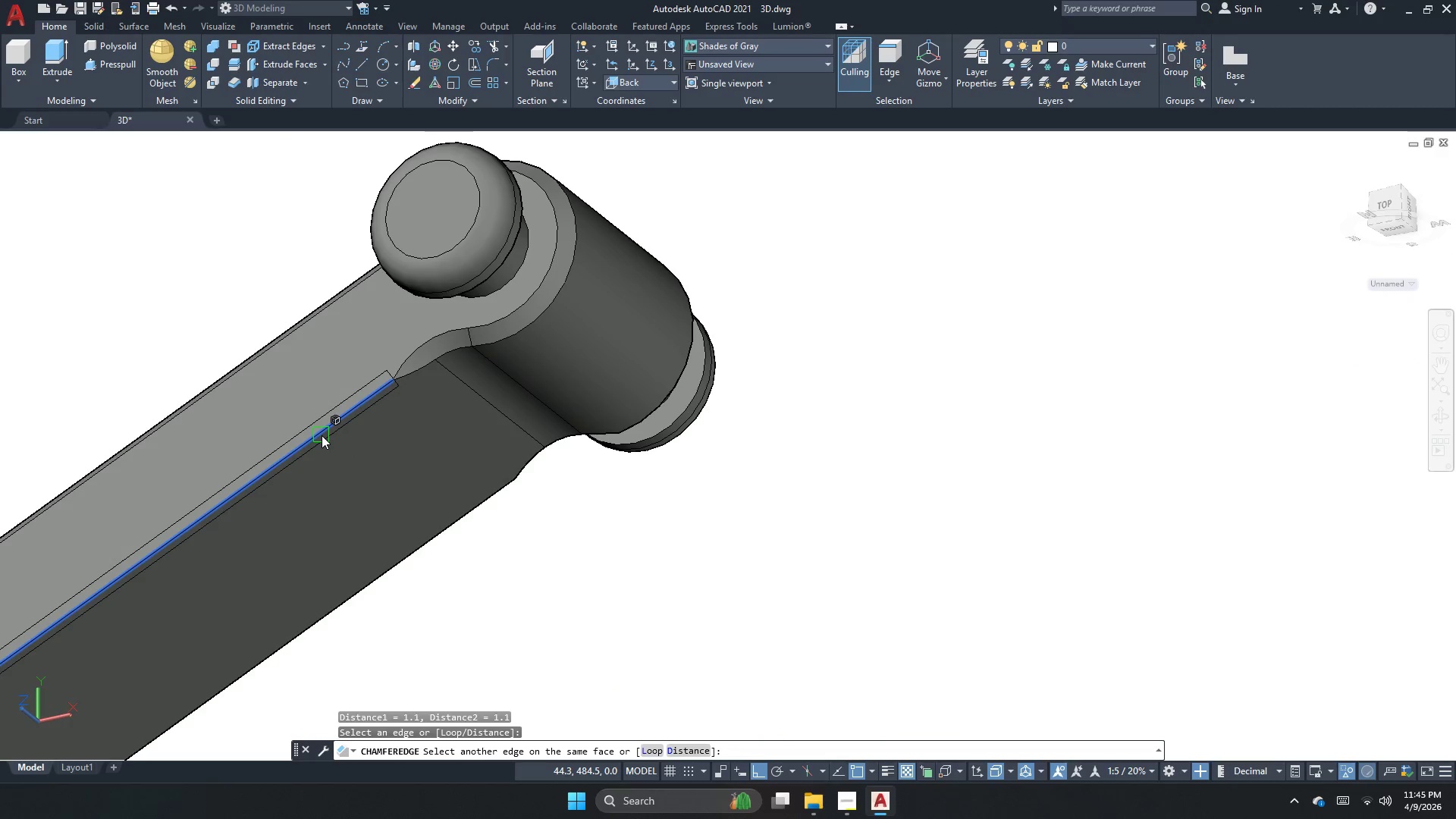 
key(Space)
 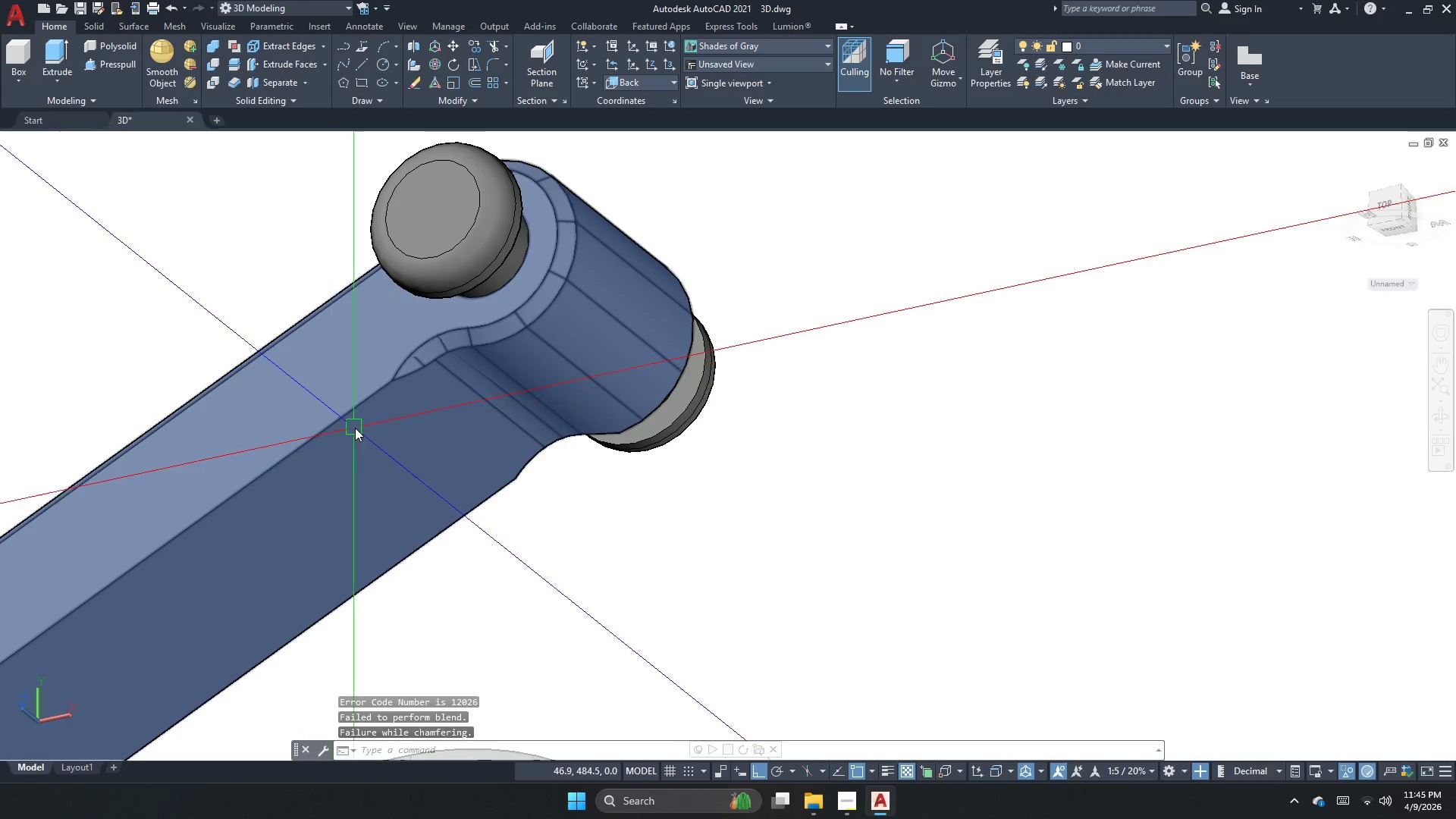 
left_click_drag(start_coordinate=[796, 302], to_coordinate=[1072, 193])
 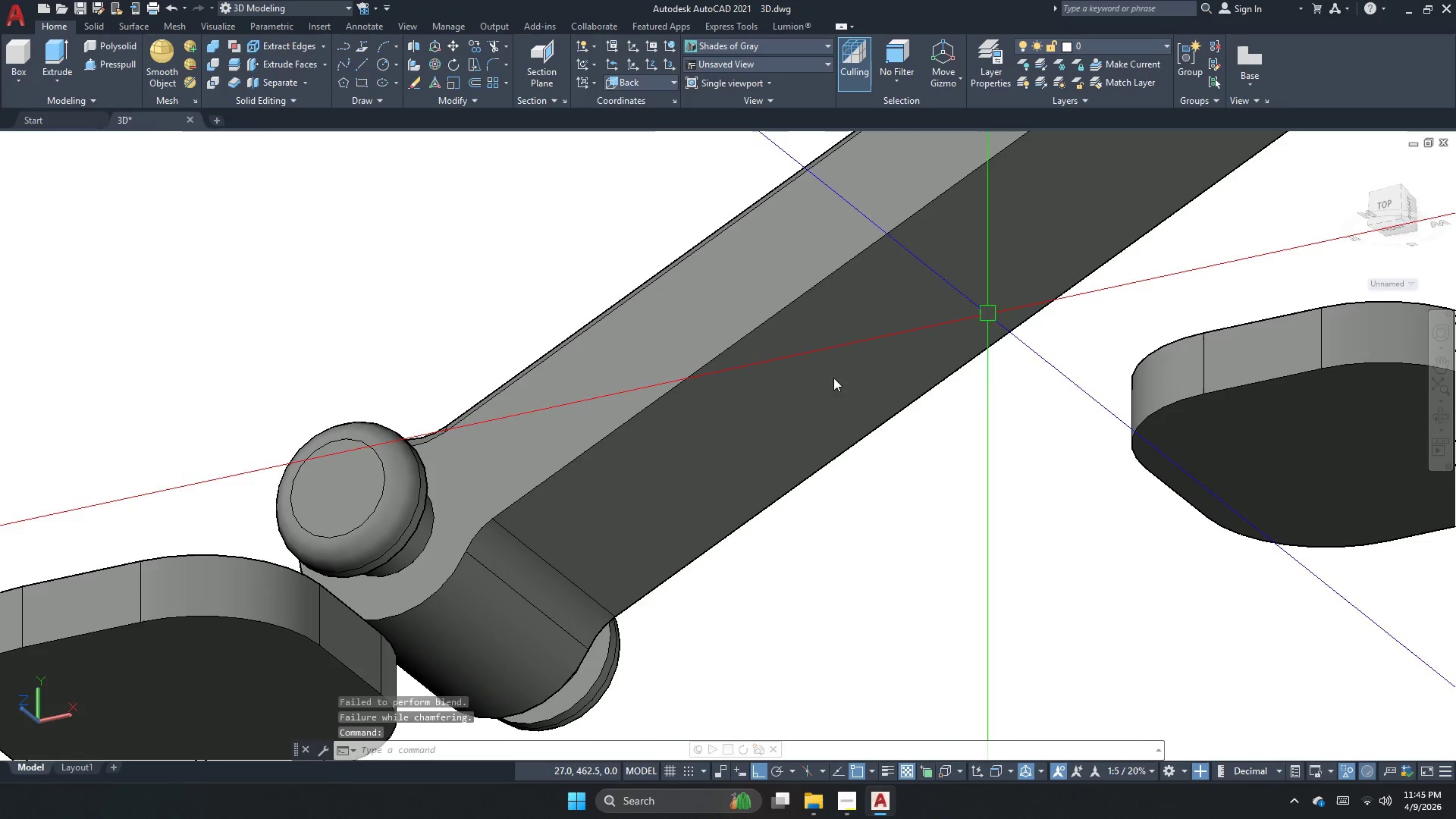 
key(Space)
 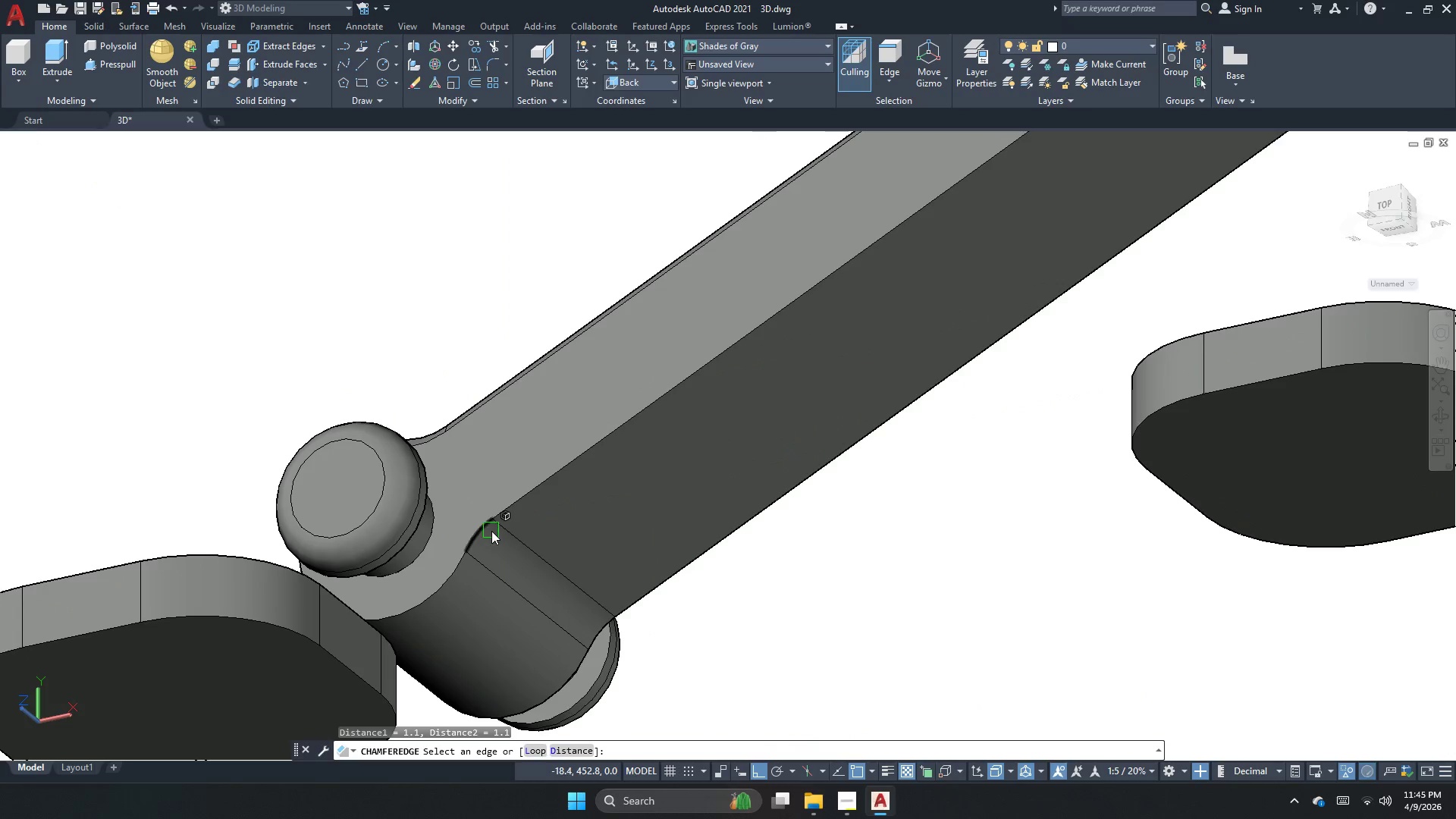 
left_click([482, 532])
 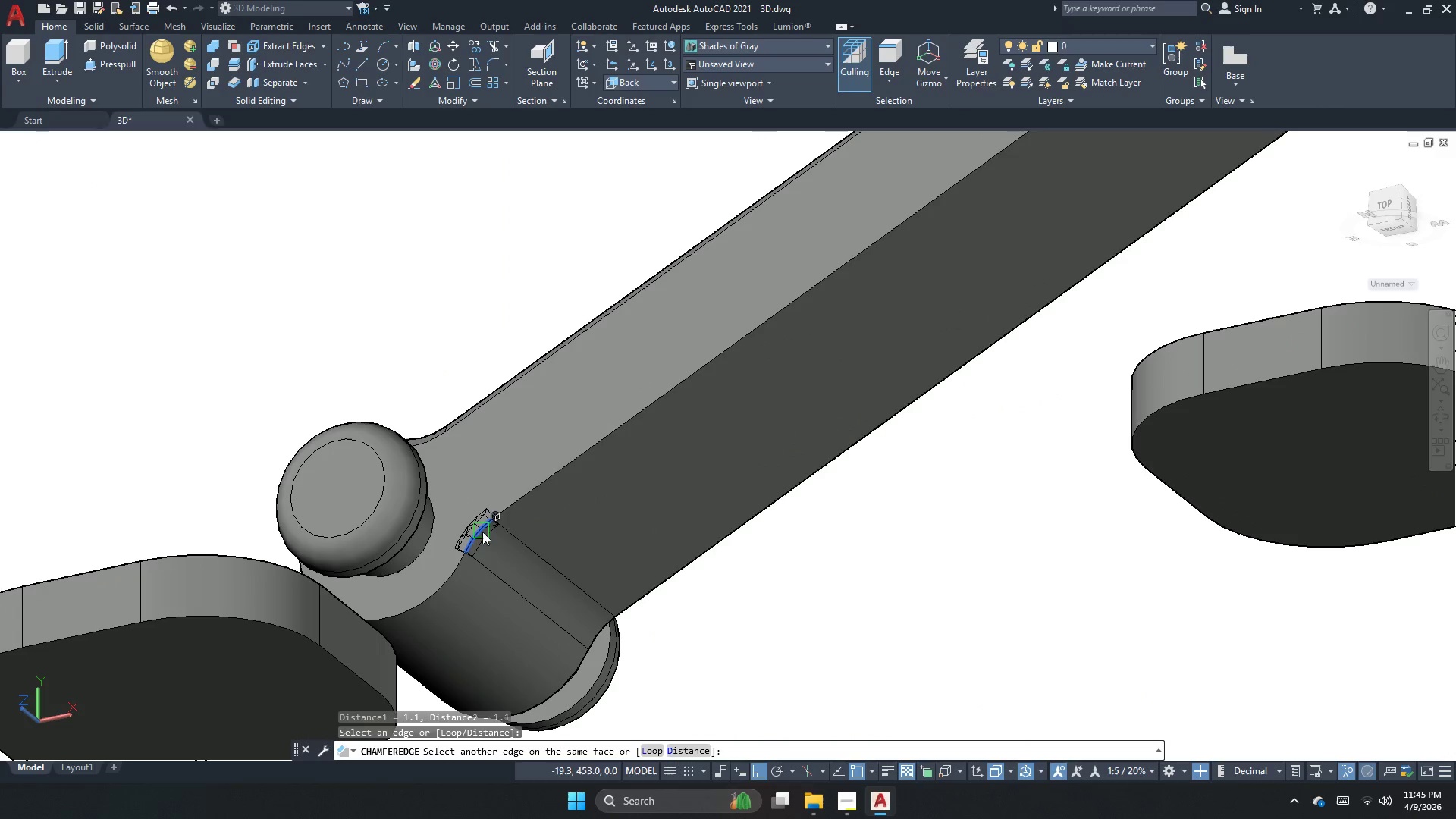 
hold_key(key=Space, duration=0.42)
 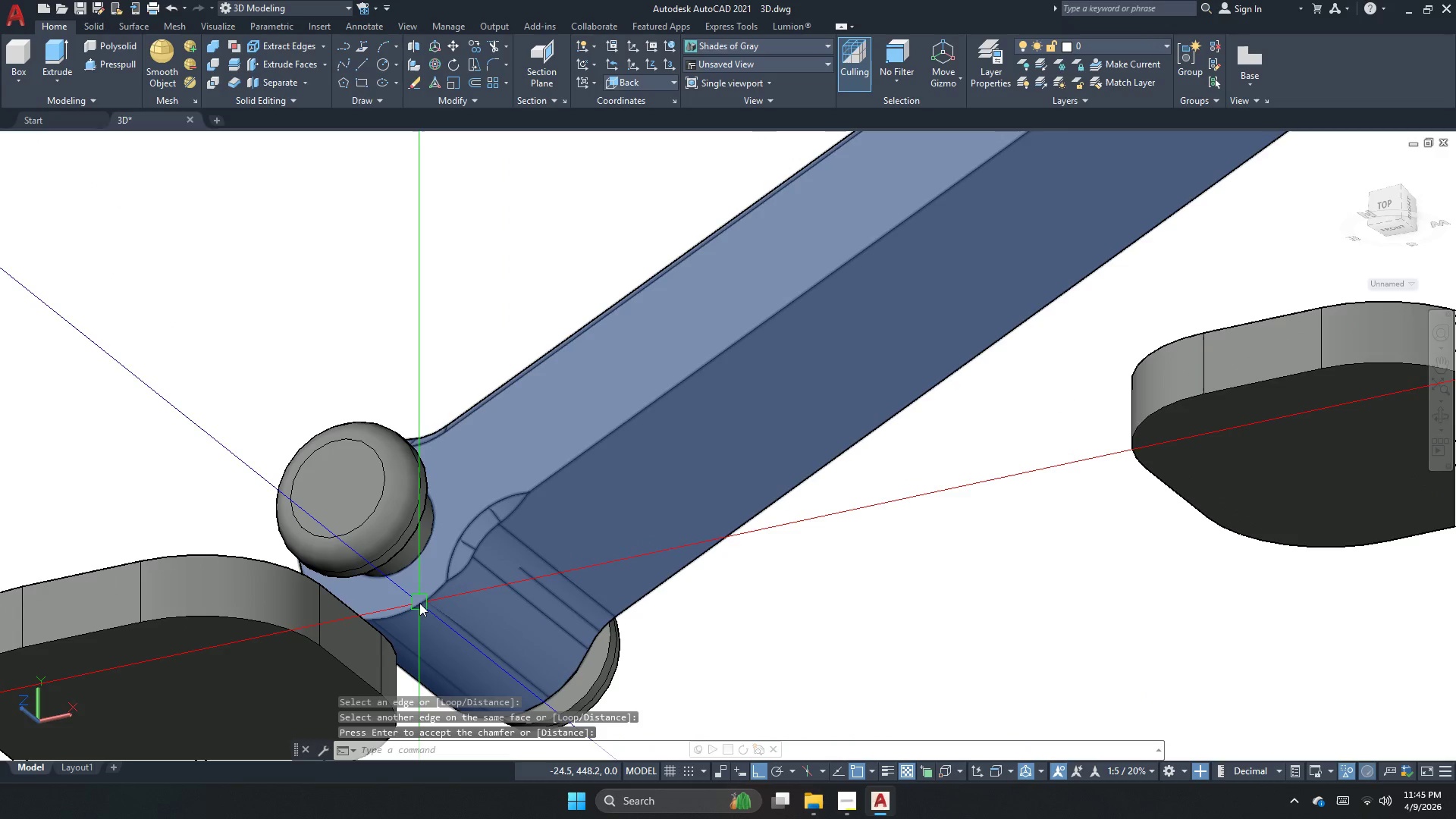 
key(Space)
 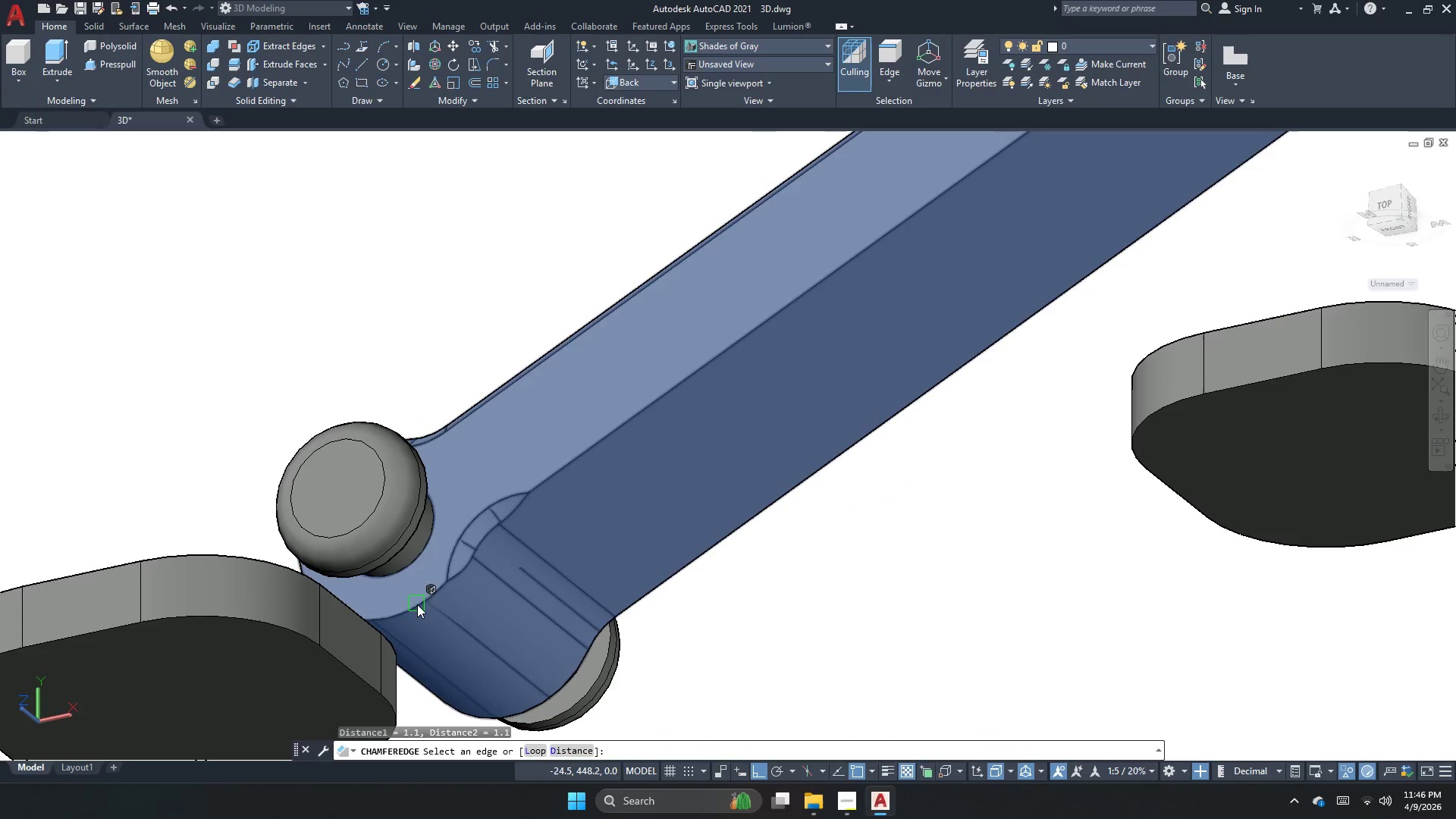 
left_click([417, 604])
 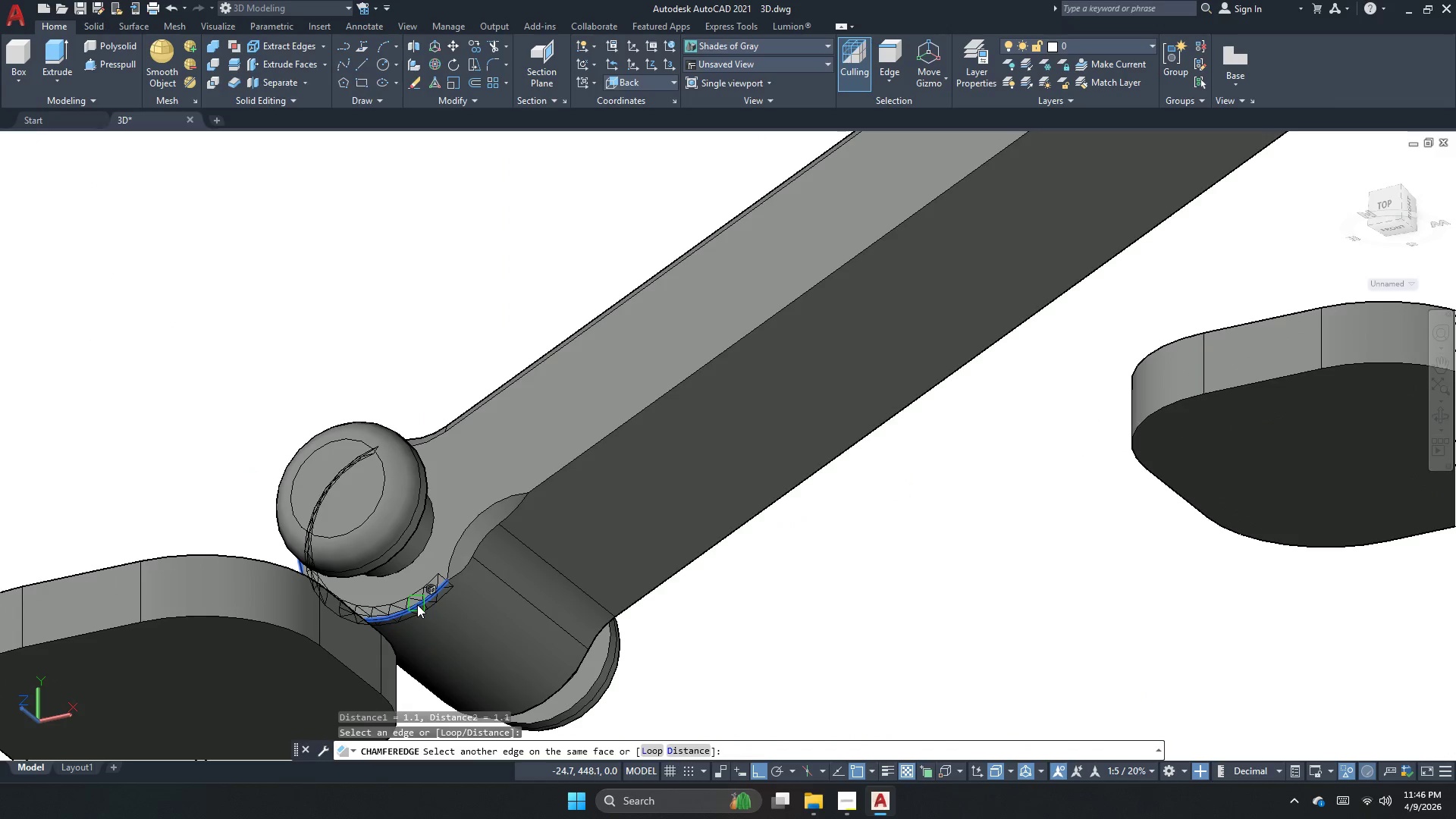 
key(Space)
 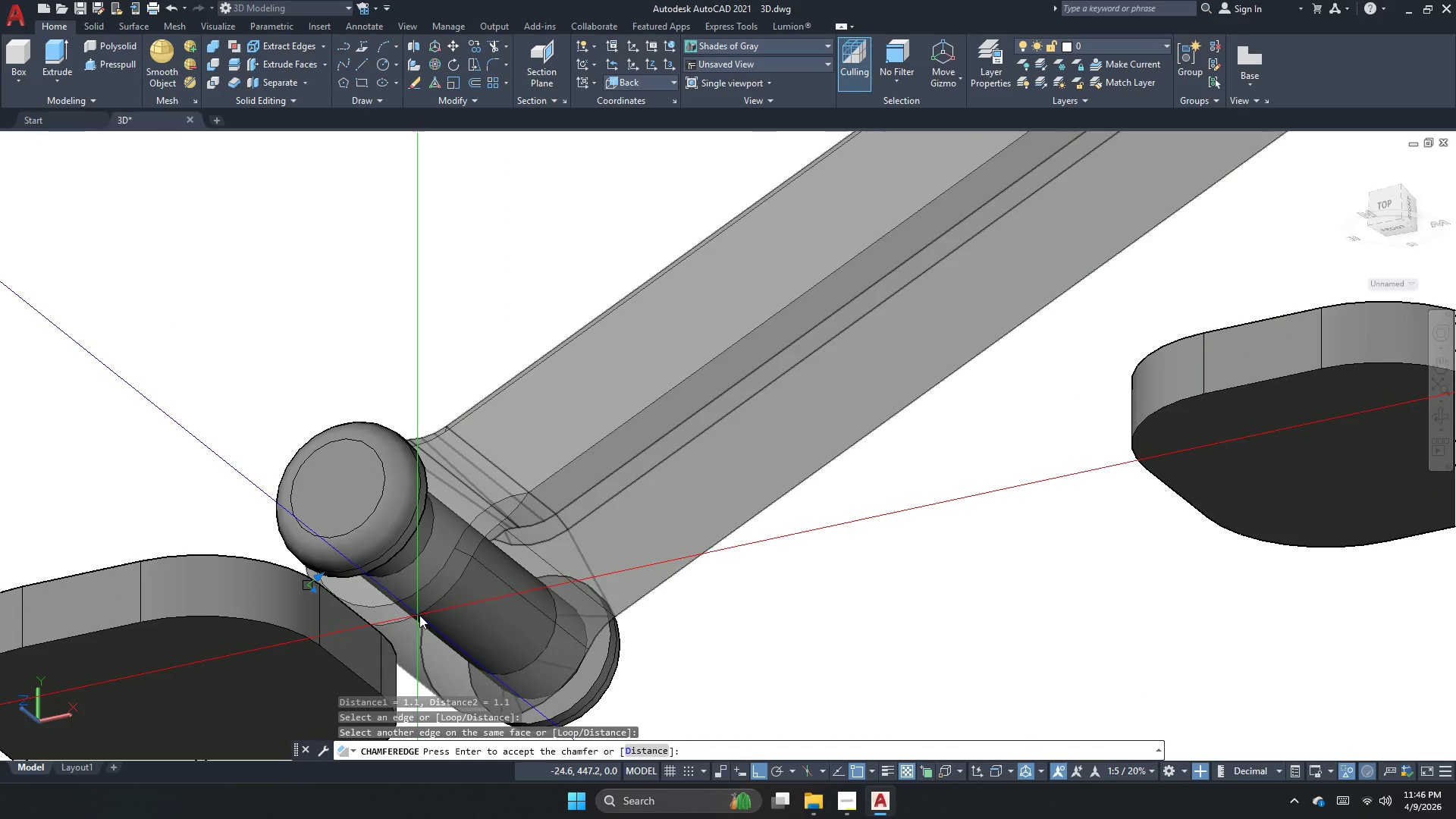 
key(Space)
 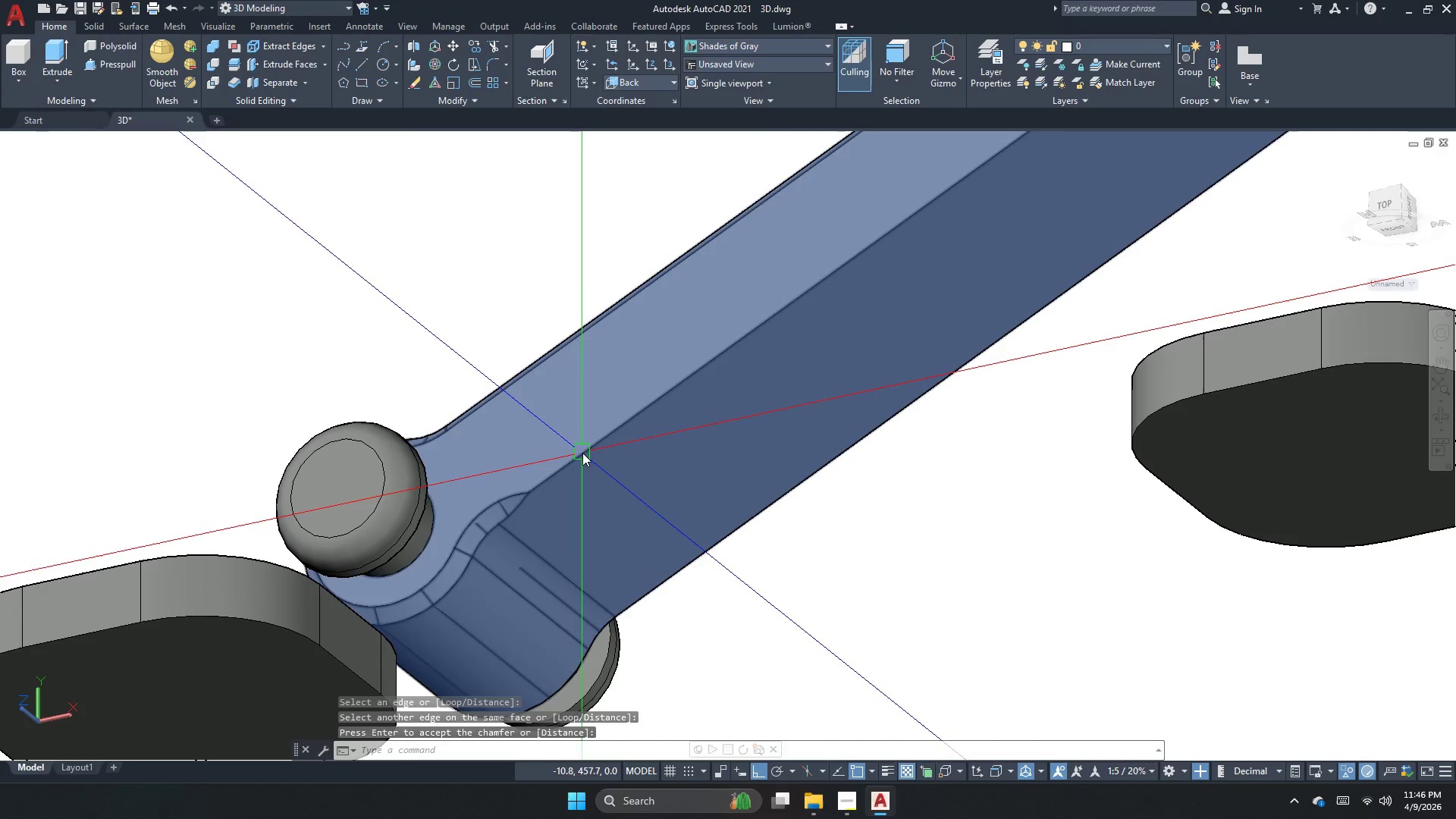 
left_click([582, 453])
 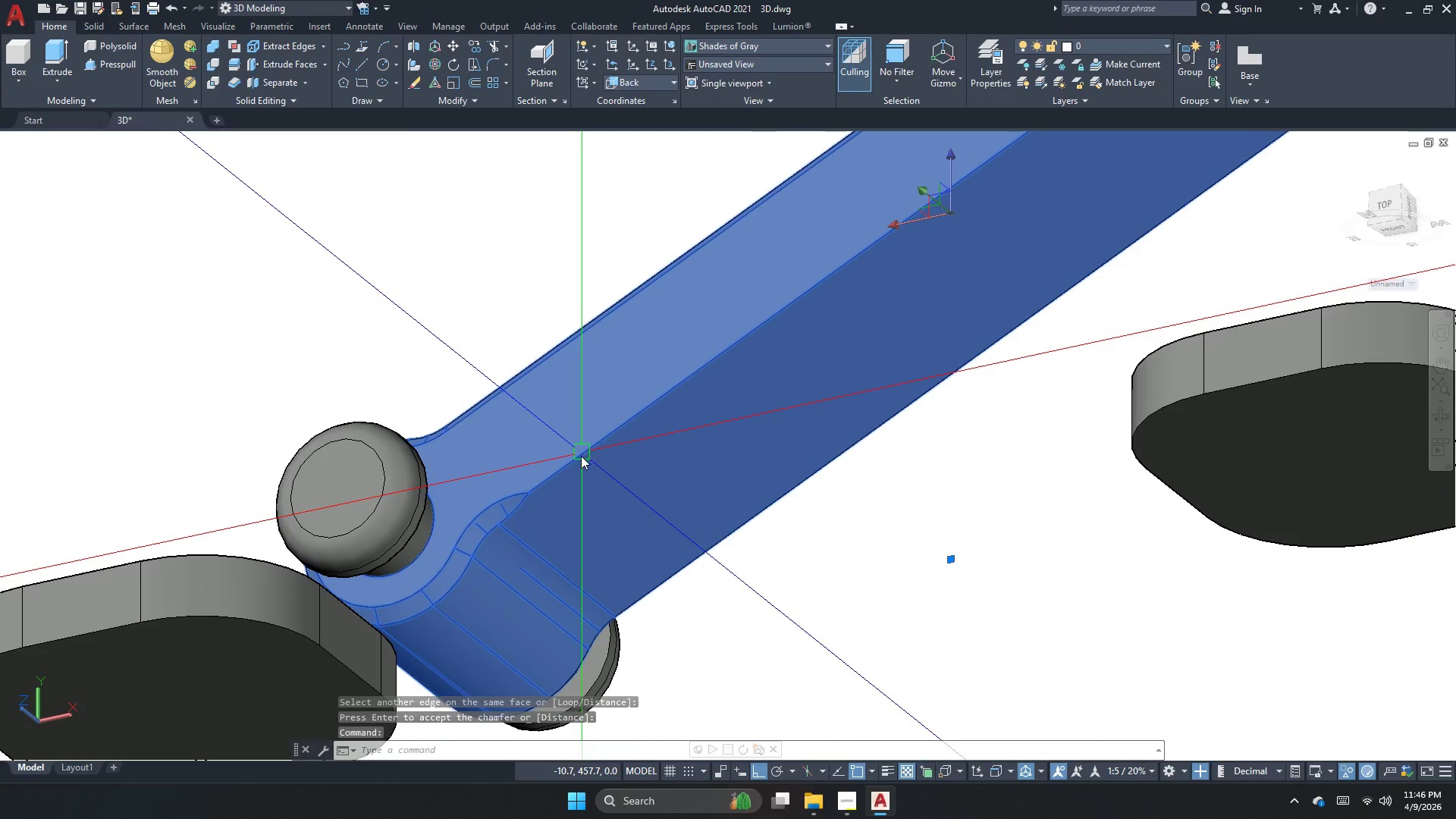 
key(Escape)
 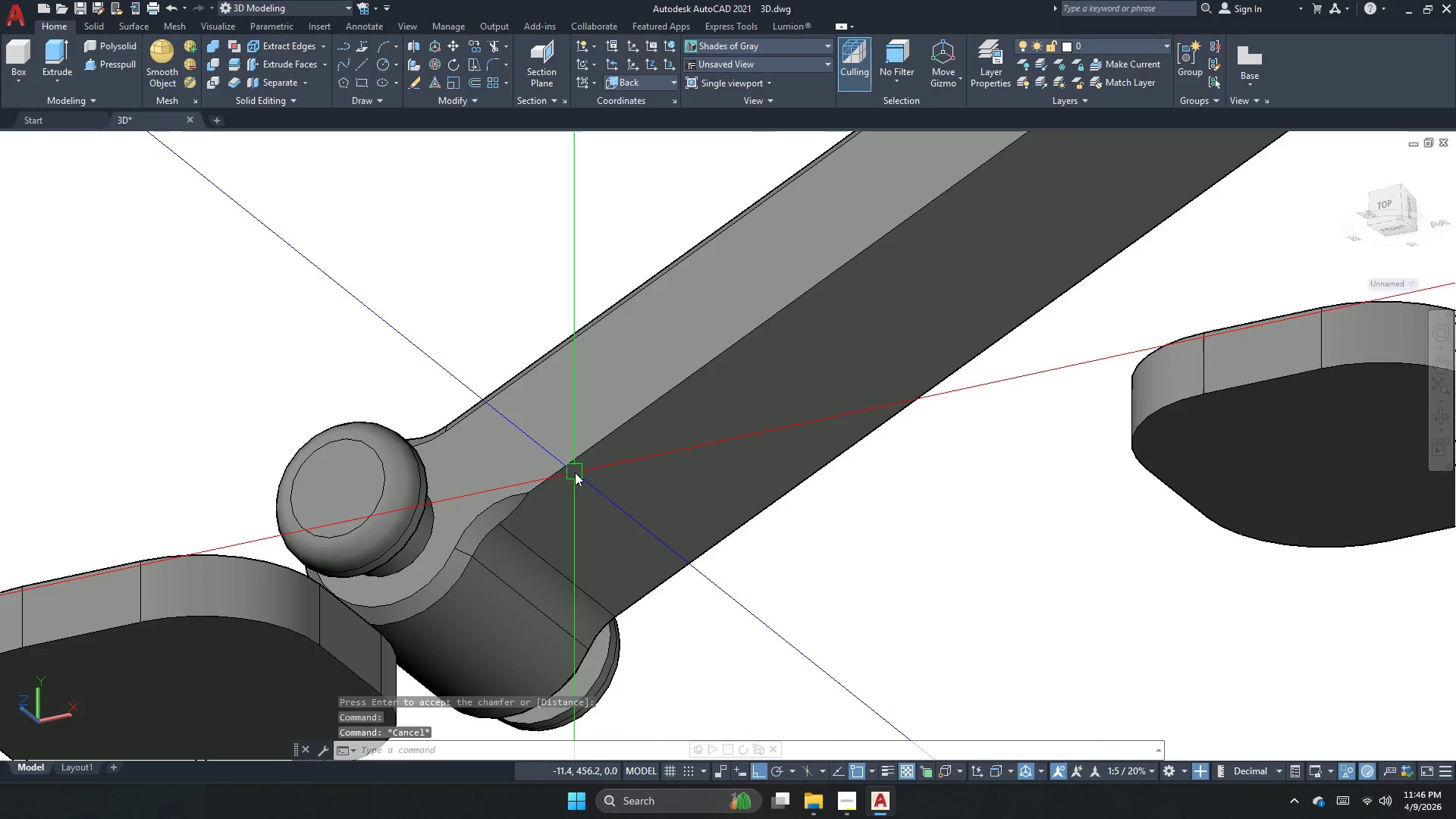 
key(Space)
 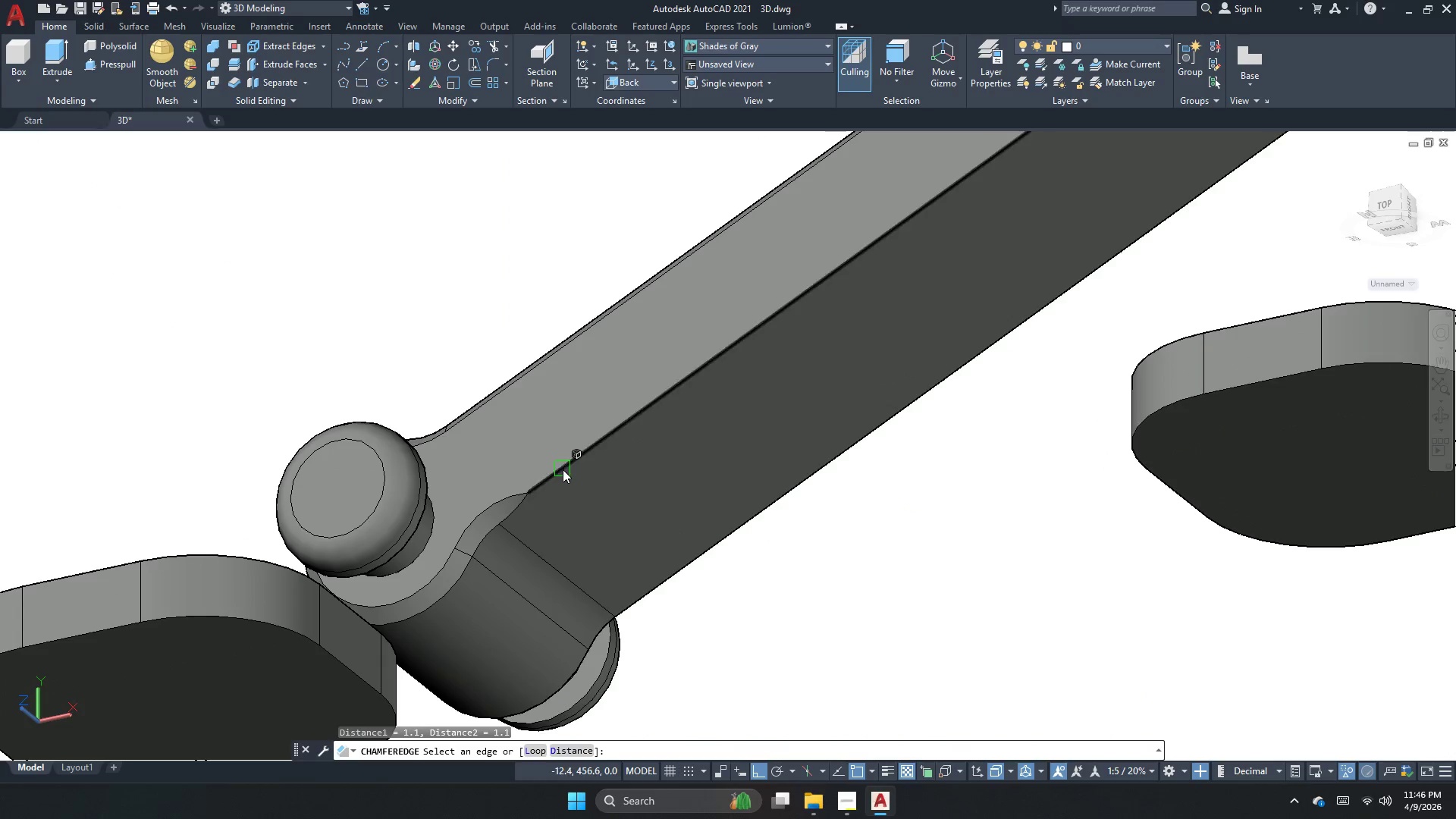 
left_click([563, 469])
 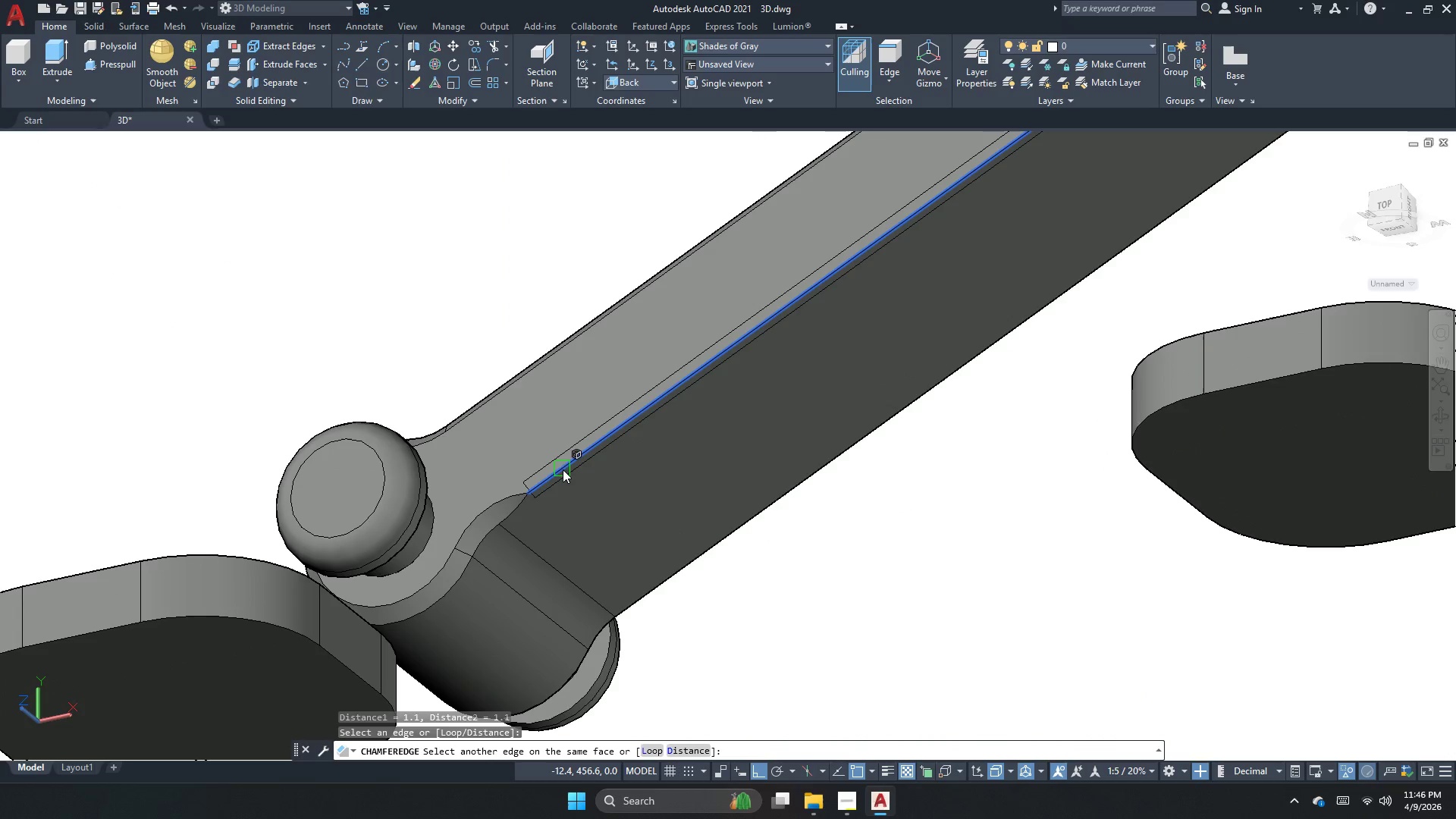 
key(Space)
 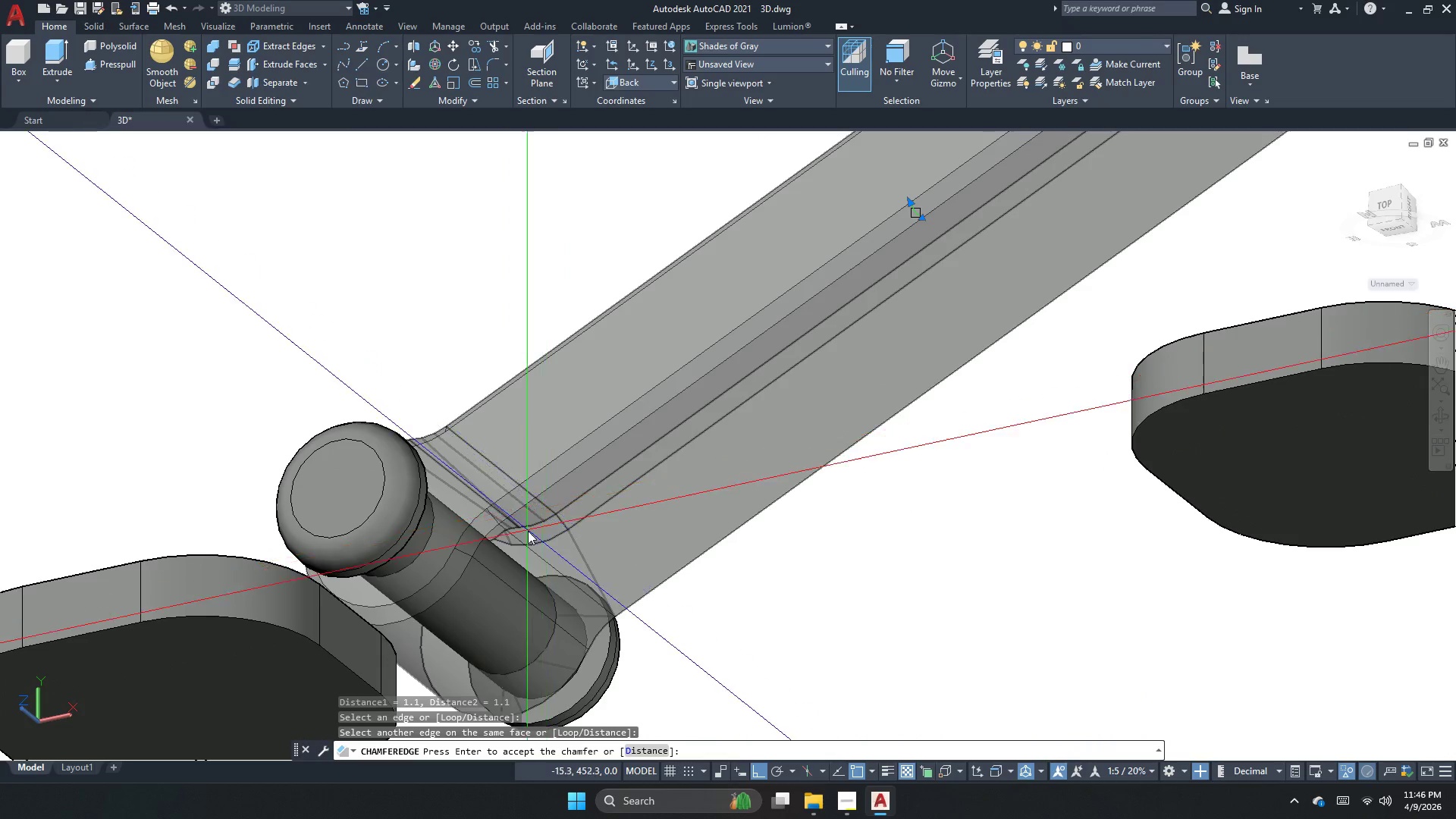 
scroll: coordinate [528, 536], scroll_direction: down, amount: 1.0
 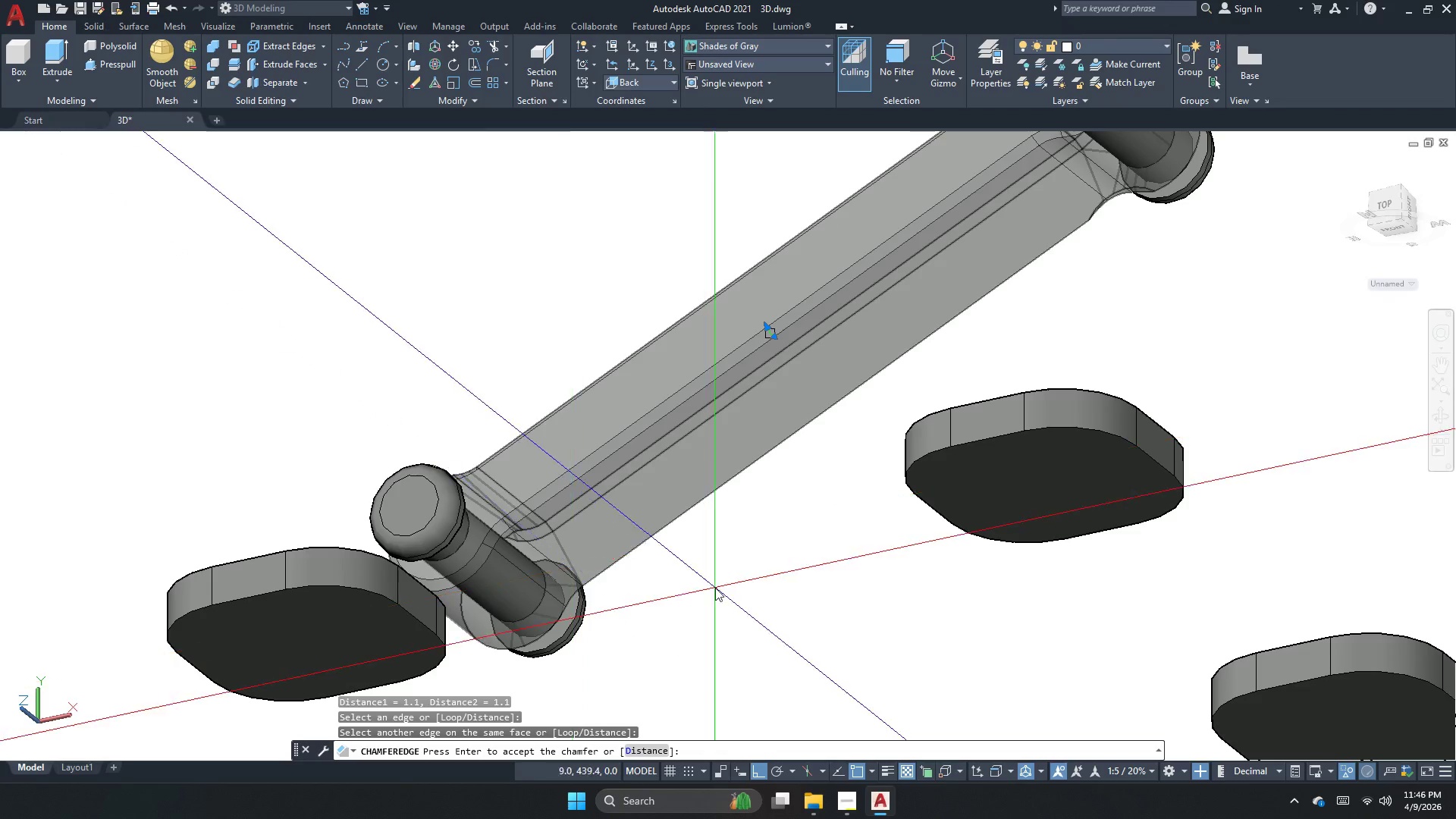 
key(Escape)
 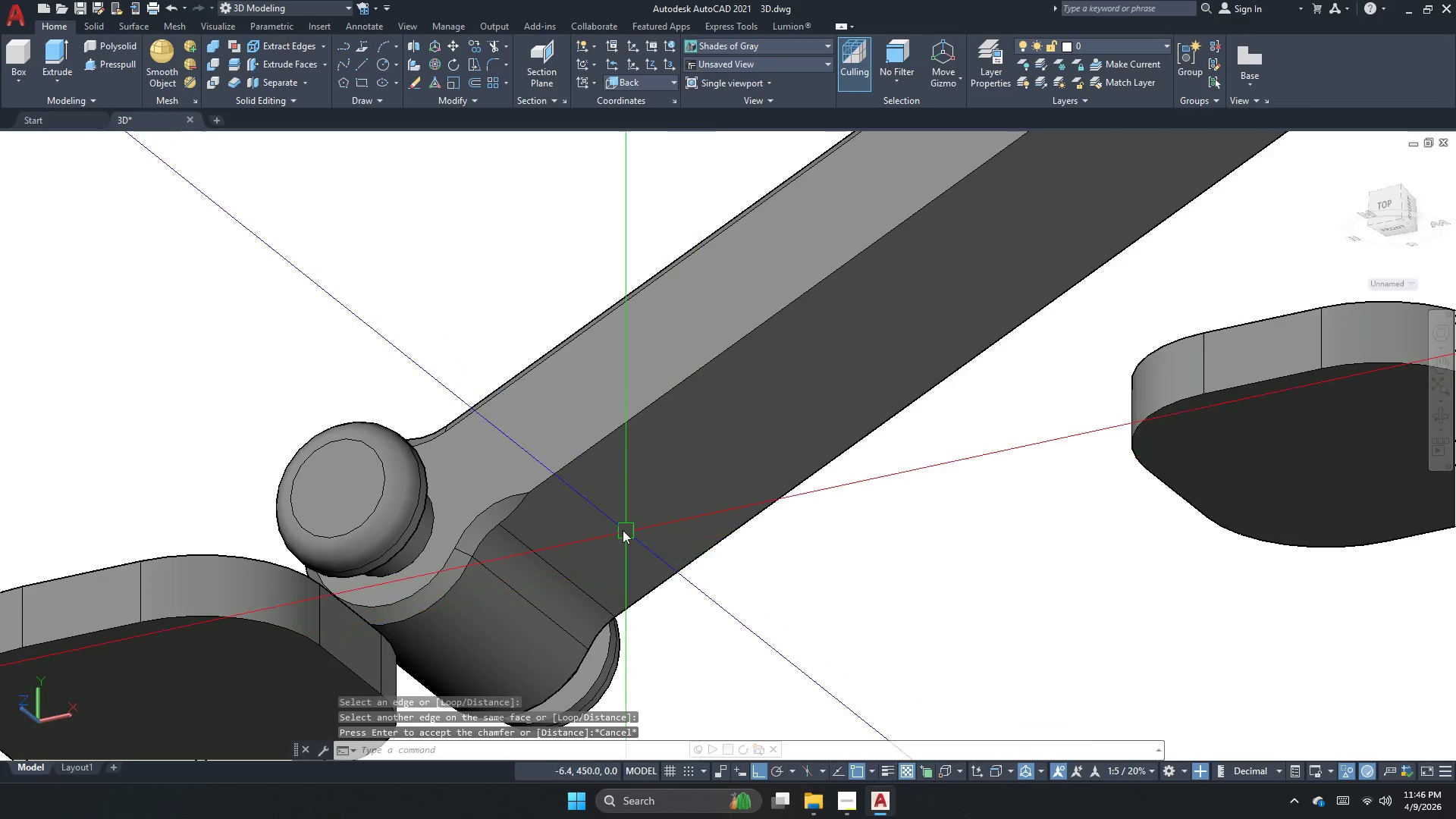 
scroll: coordinate [705, 570], scroll_direction: down, amount: 1.0
 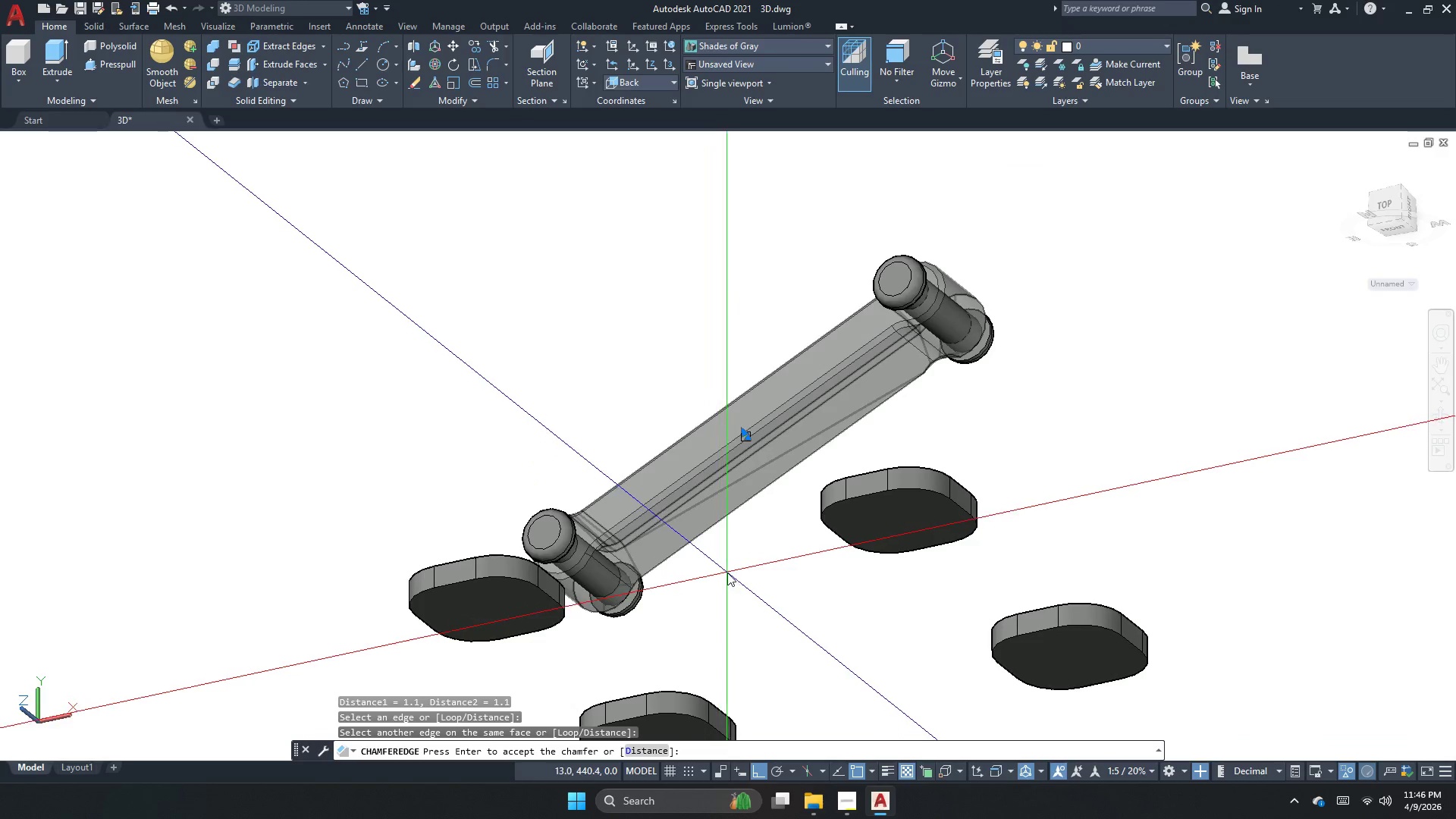 
key(Space)
 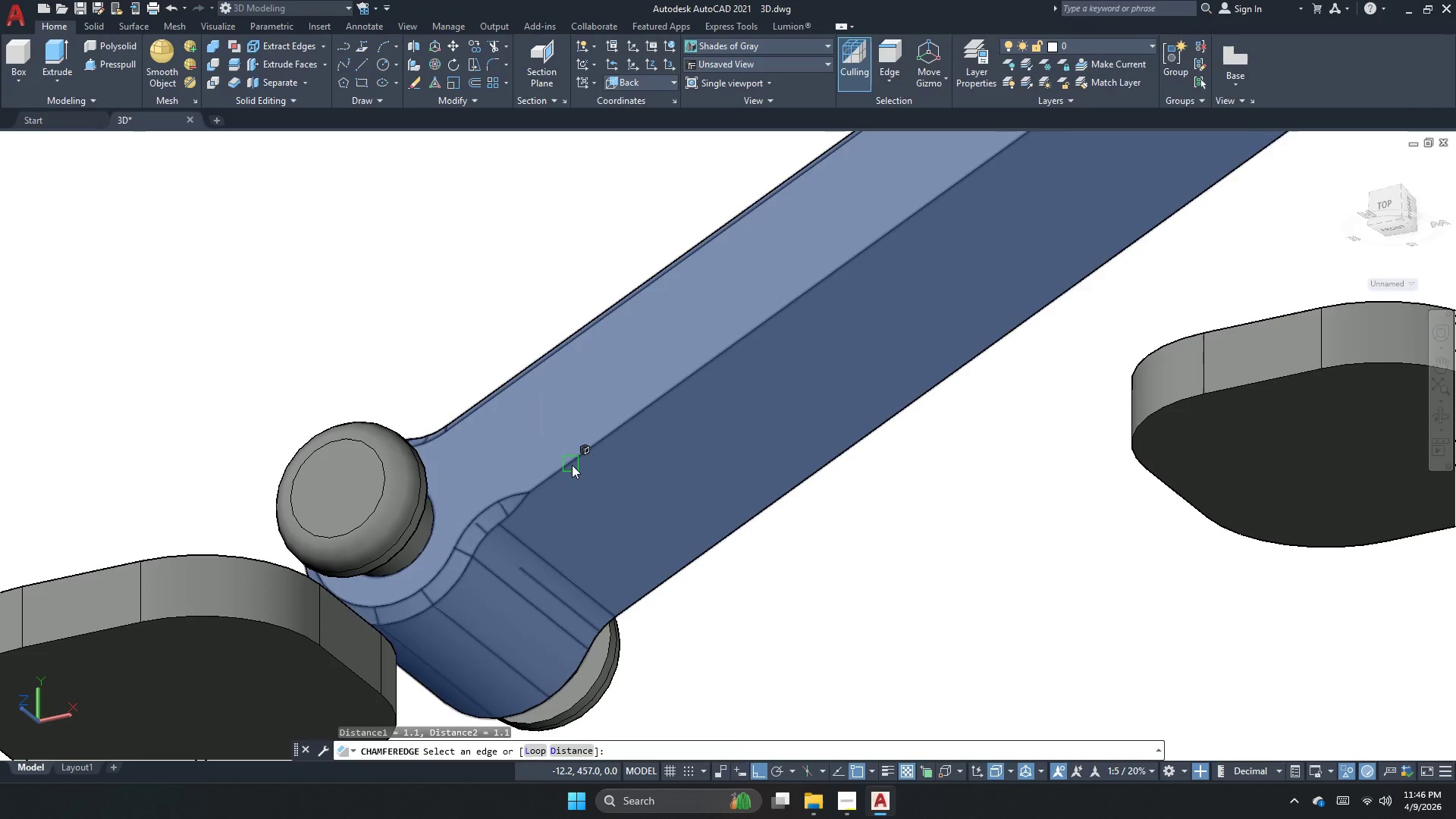 
left_click([573, 465])
 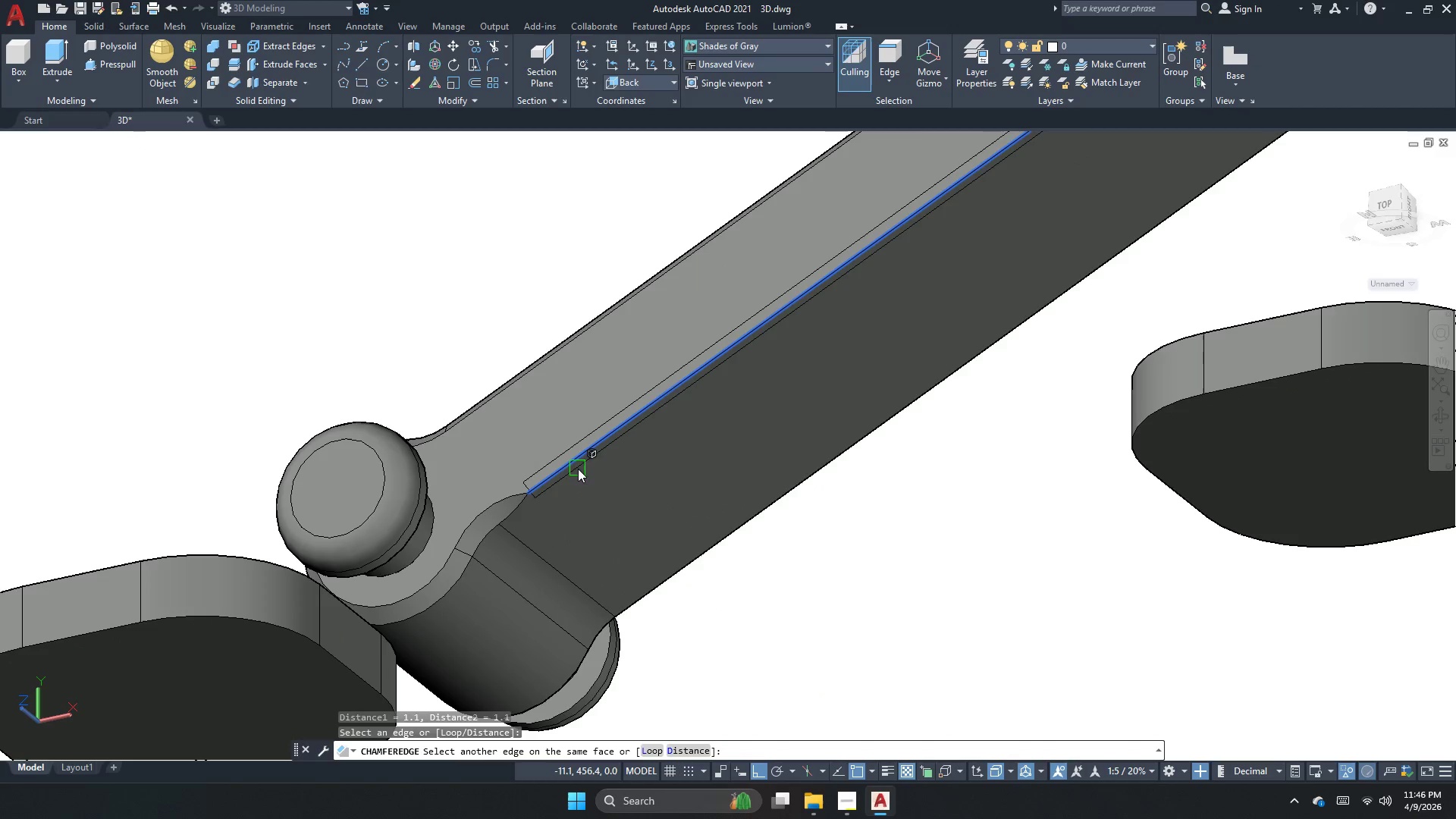 
key(Space)
 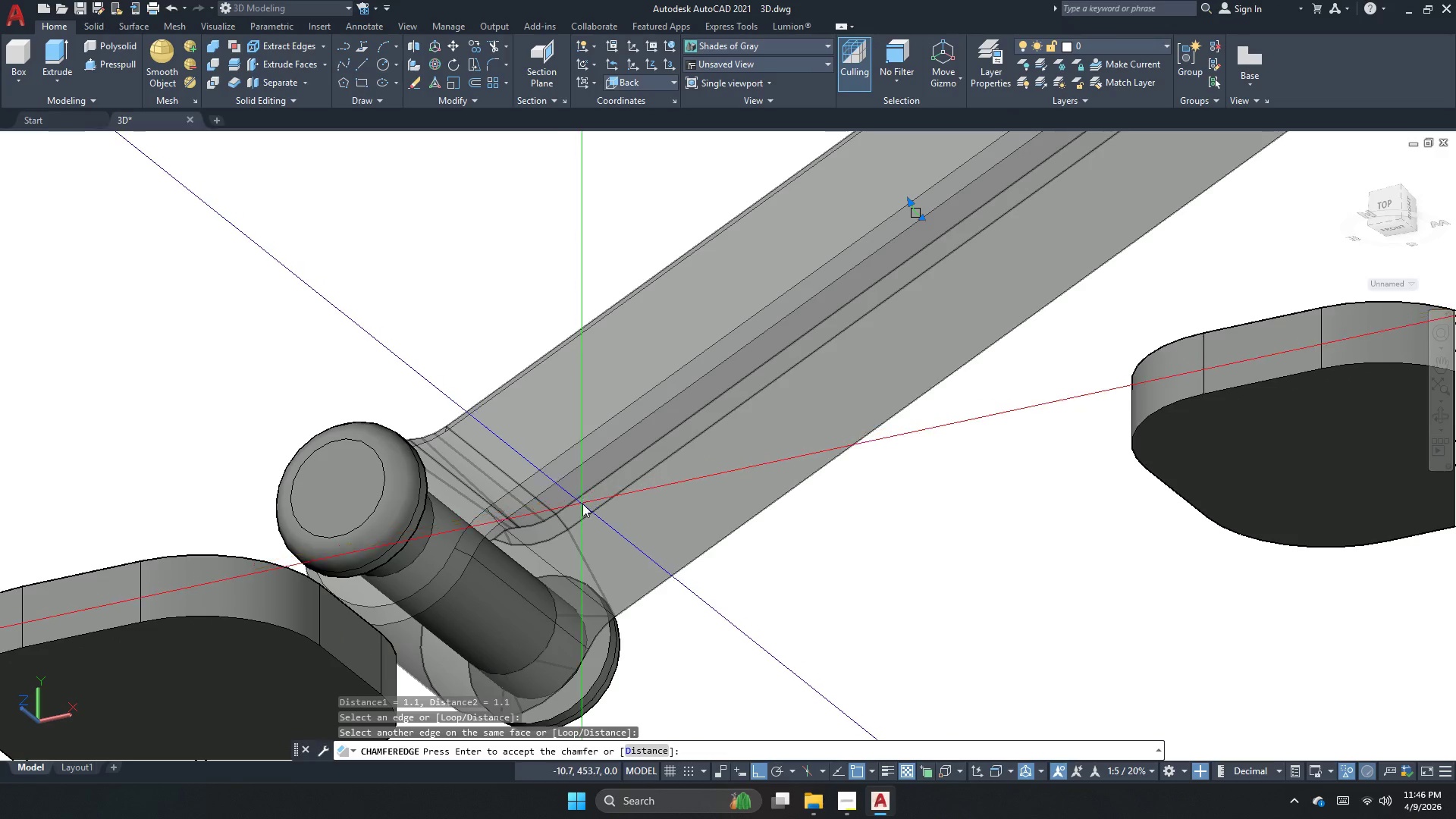 
key(Space)
 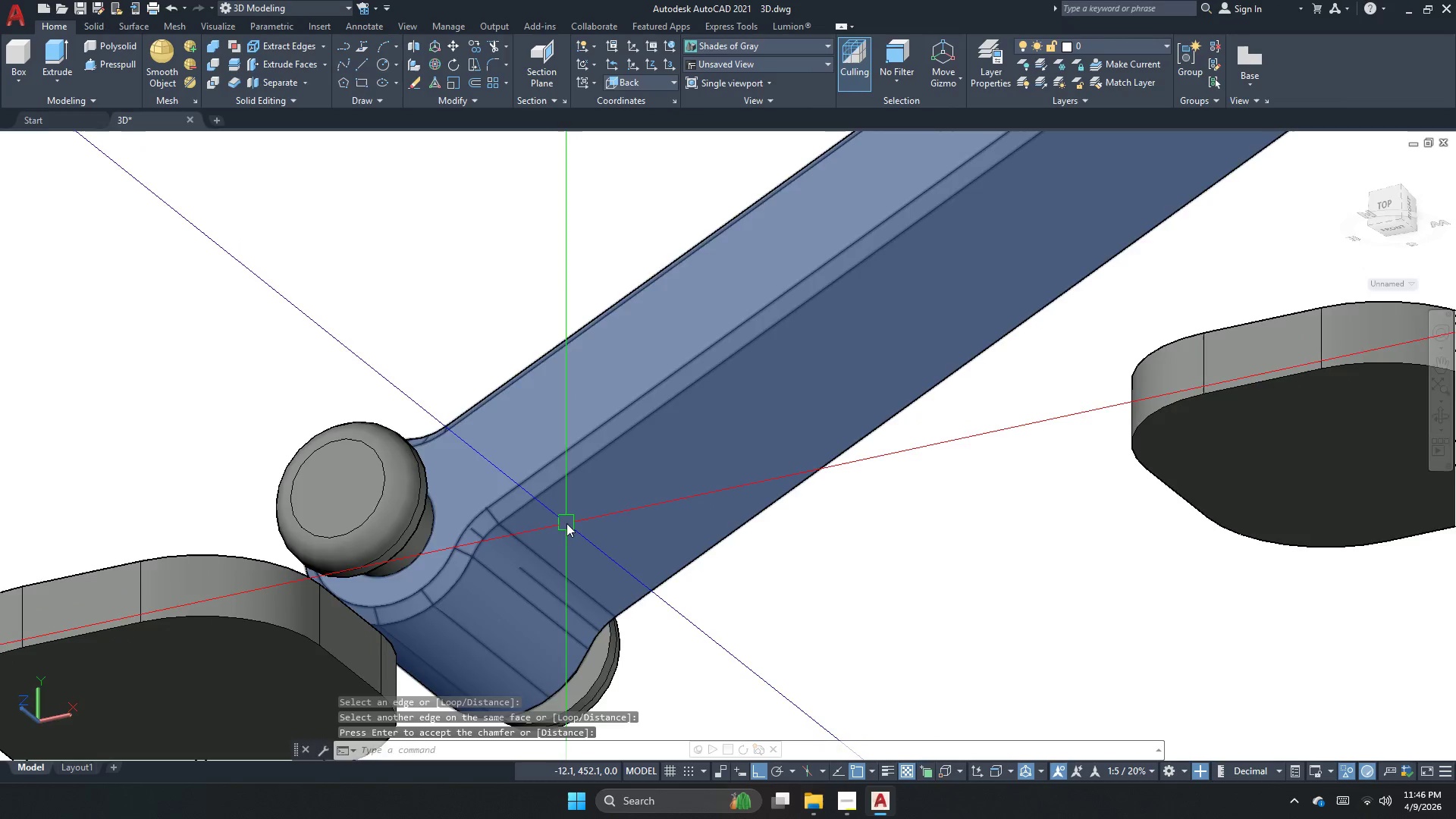 
scroll: coordinate [561, 531], scroll_direction: down, amount: 2.0
 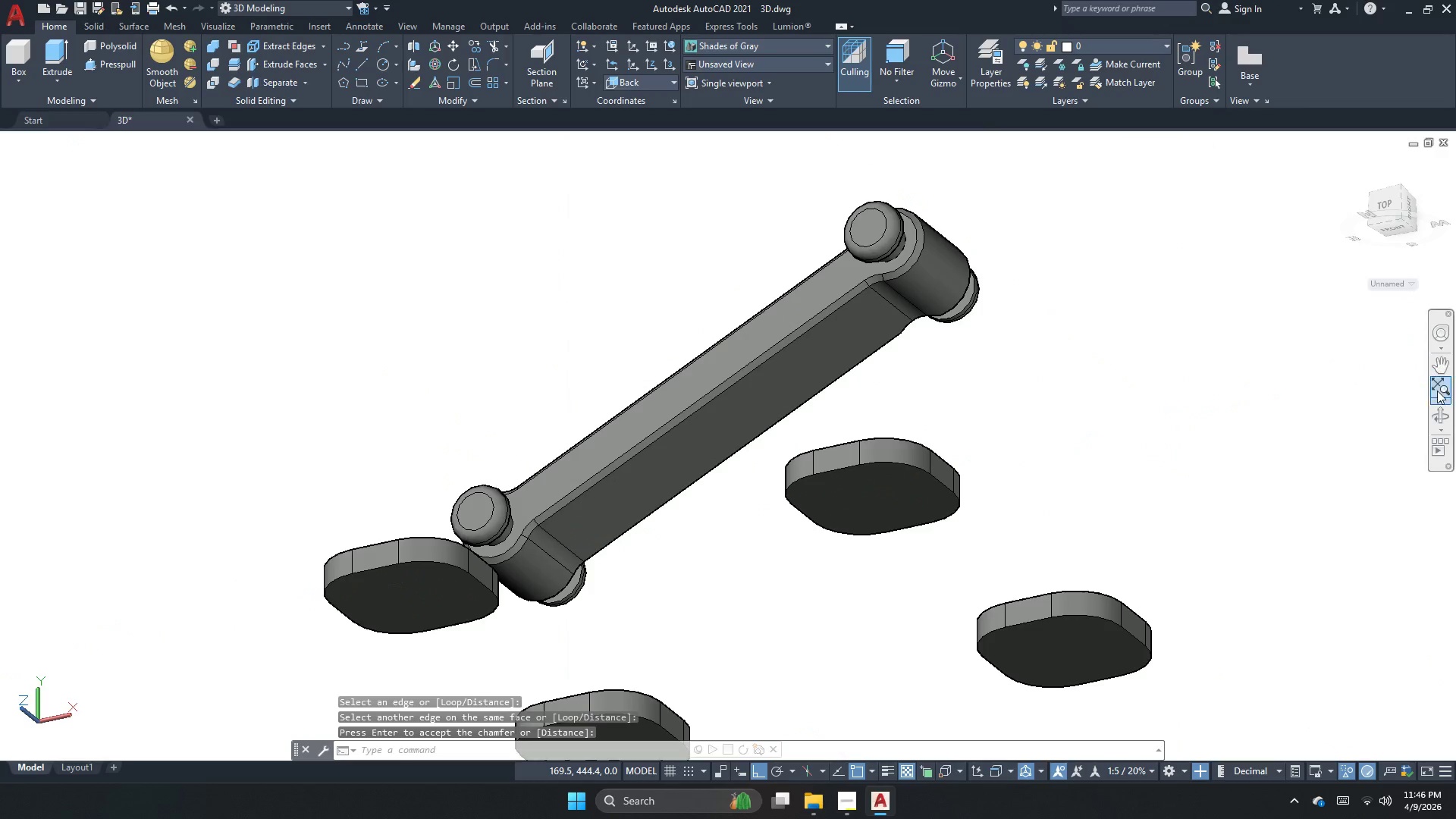 
left_click([1433, 414])
 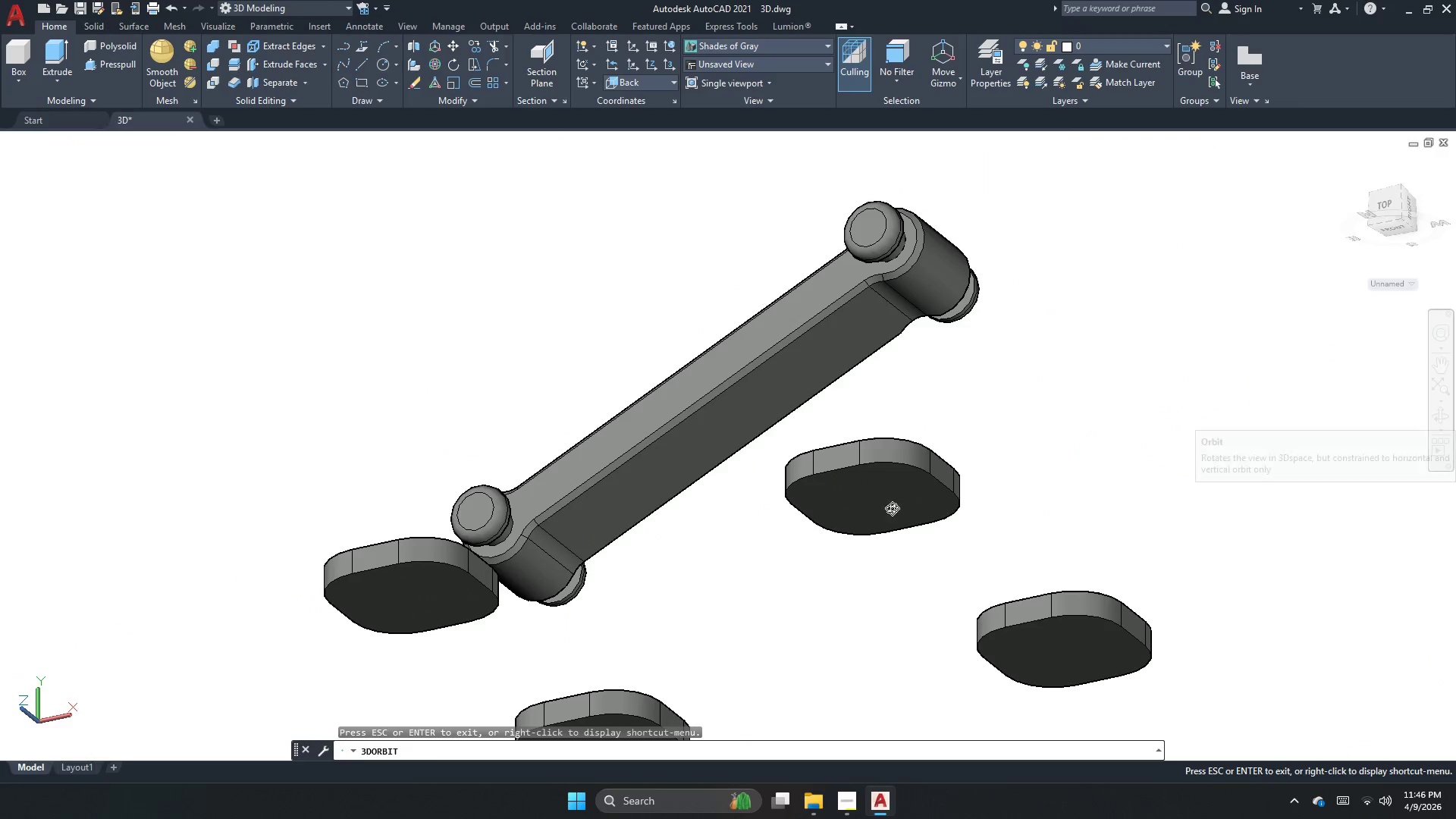 
left_click_drag(start_coordinate=[839, 505], to_coordinate=[494, 565])
 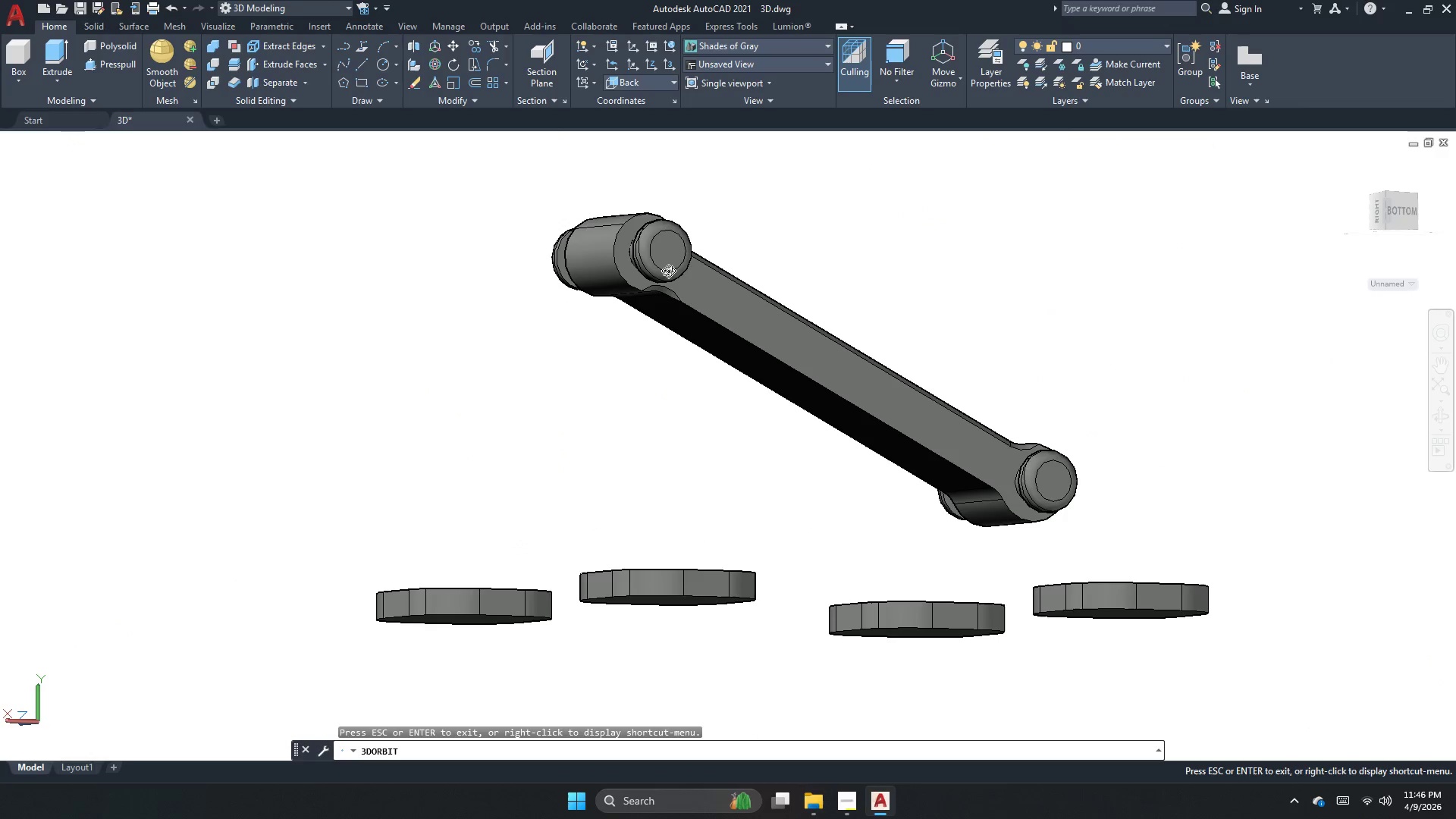 
key(Escape)
 